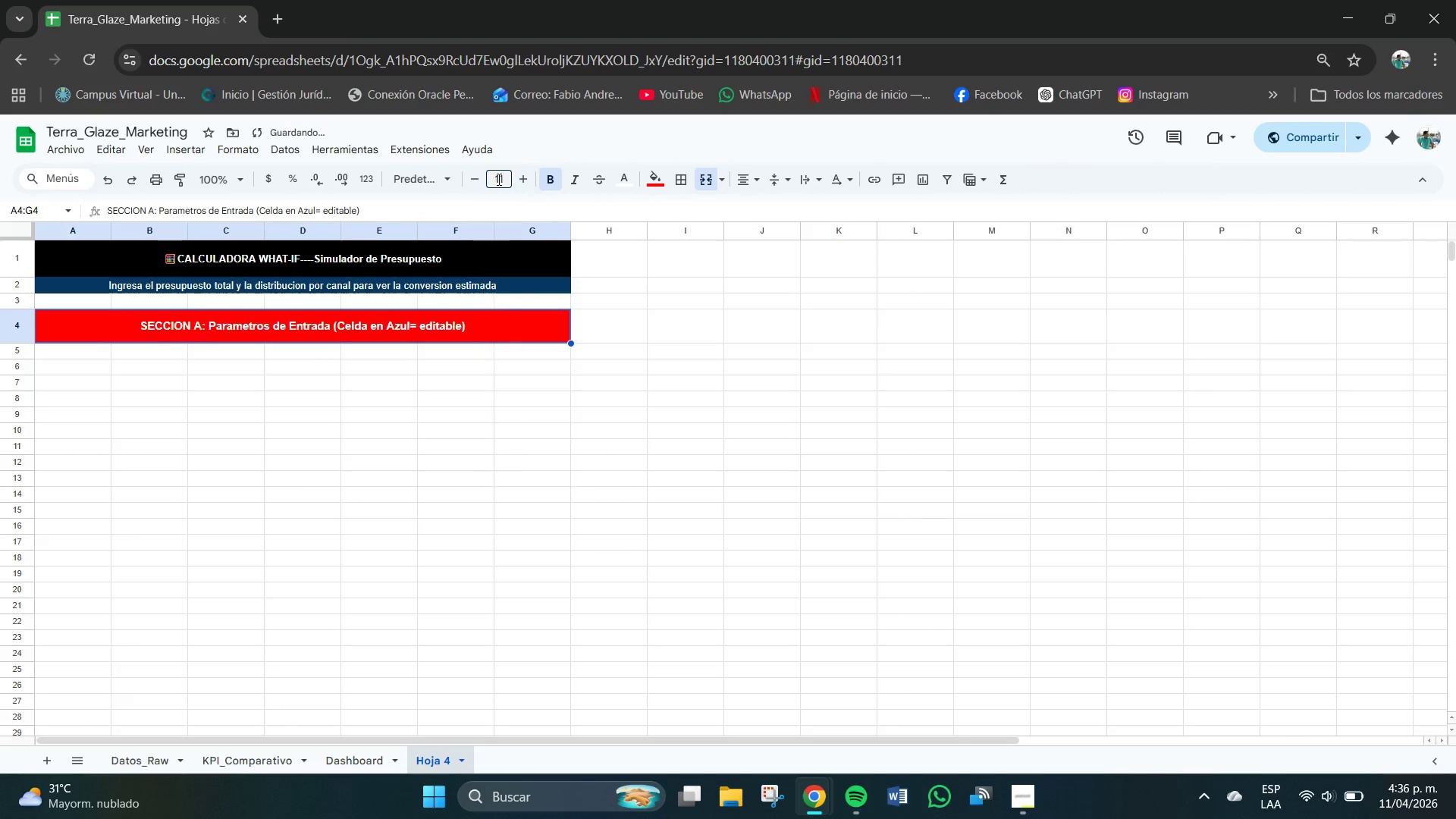 
key(NumpadEnter)
 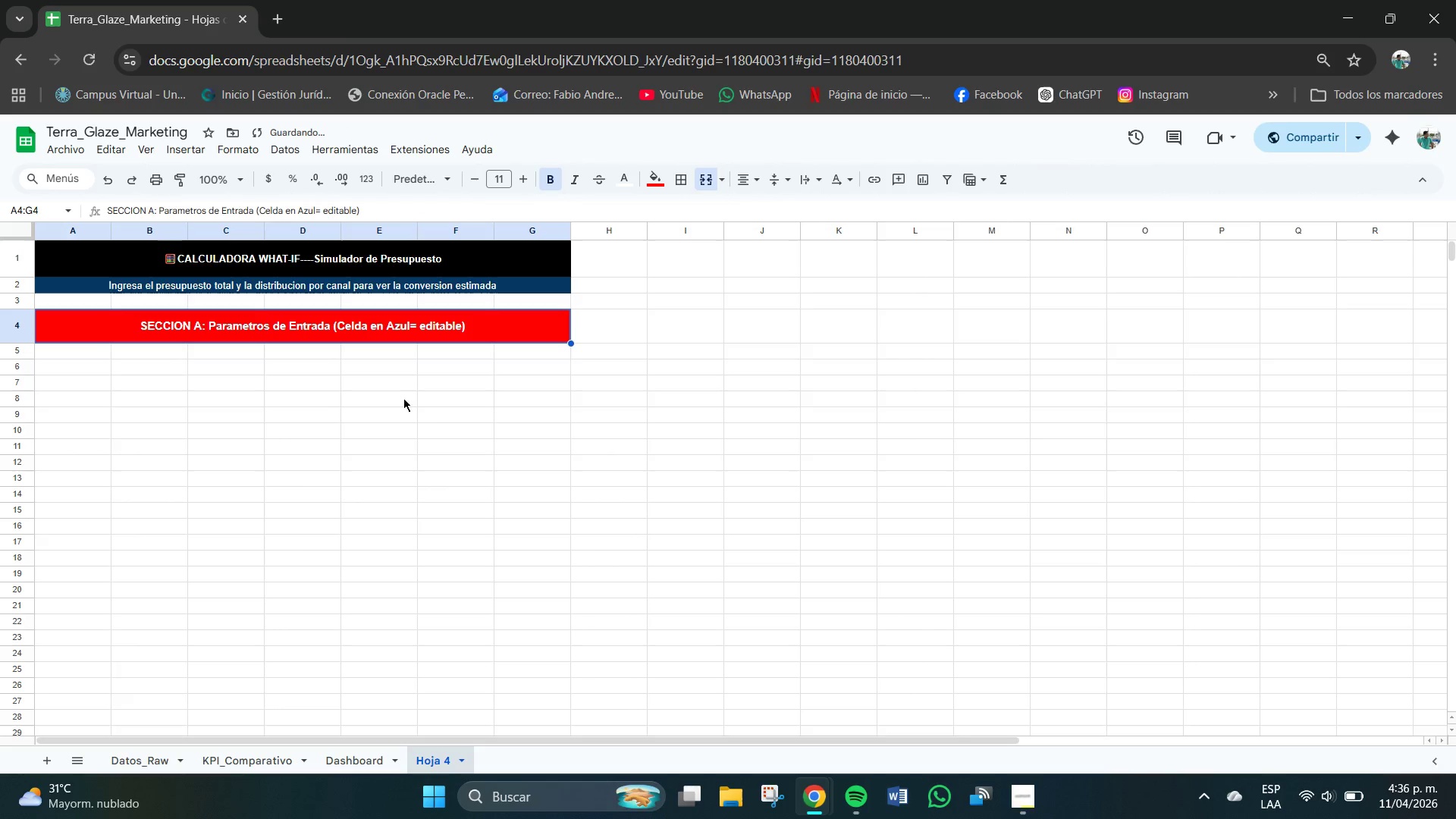 
left_click([328, 380])
 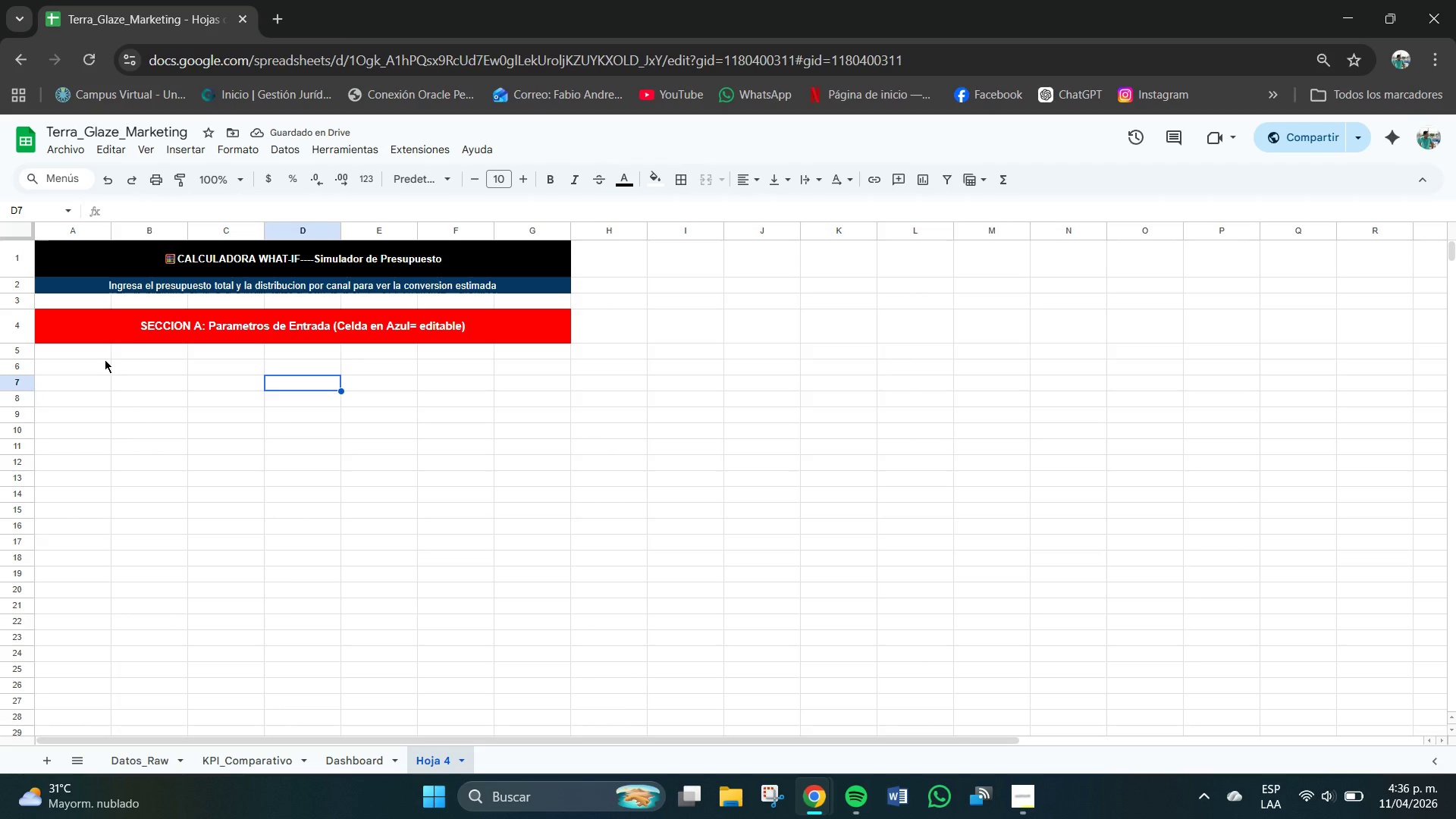 
wait(8.45)
 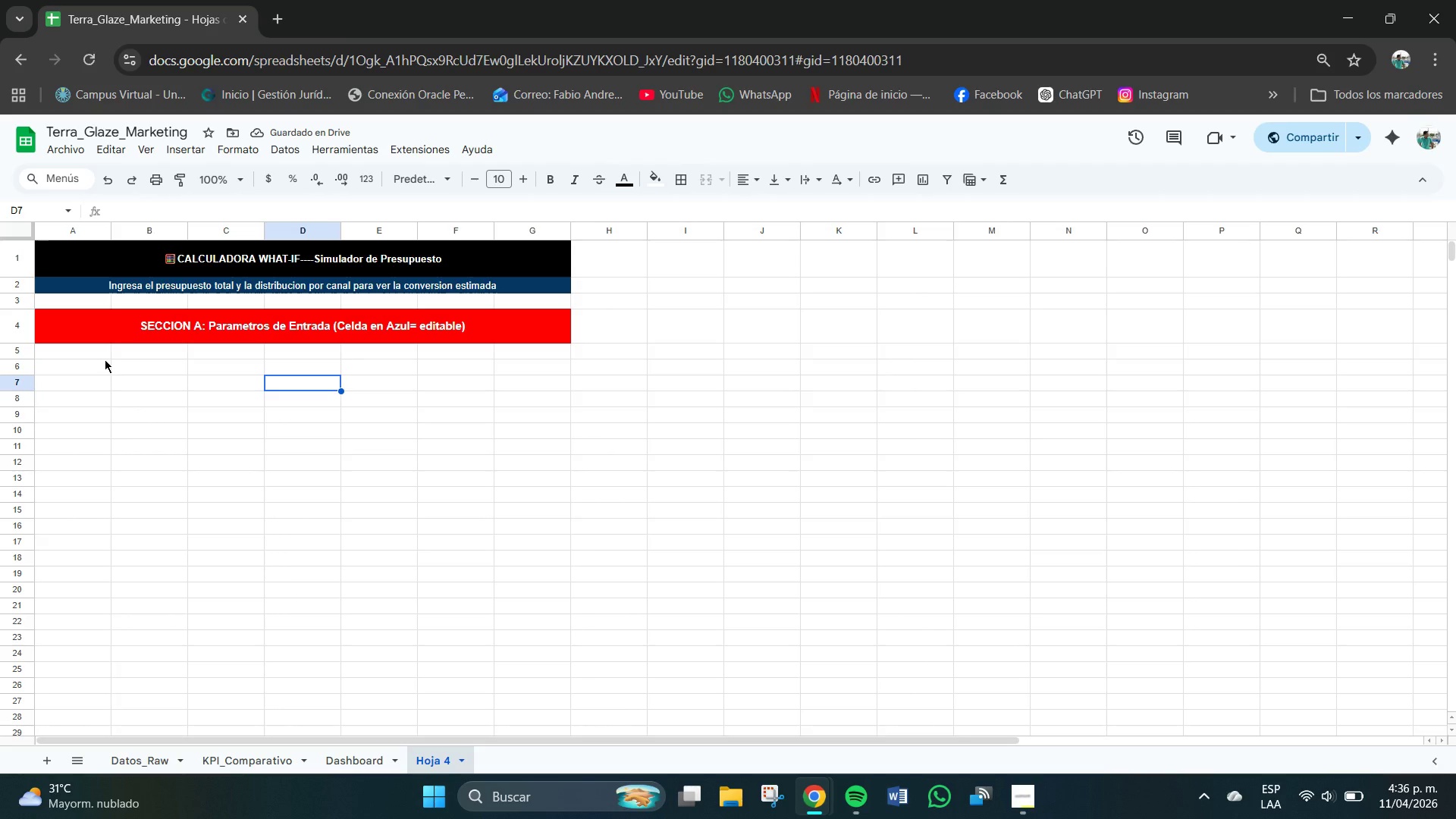 
left_click_drag(start_coordinate=[114, 228], to_coordinate=[159, 238])
 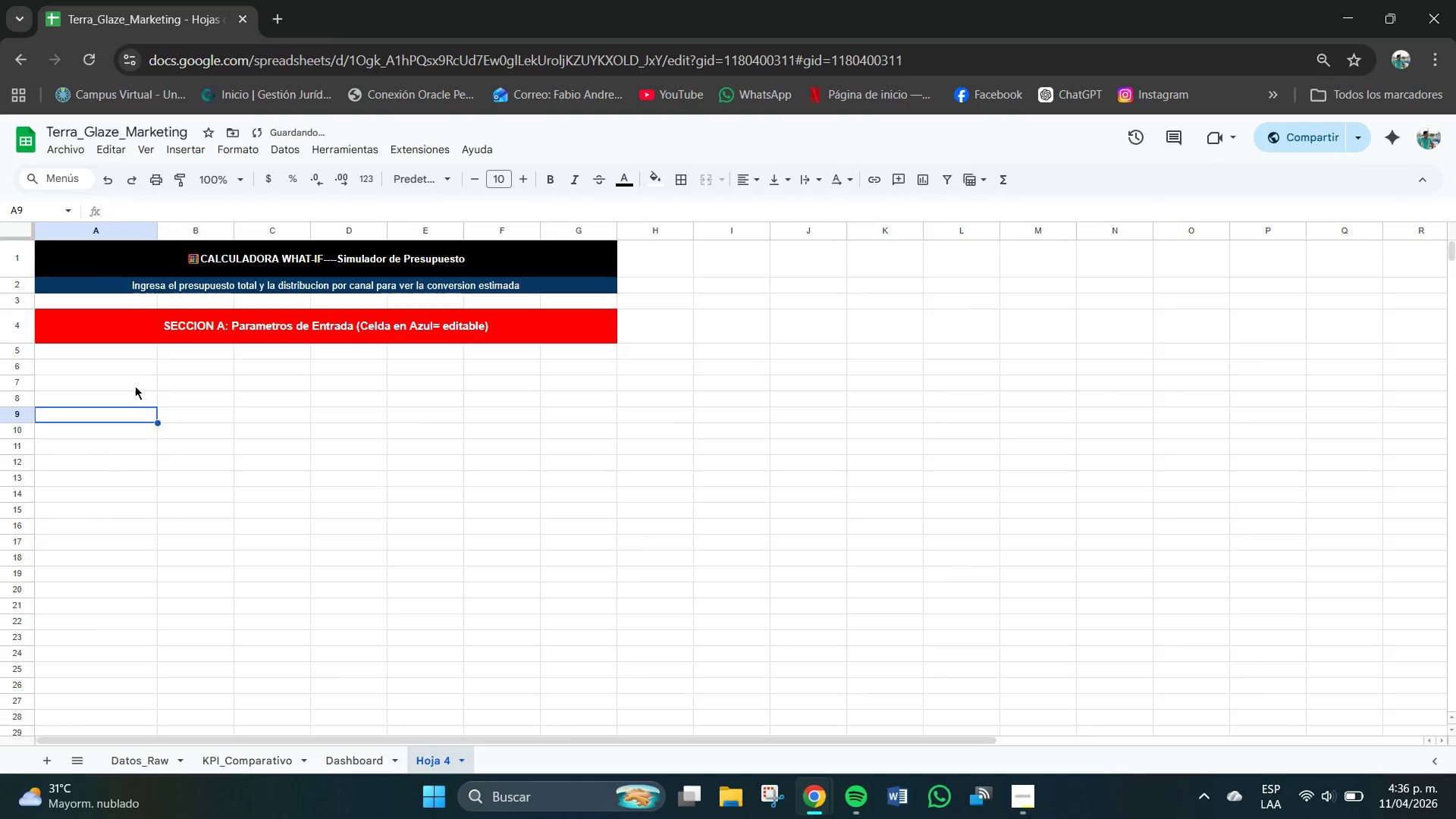 
double_click([106, 350])
 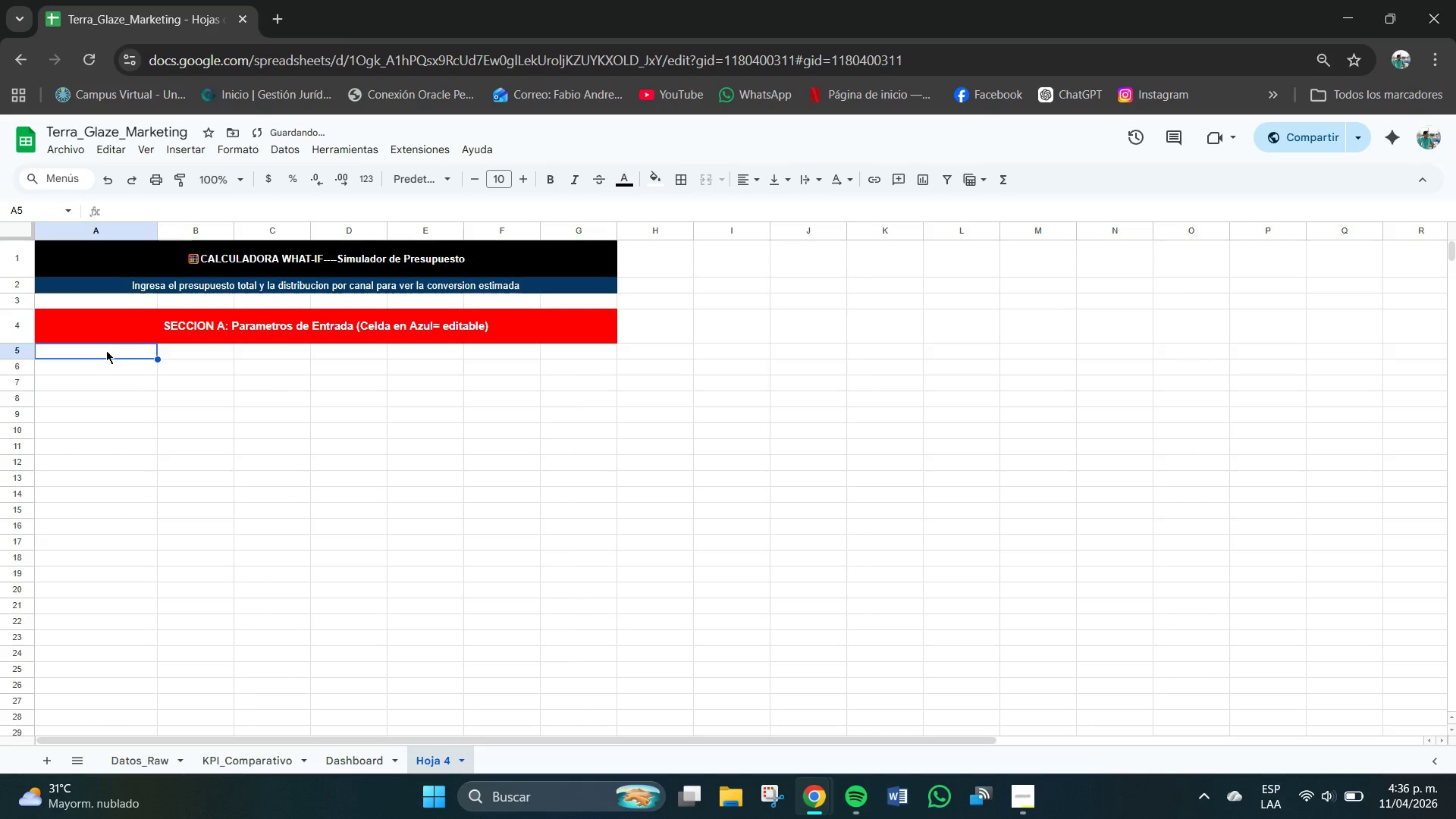 
triple_click([106, 350])
 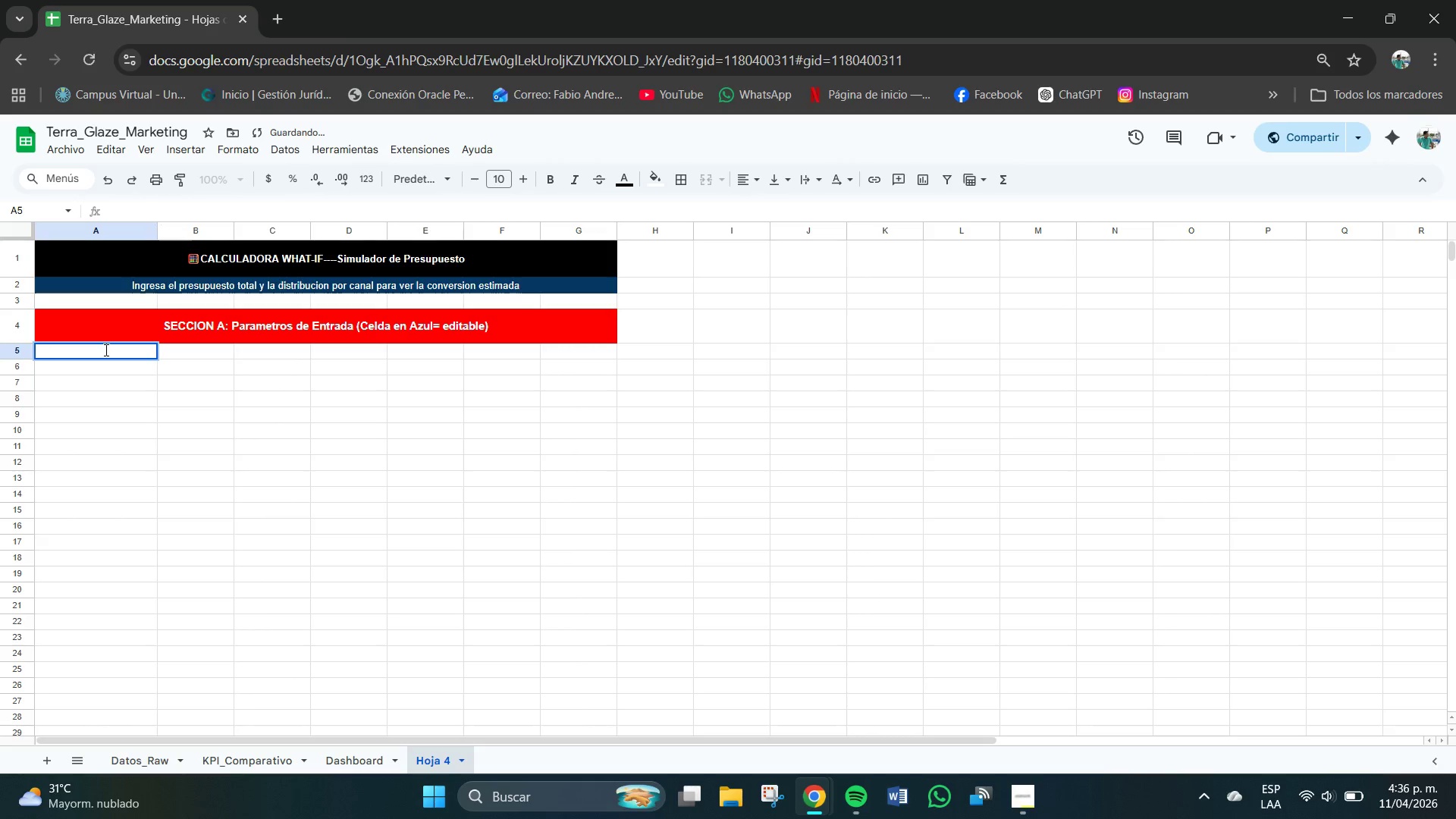 
triple_click([106, 350])
 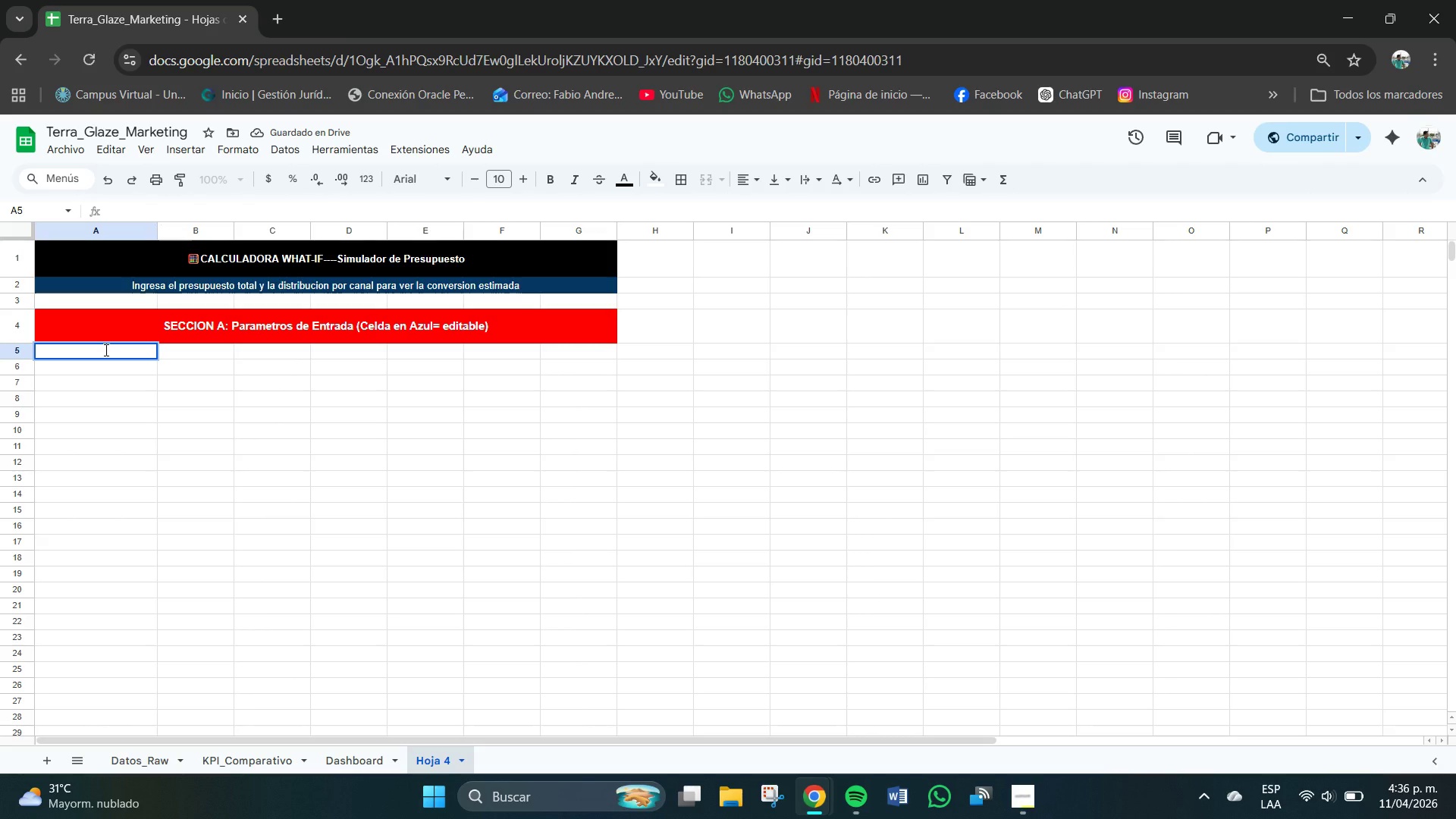 
type(Presupuesto t0t)
key(Backspace)
key(Backspace)
key(Backspace)
type(total $)
 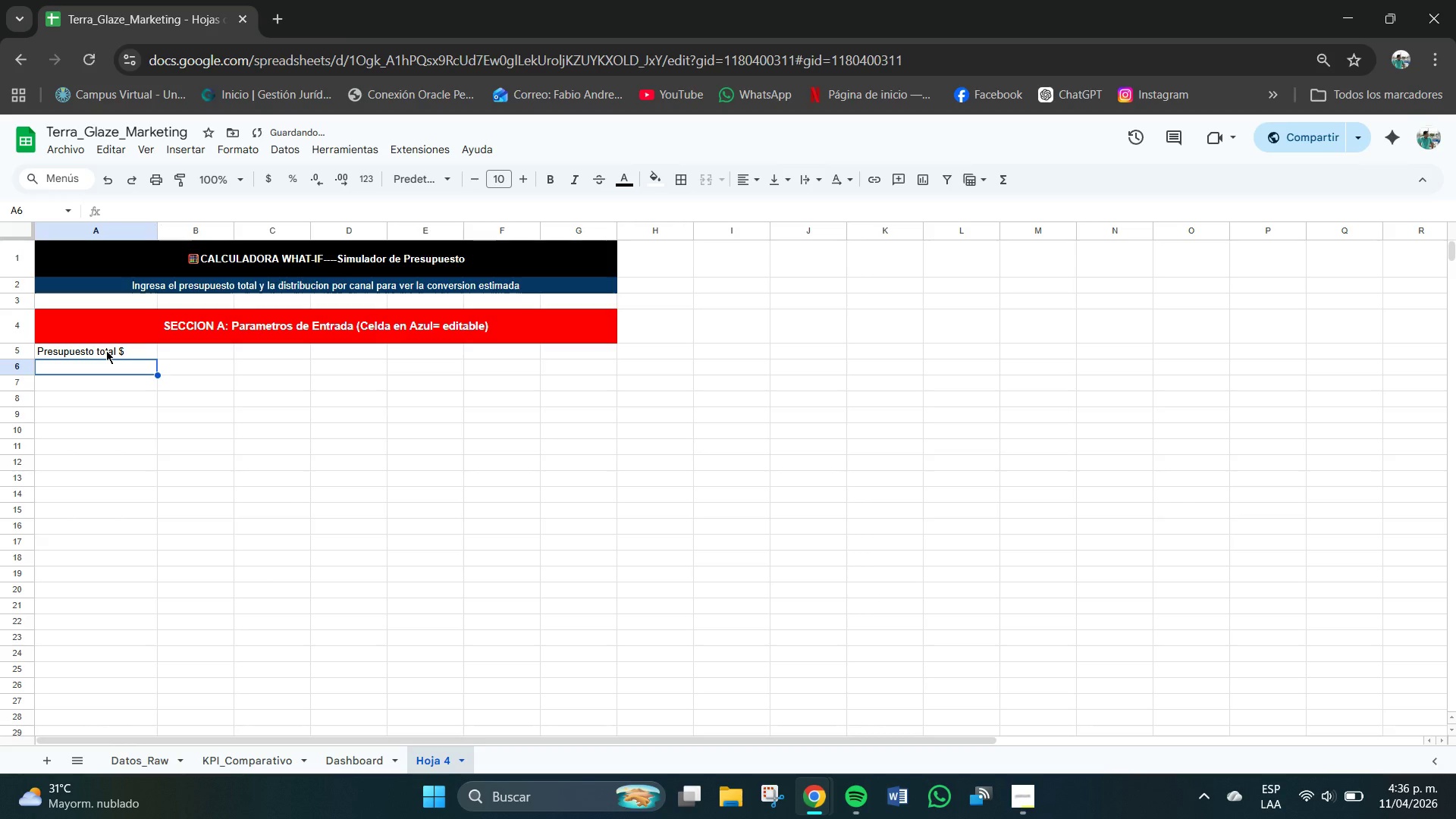 
 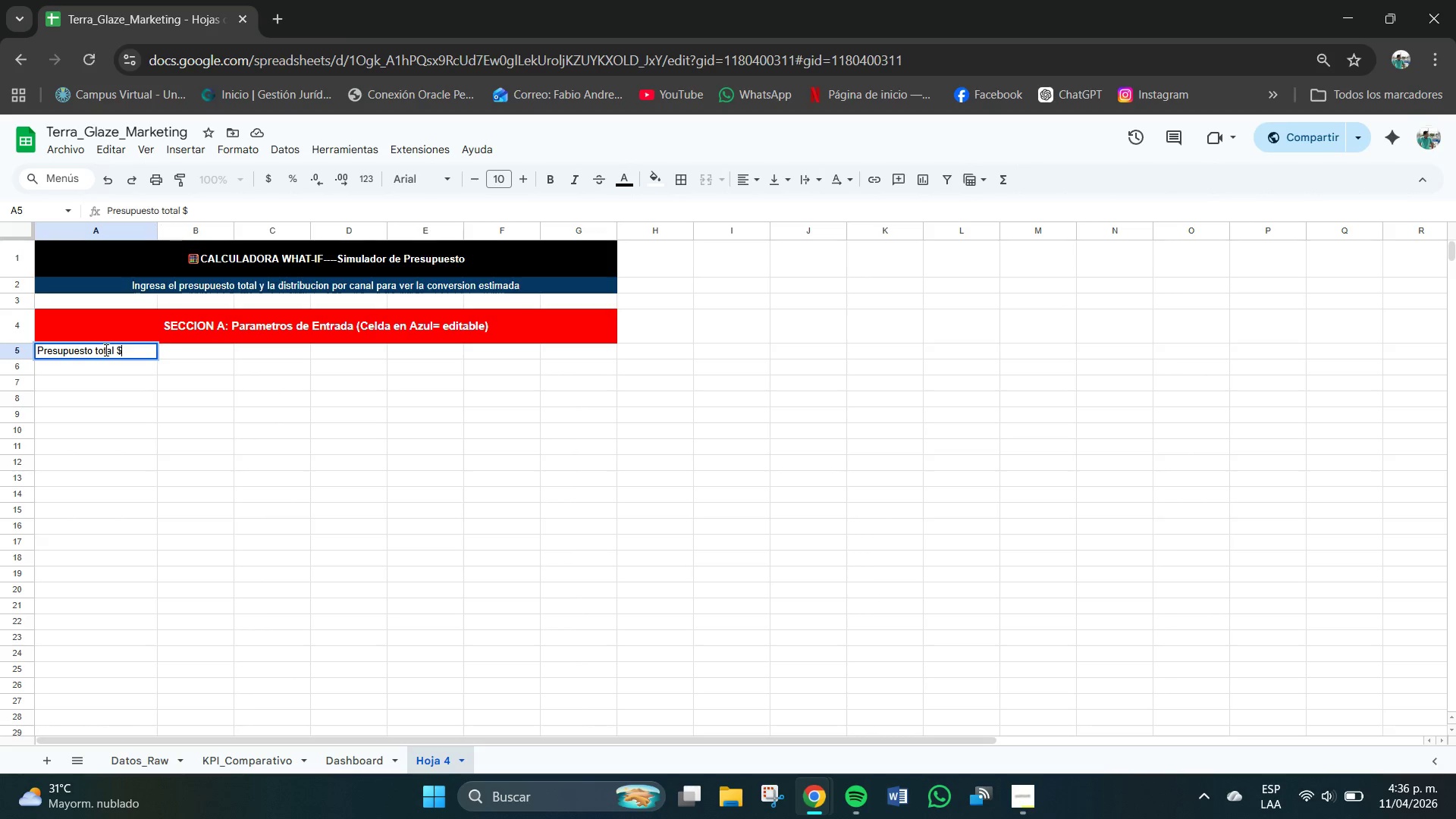 
key(Enter)
 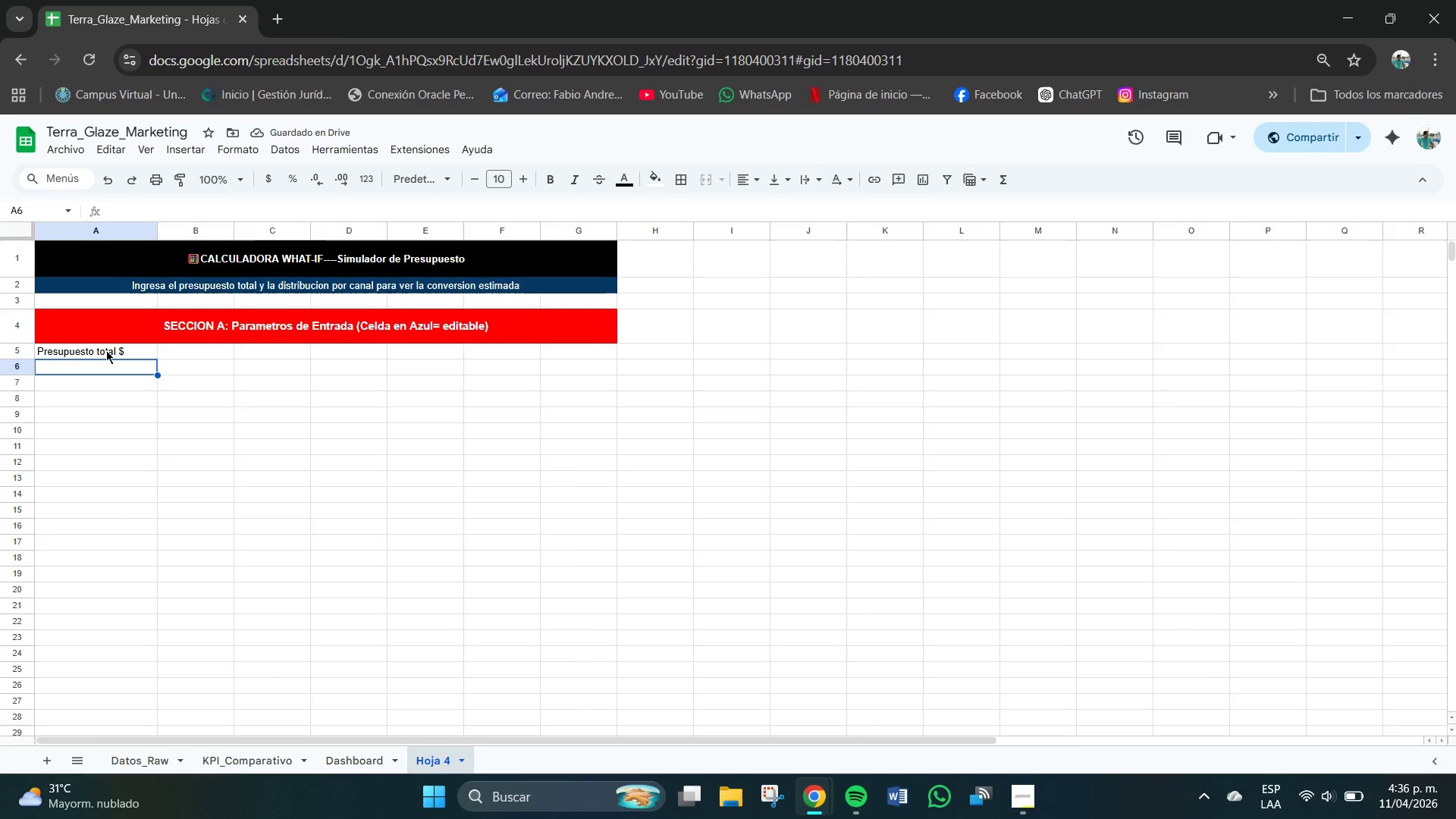 
type(% Asignacion)
key(Backspace)
key(Backspace)
key(Backspace)
key(Backspace)
type(do Nano Inf)
key(Backspace)
key(Backspace)
key(Backspace)
key(Backspace)
type(-Influencer)
 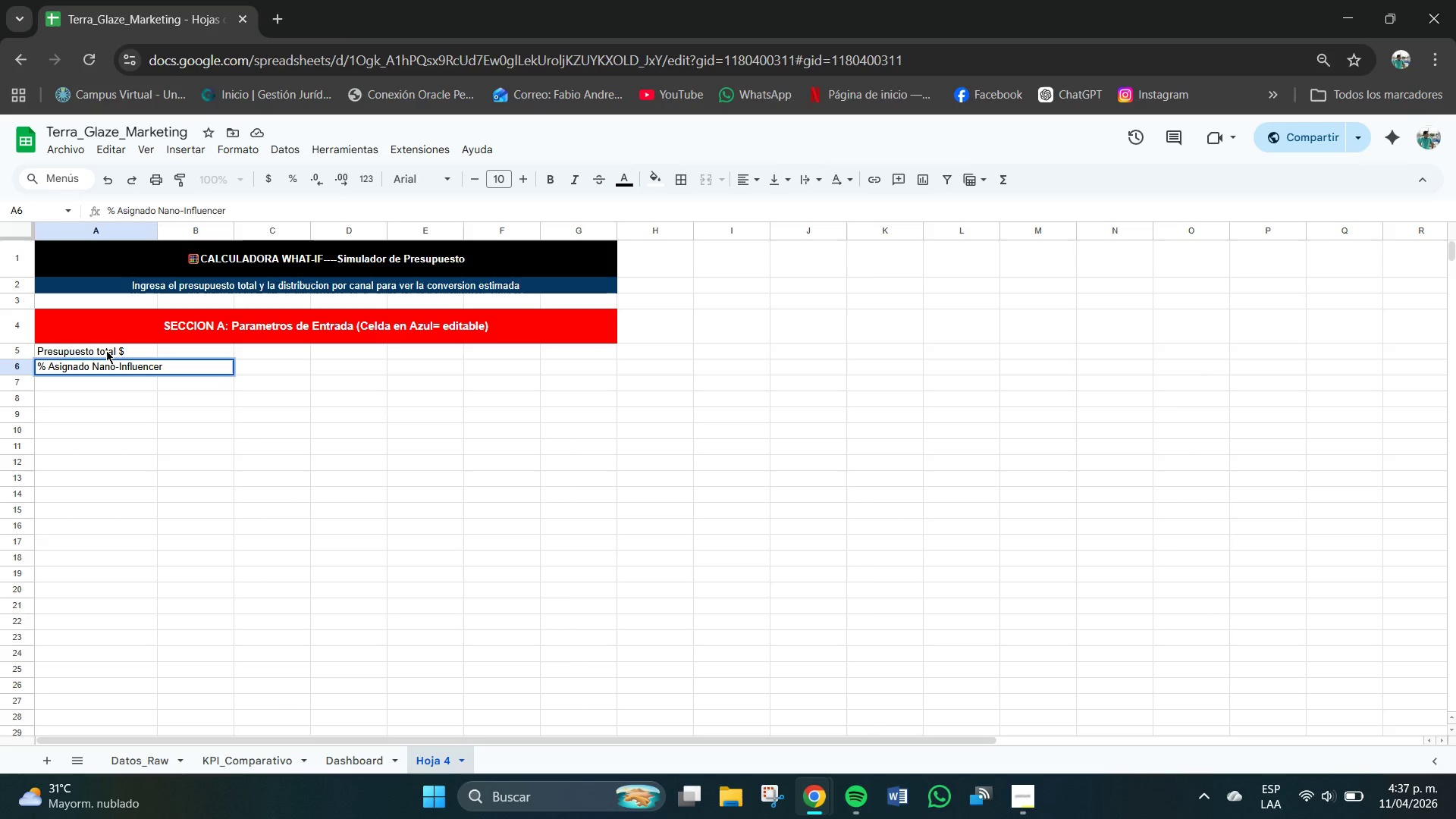 
key(Enter)
 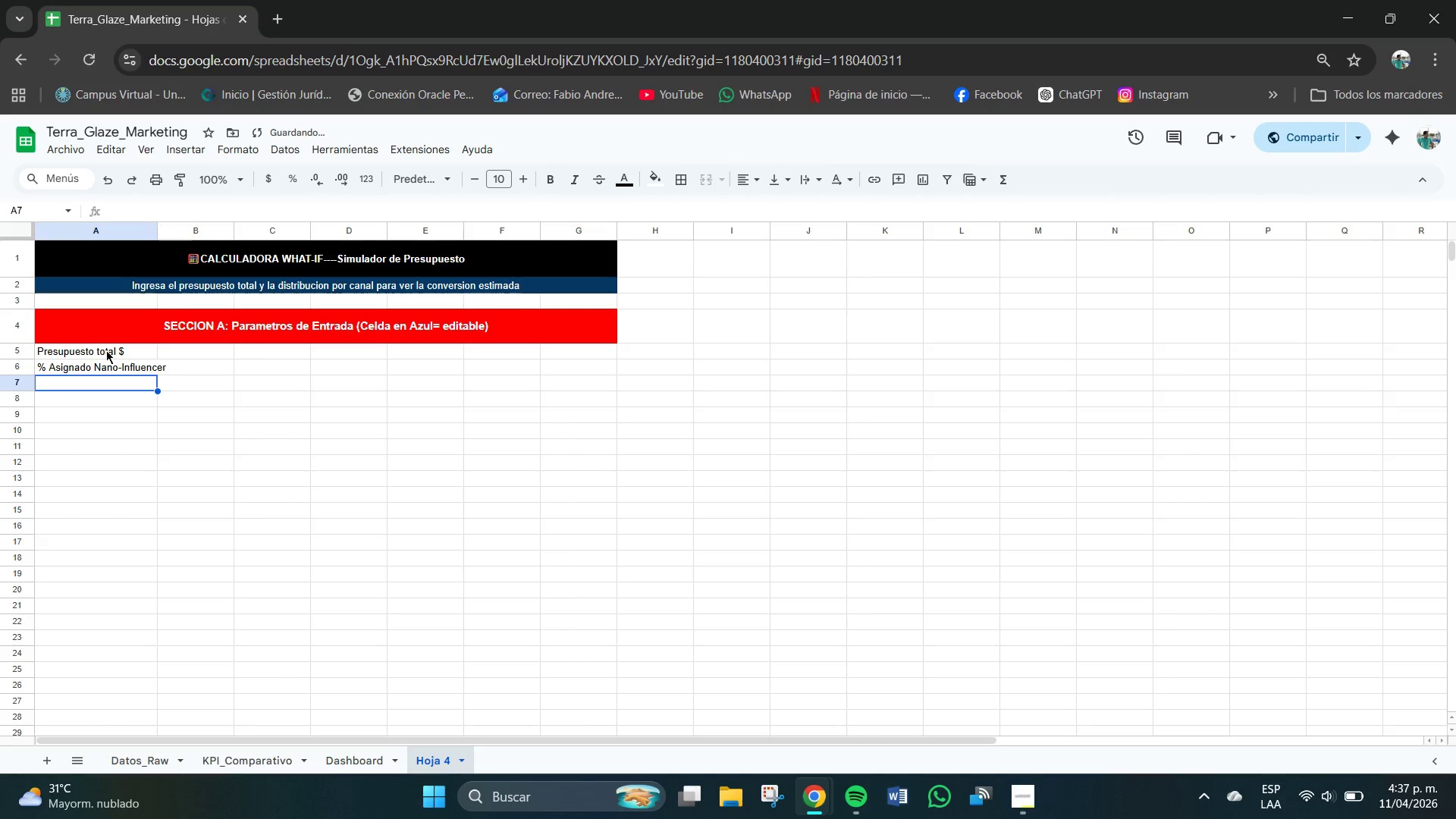 
key(Shift+5)
 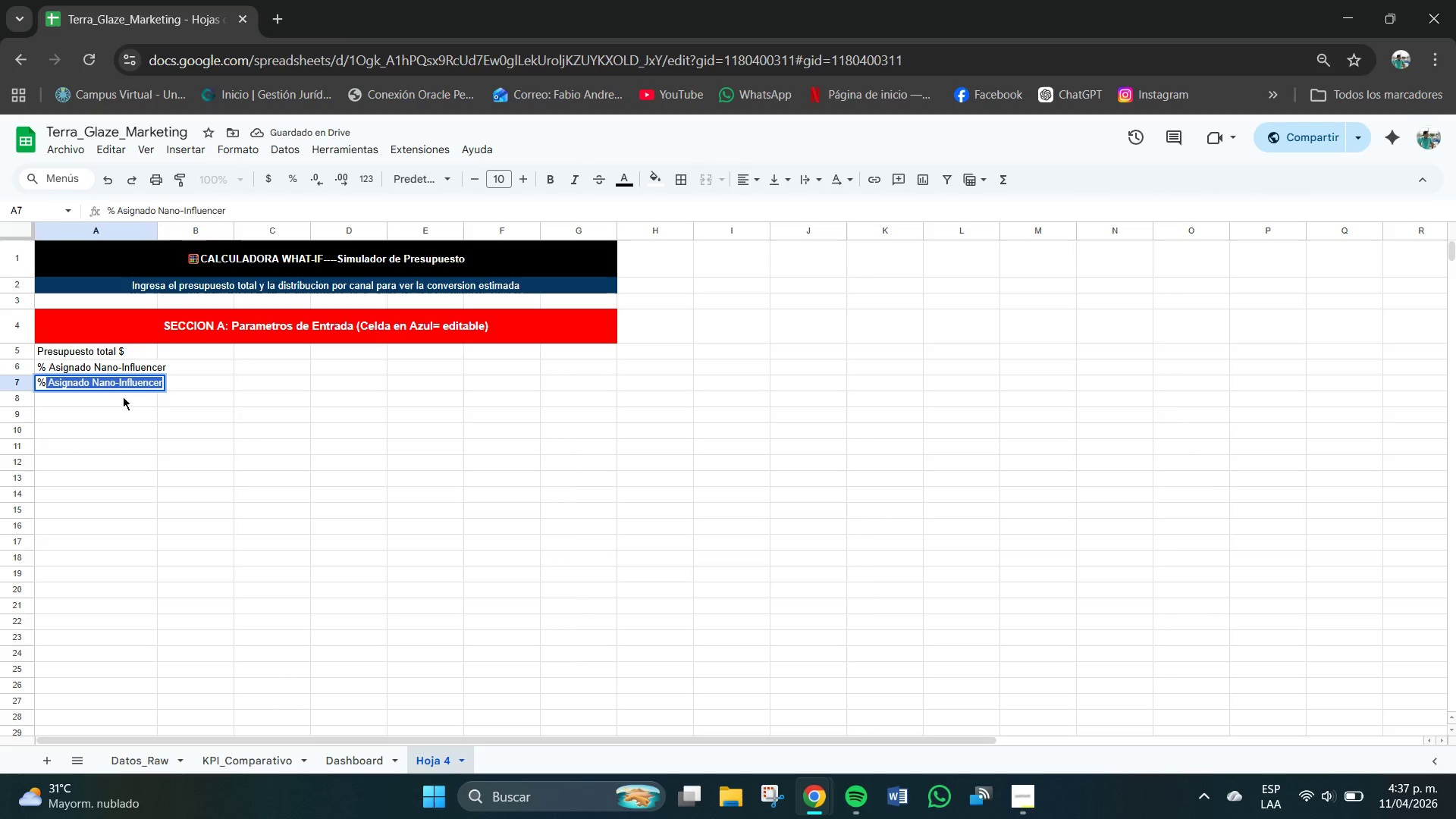 
left_click([132, 379])
 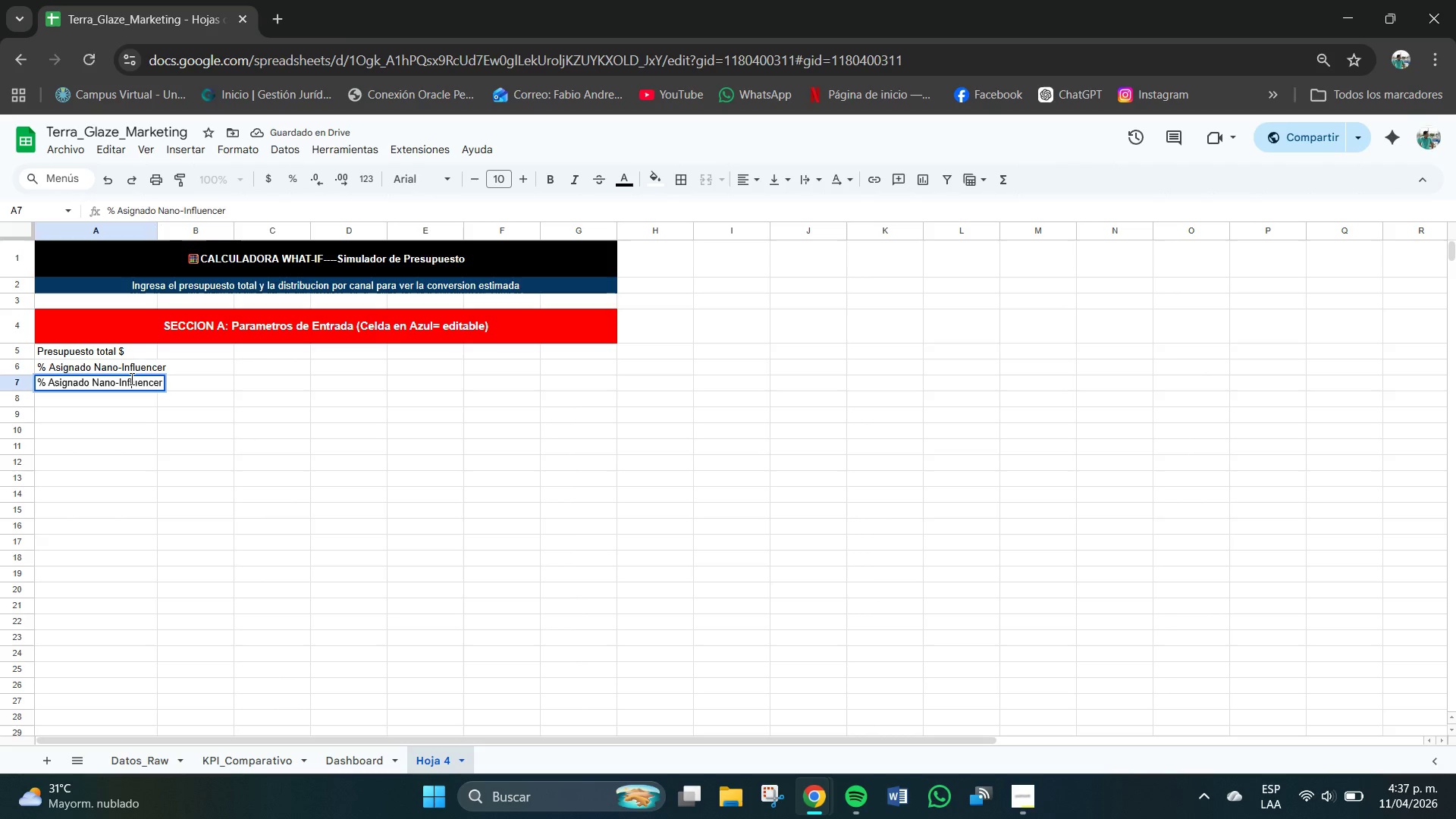 
key(Enter)
 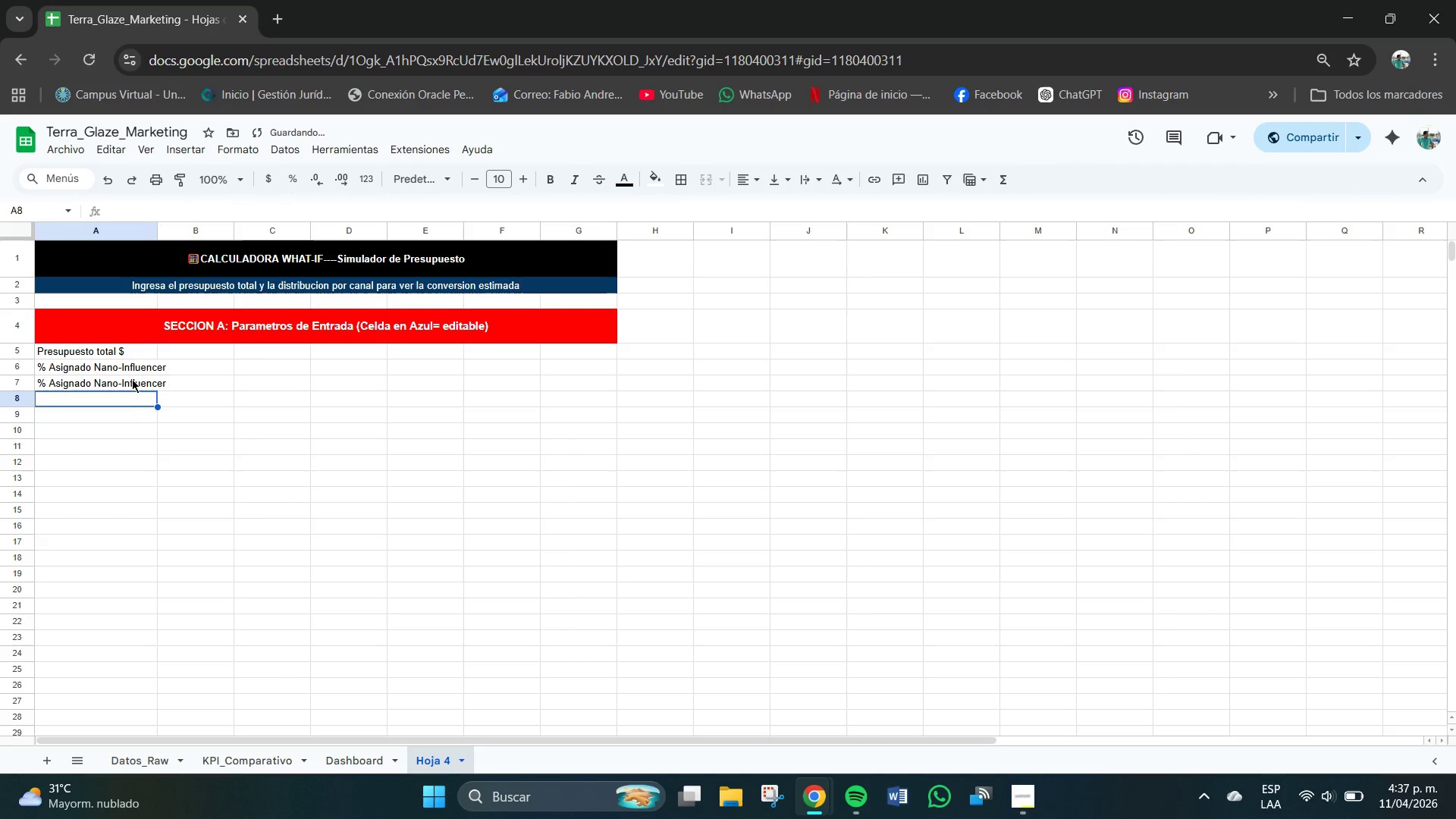 
left_click([132, 379])
 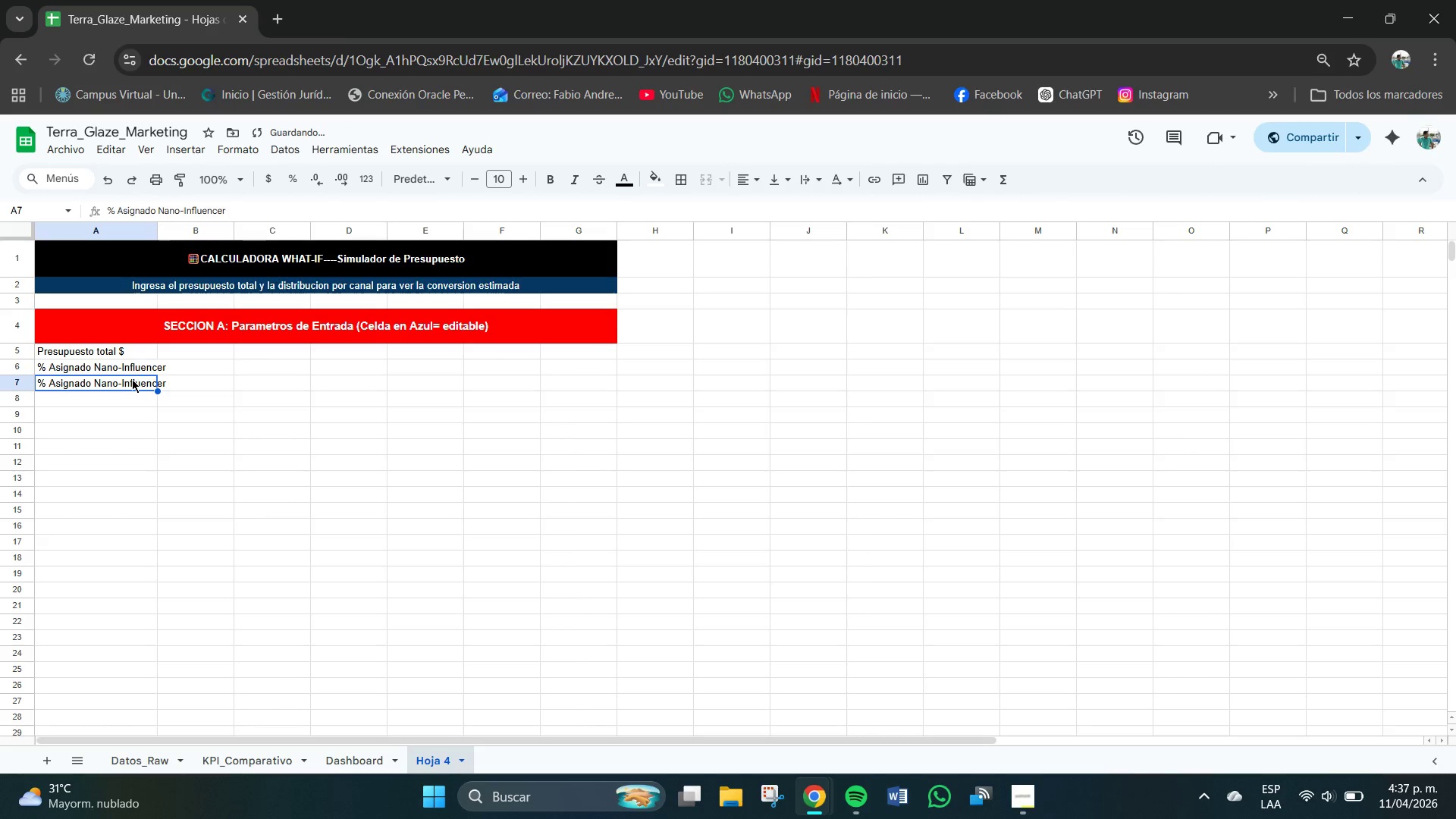 
double_click([132, 379])
 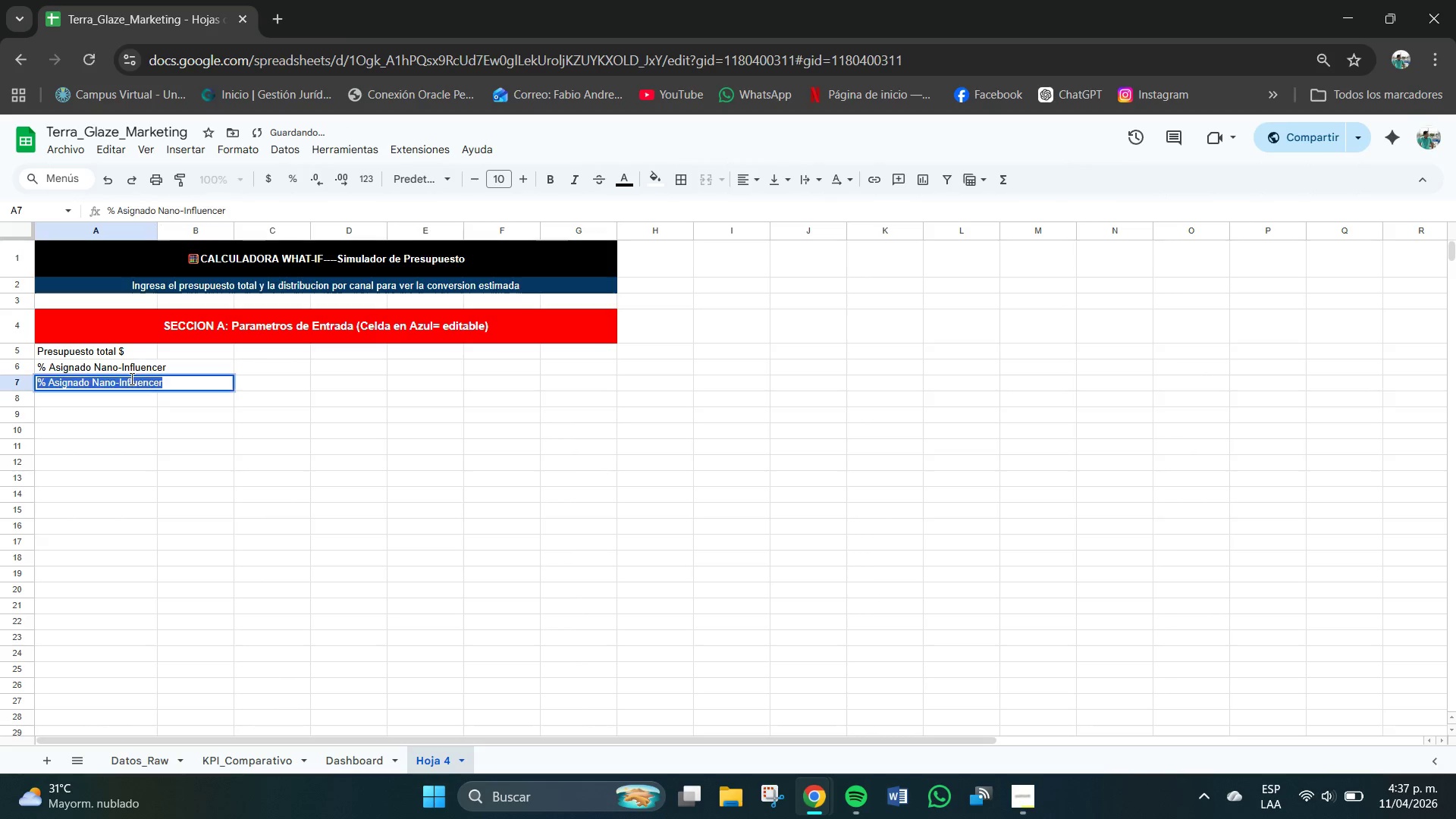 
triple_click([132, 379])
 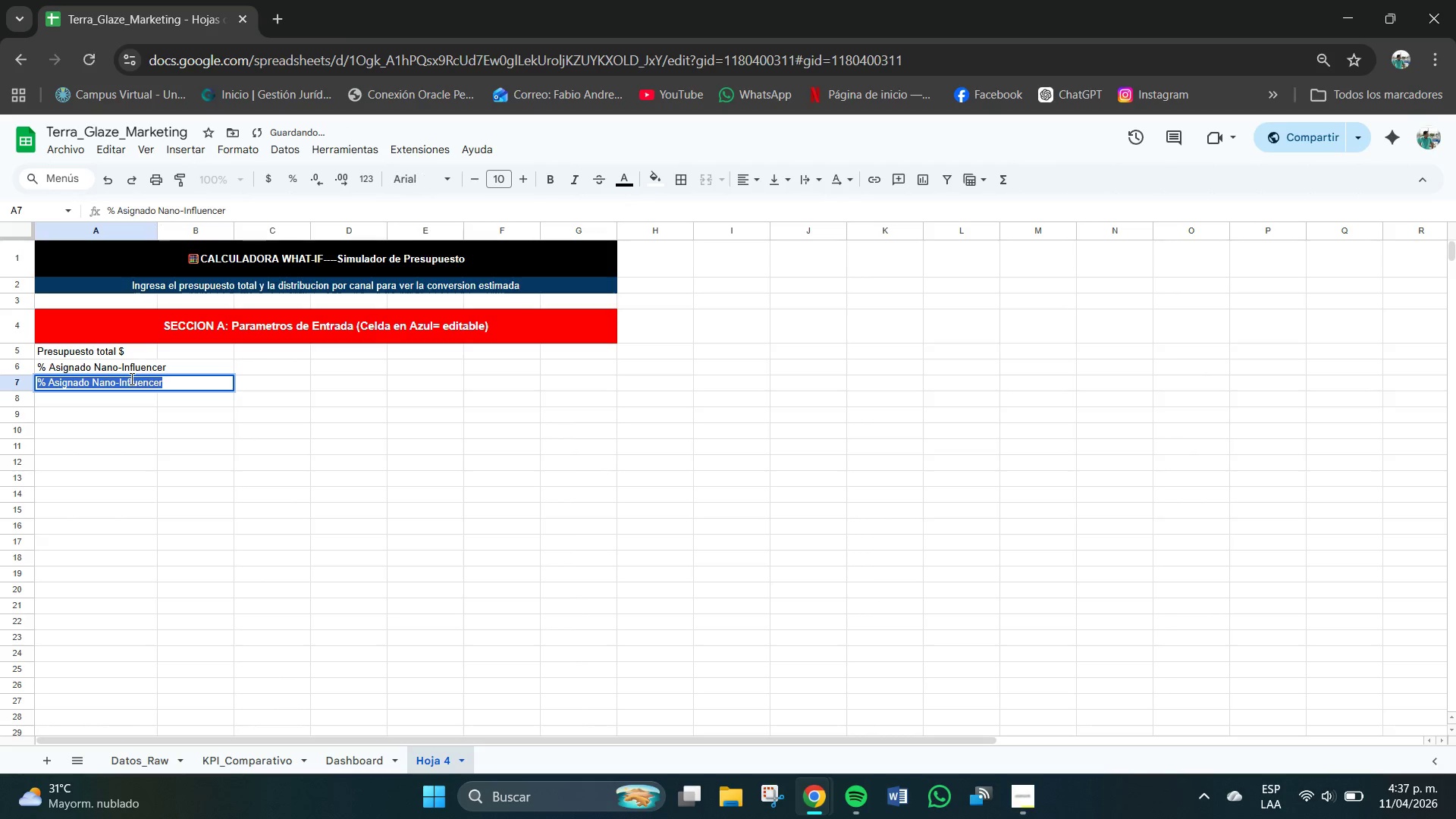 
triple_click([132, 379])
 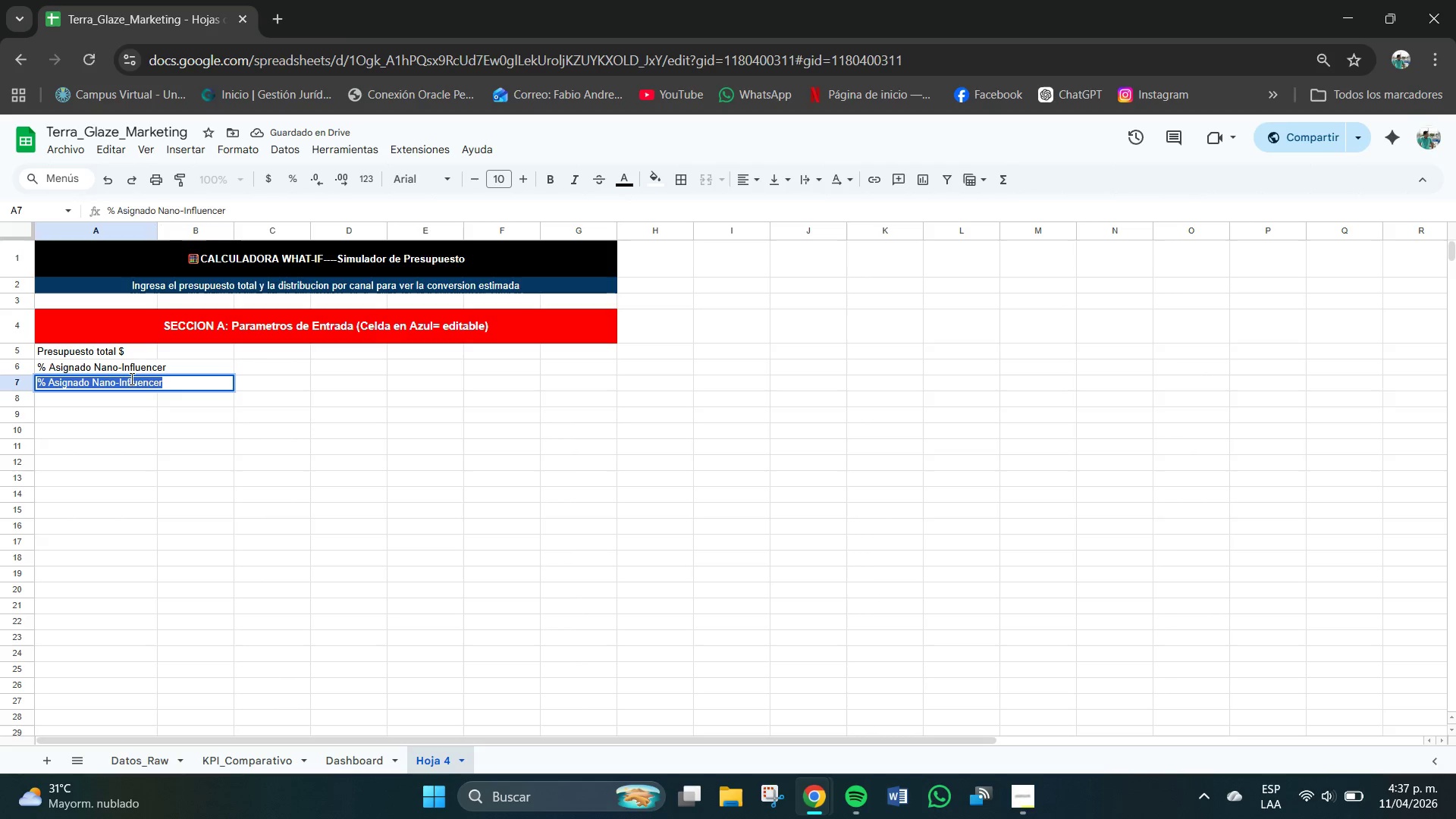 
triple_click([132, 379])
 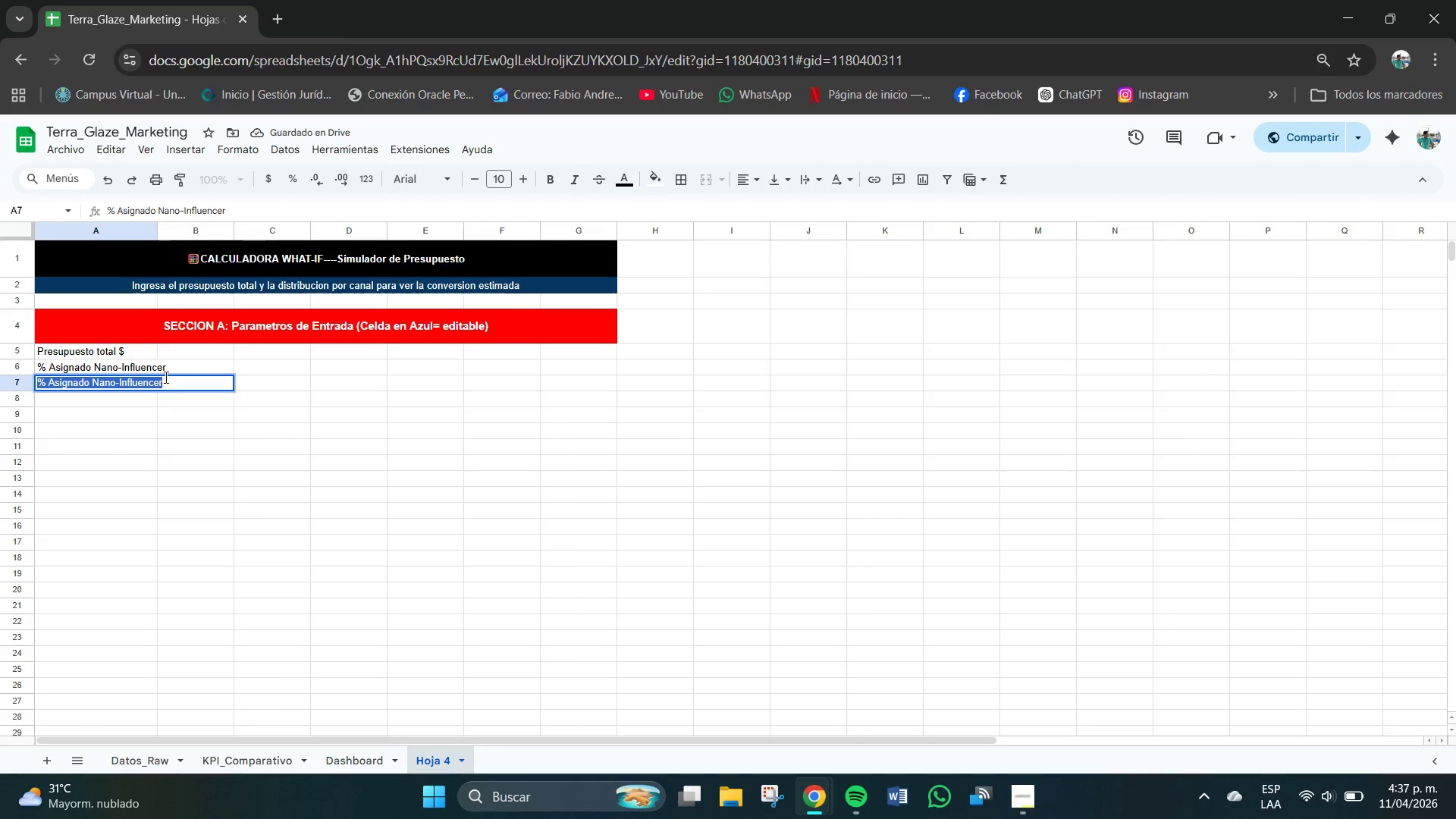 
left_click([167, 377])
 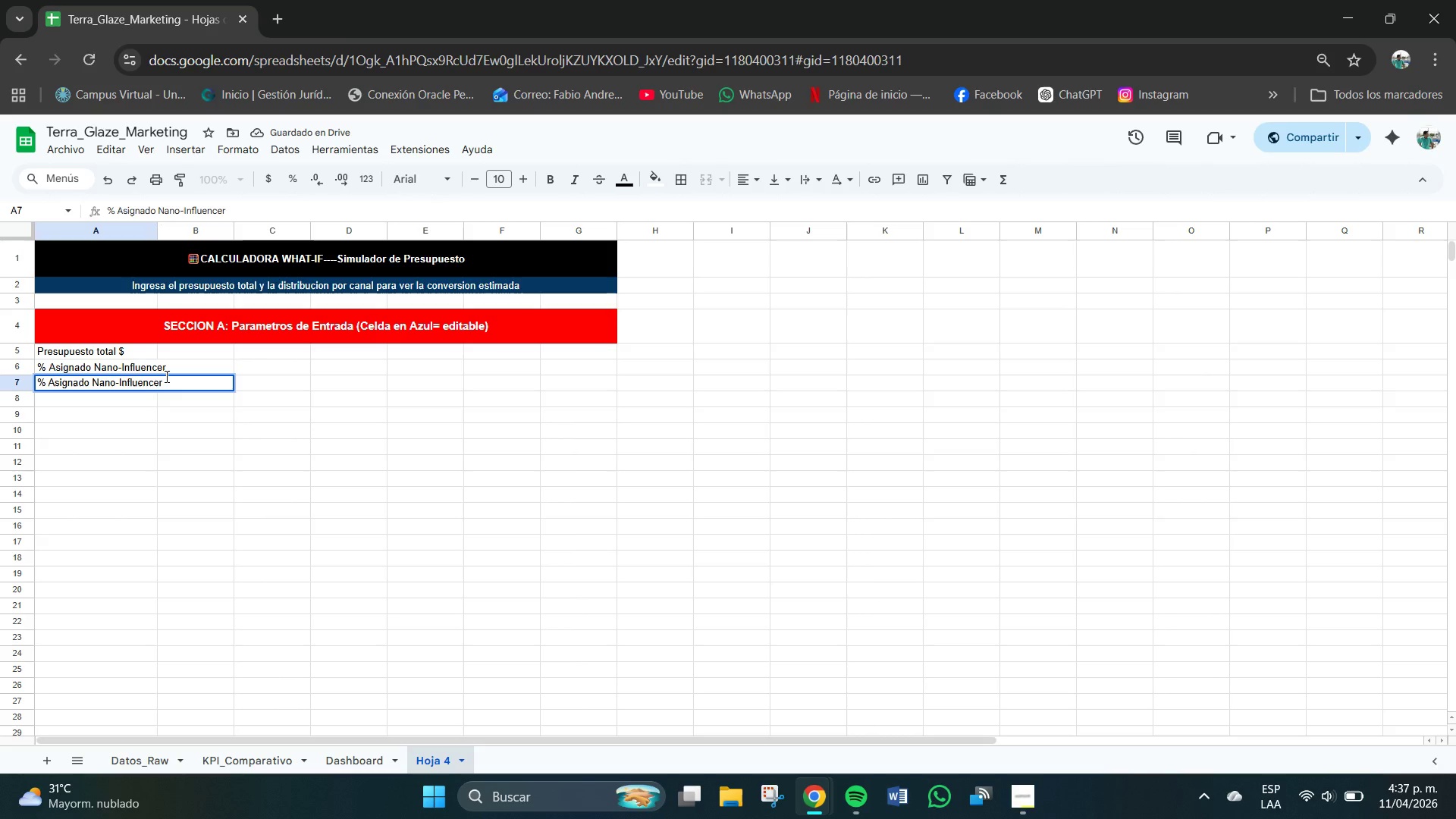 
key(Backspace)
key(Backspace)
key(Backspace)
key(Backspace)
key(Backspace)
key(Backspace)
key(Backspace)
key(Backspace)
key(Backspace)
key(Backspace)
key(Backspace)
key(Backspace)
key(Backspace)
key(Backspace)
key(Backspace)
type(Mid-Tier)
 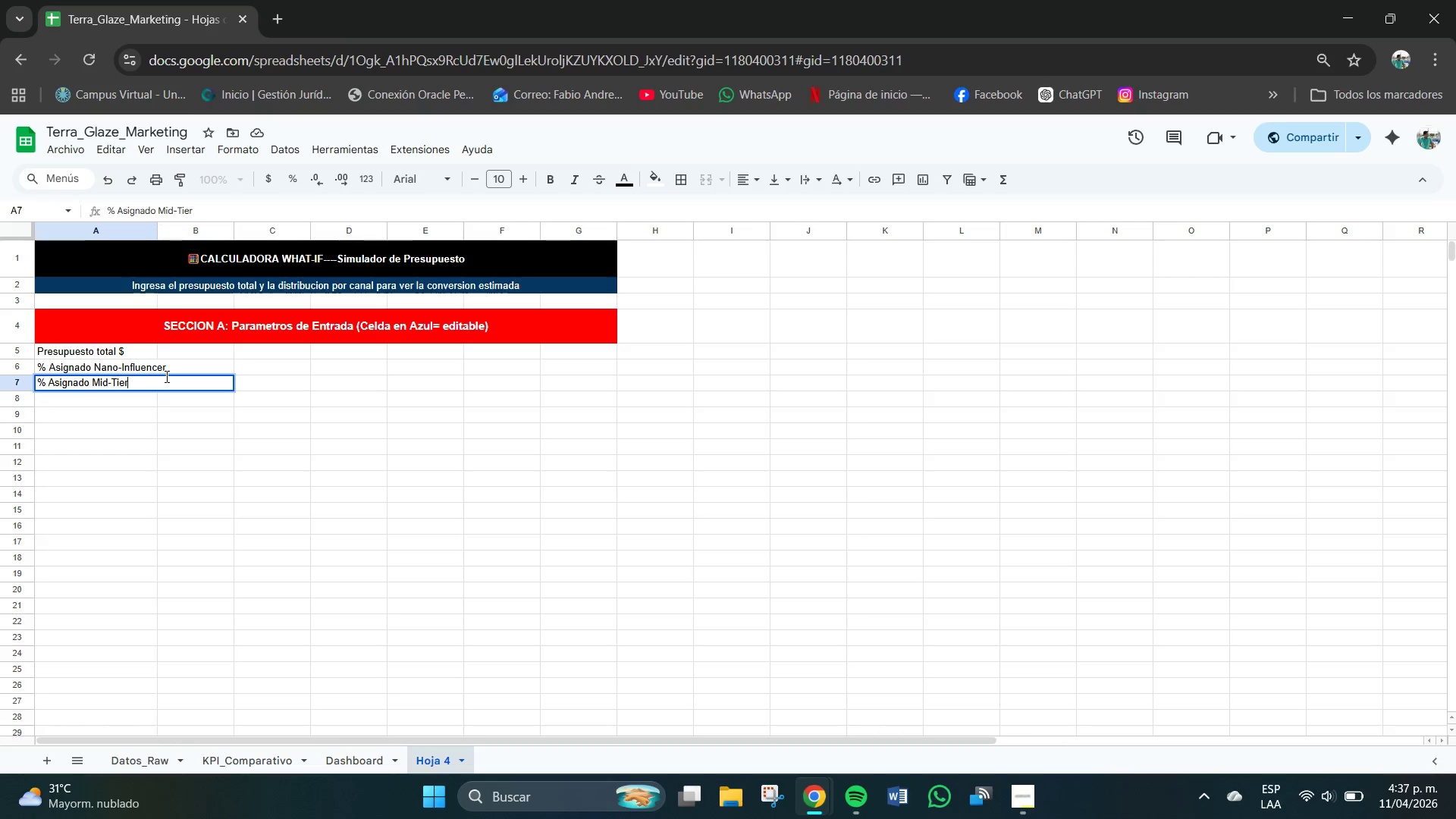 
key(Enter)
 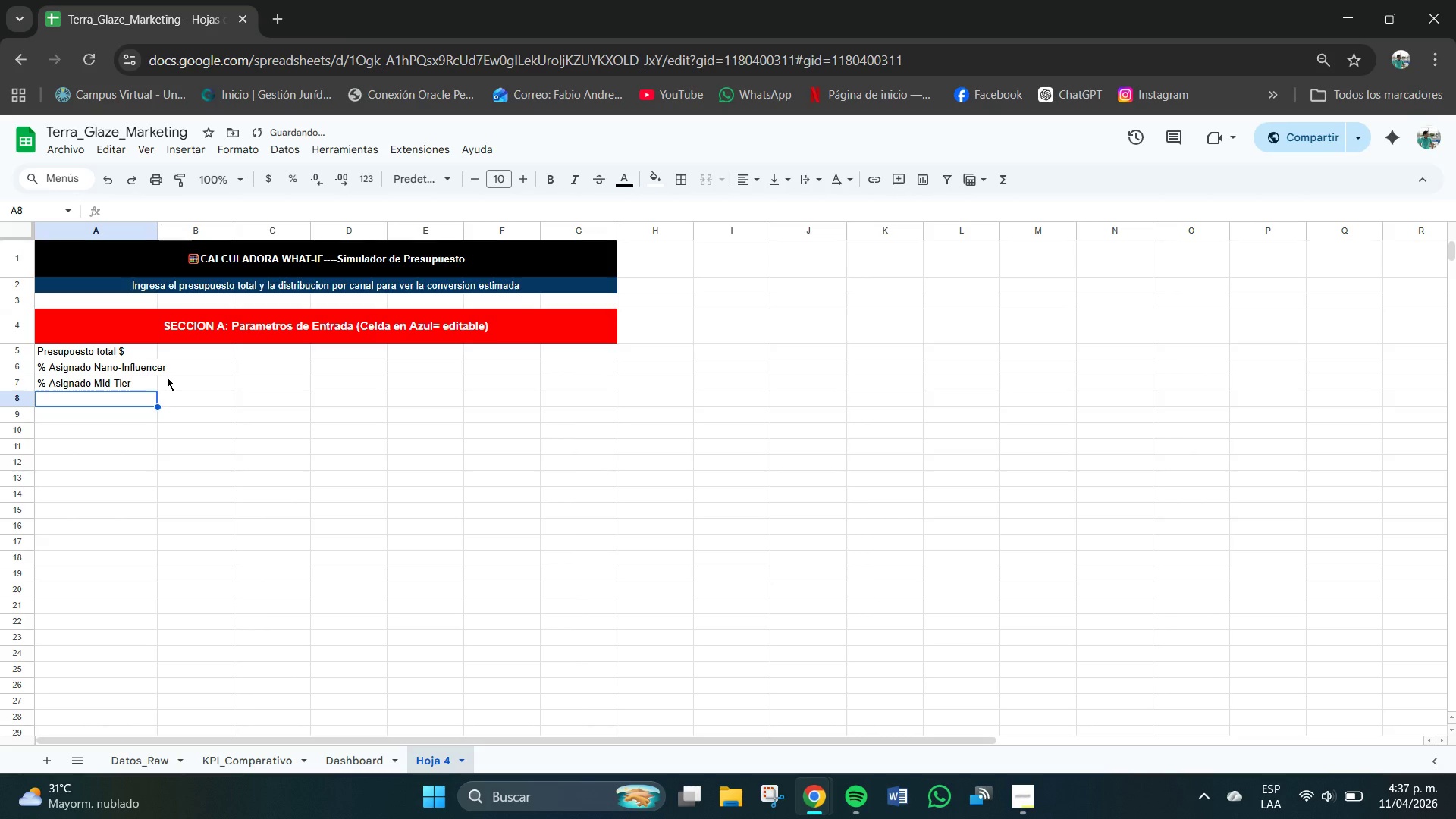 
type(%Asi)
key(Backspace)
key(Backspace)
key(Backspace)
type( Asignado Meta Paid)
 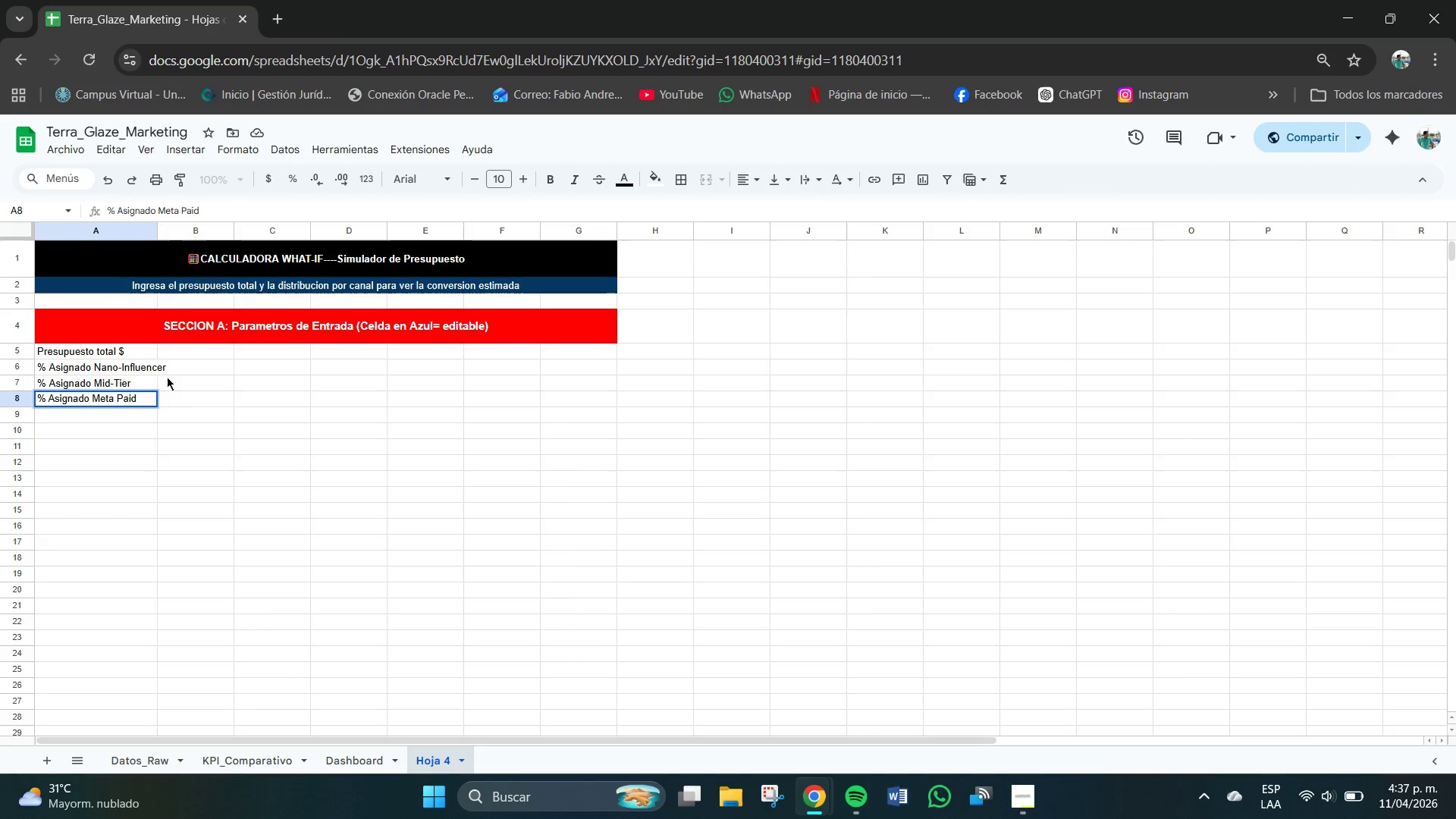 
key(Enter)
 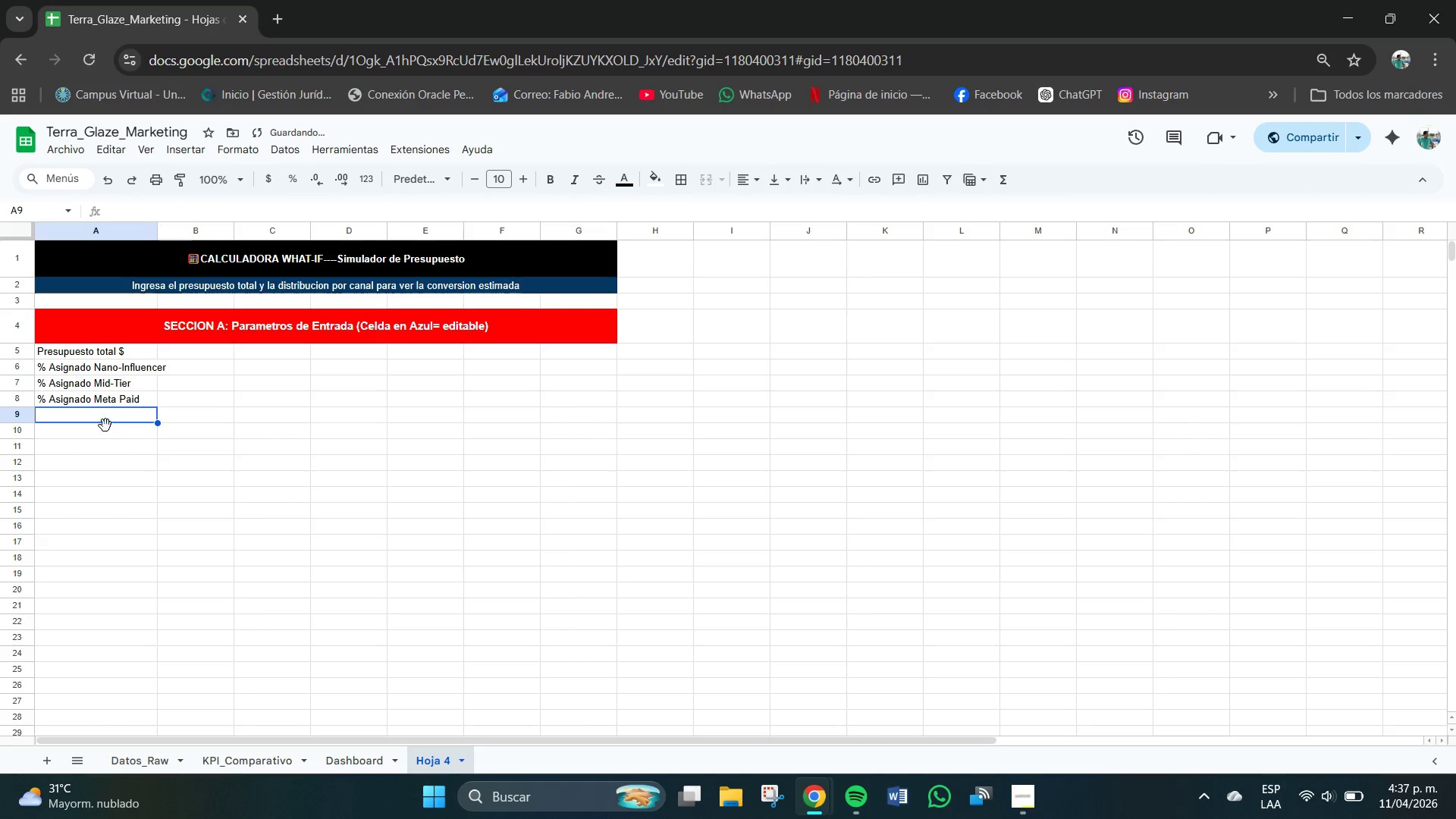 
right_click([105, 415])
 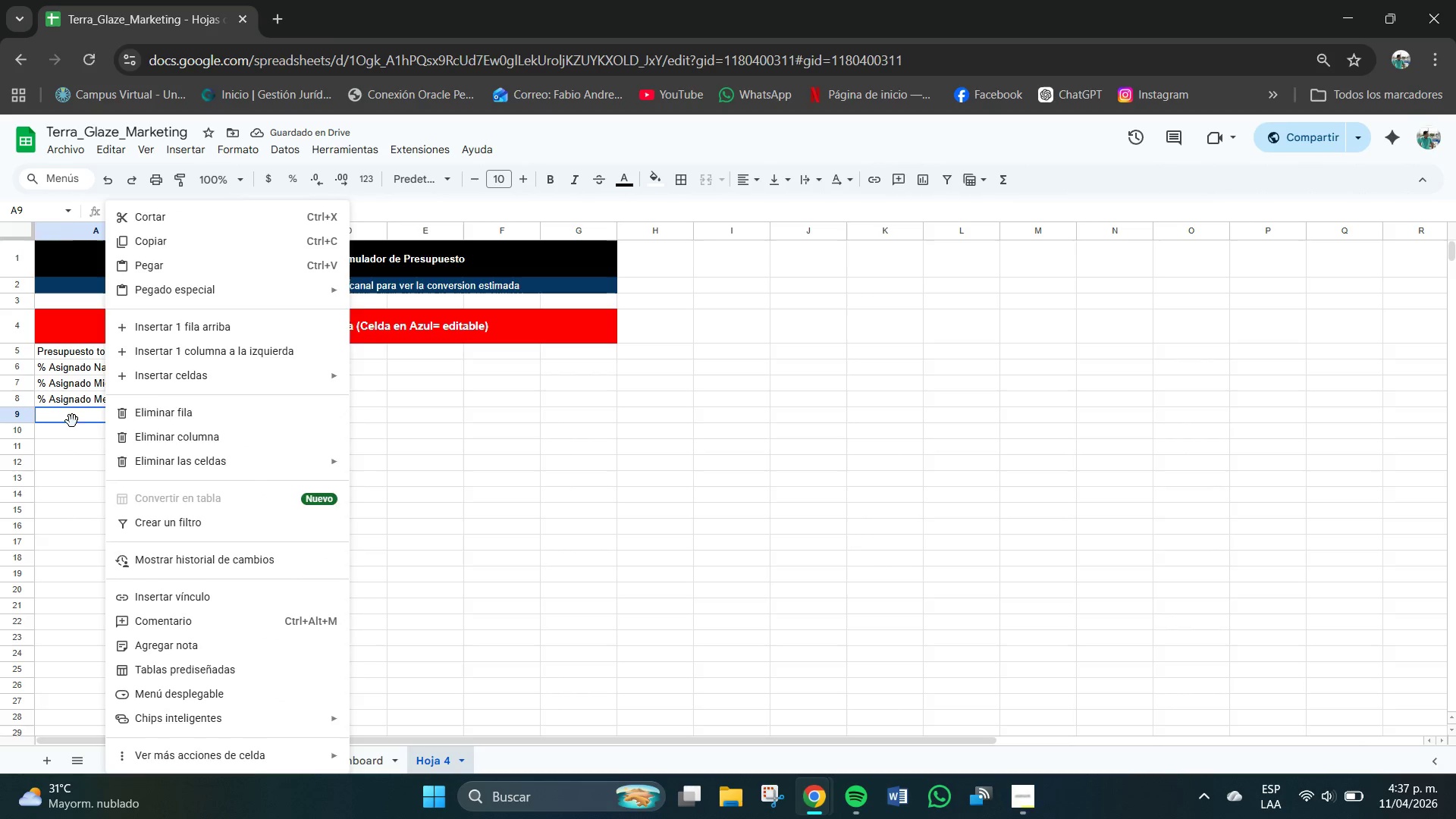 
double_click([68, 417])
 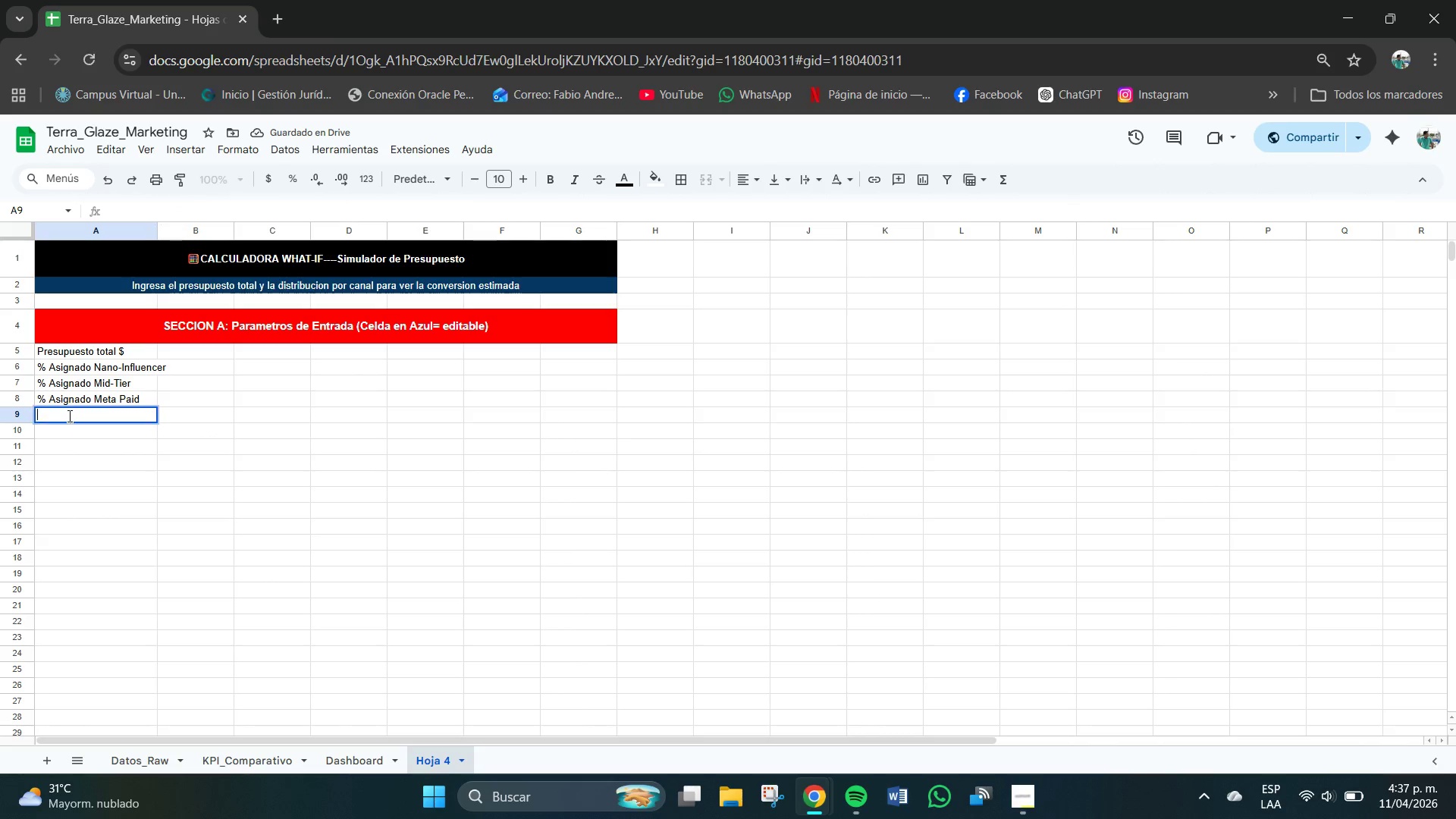 
right_click([71, 416])
 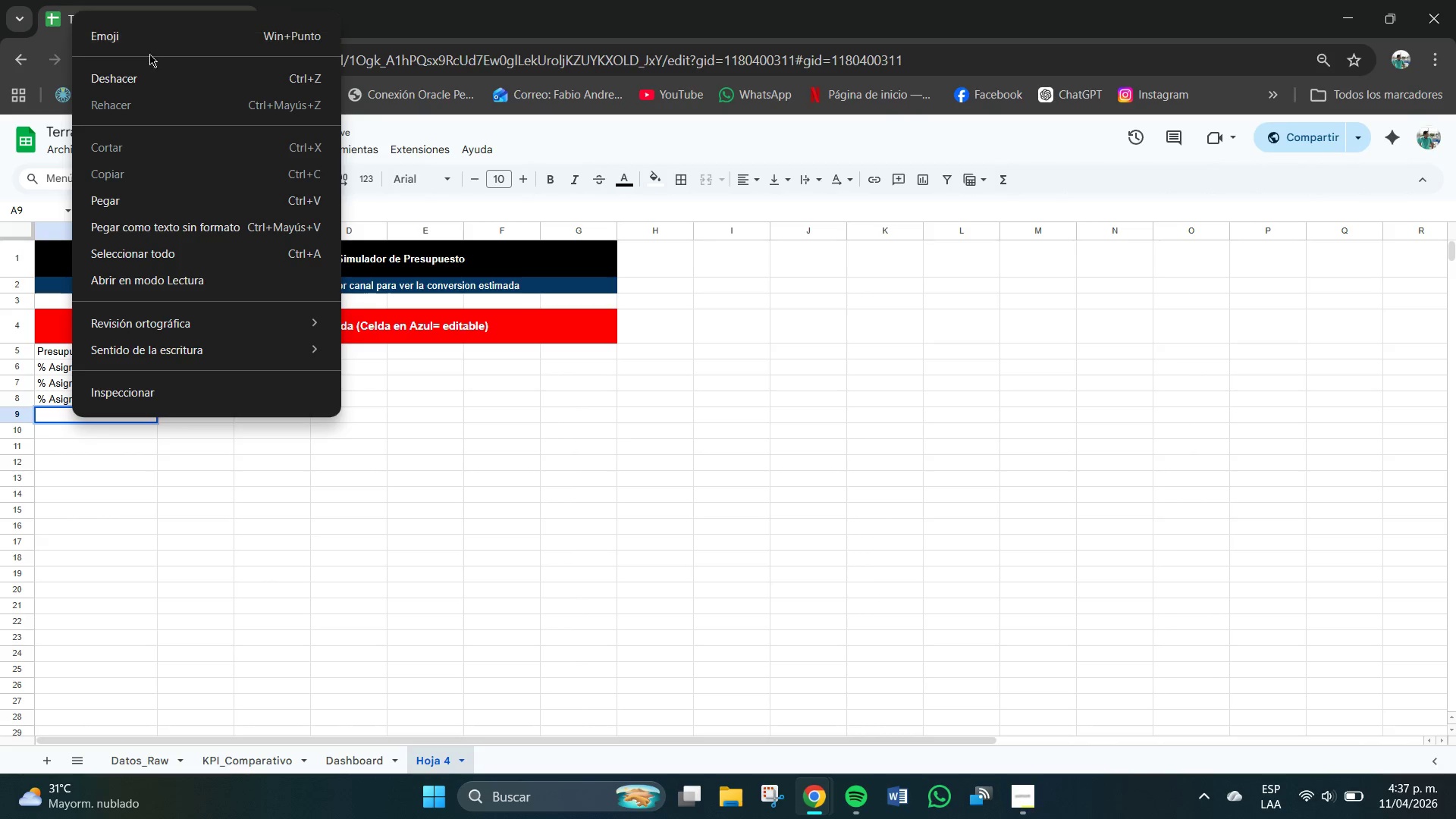 
left_click([130, 36])
 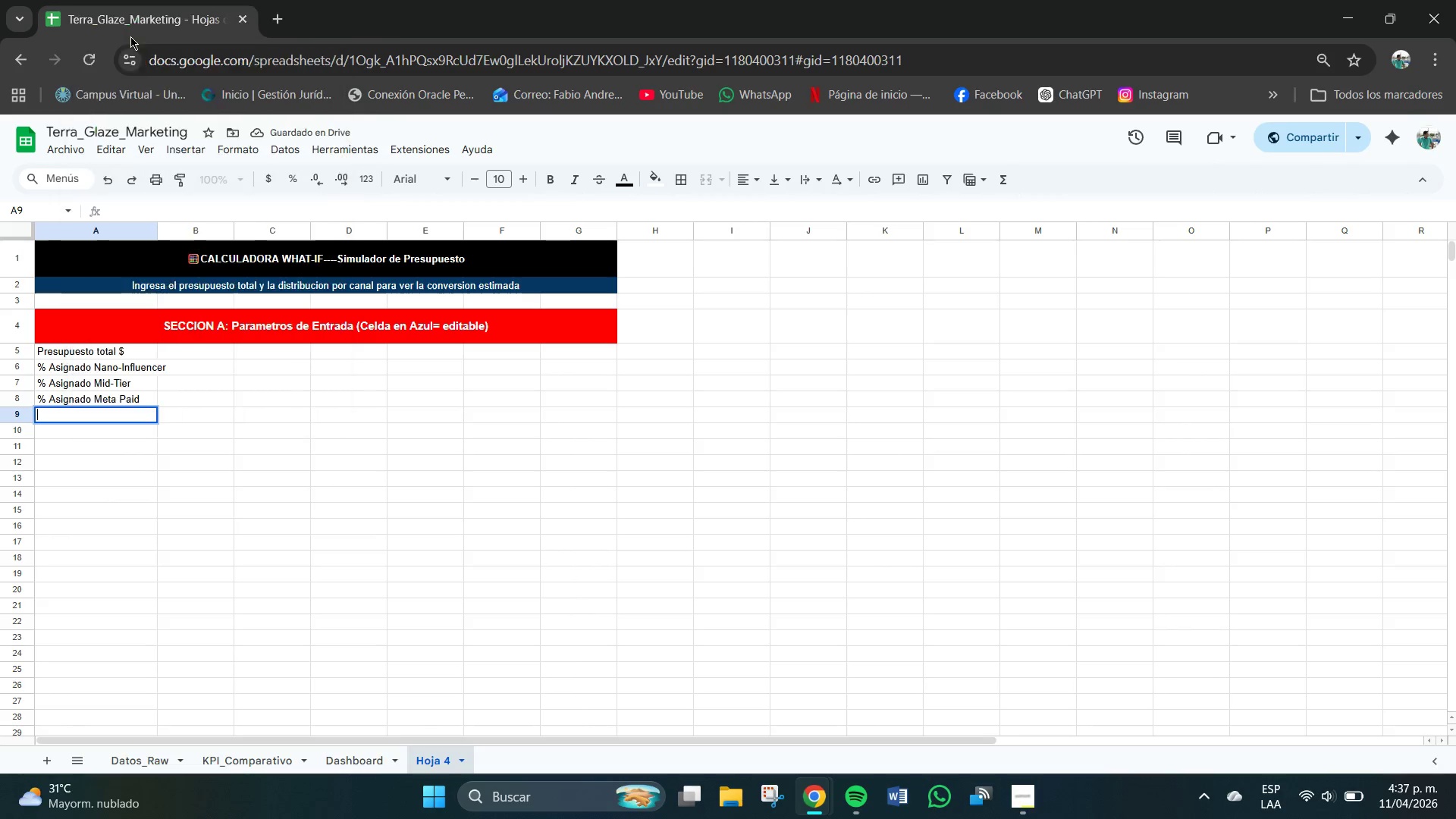 
key(Meta+MetaLeft)
 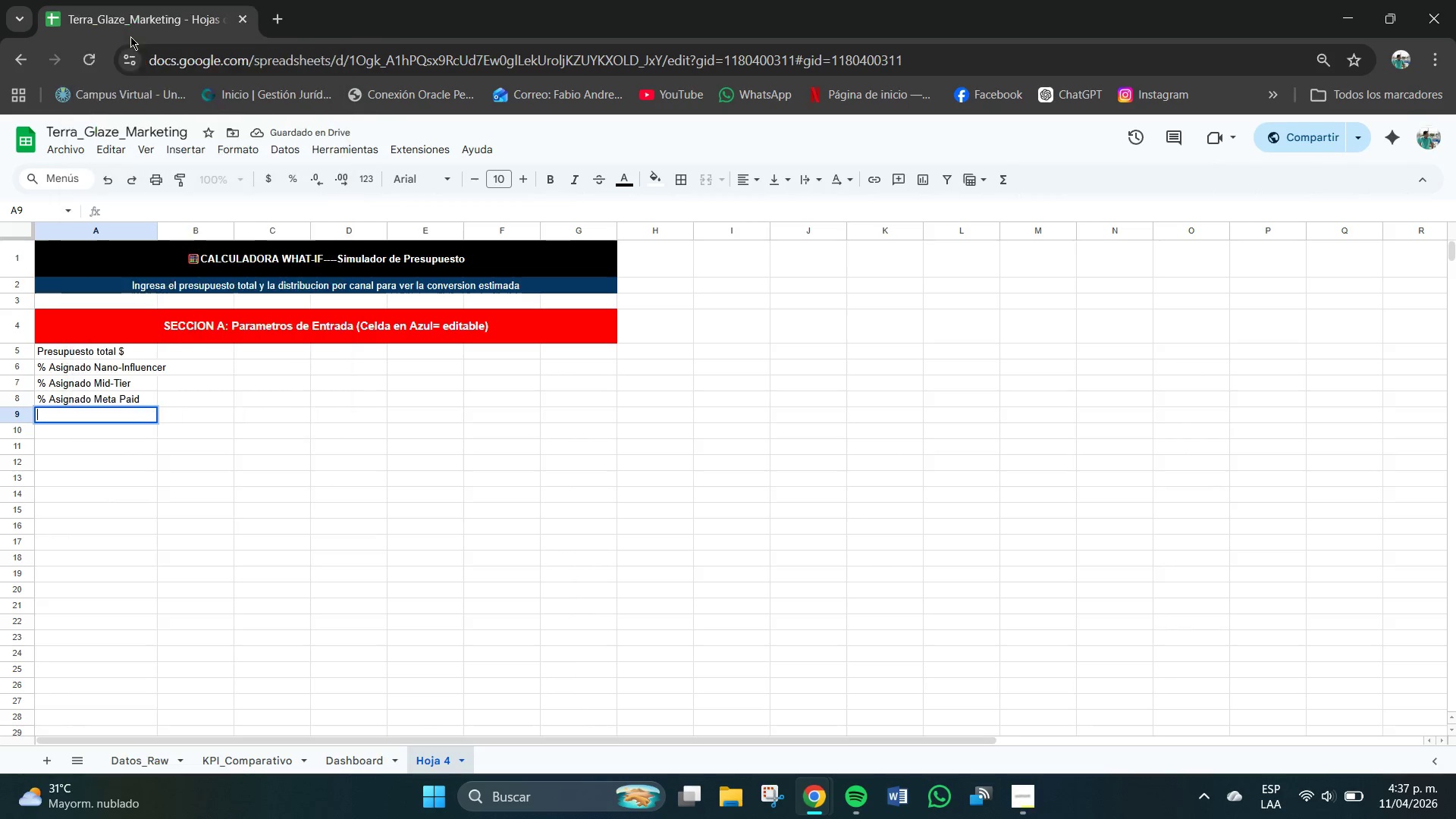 
left_click([118, 420])
 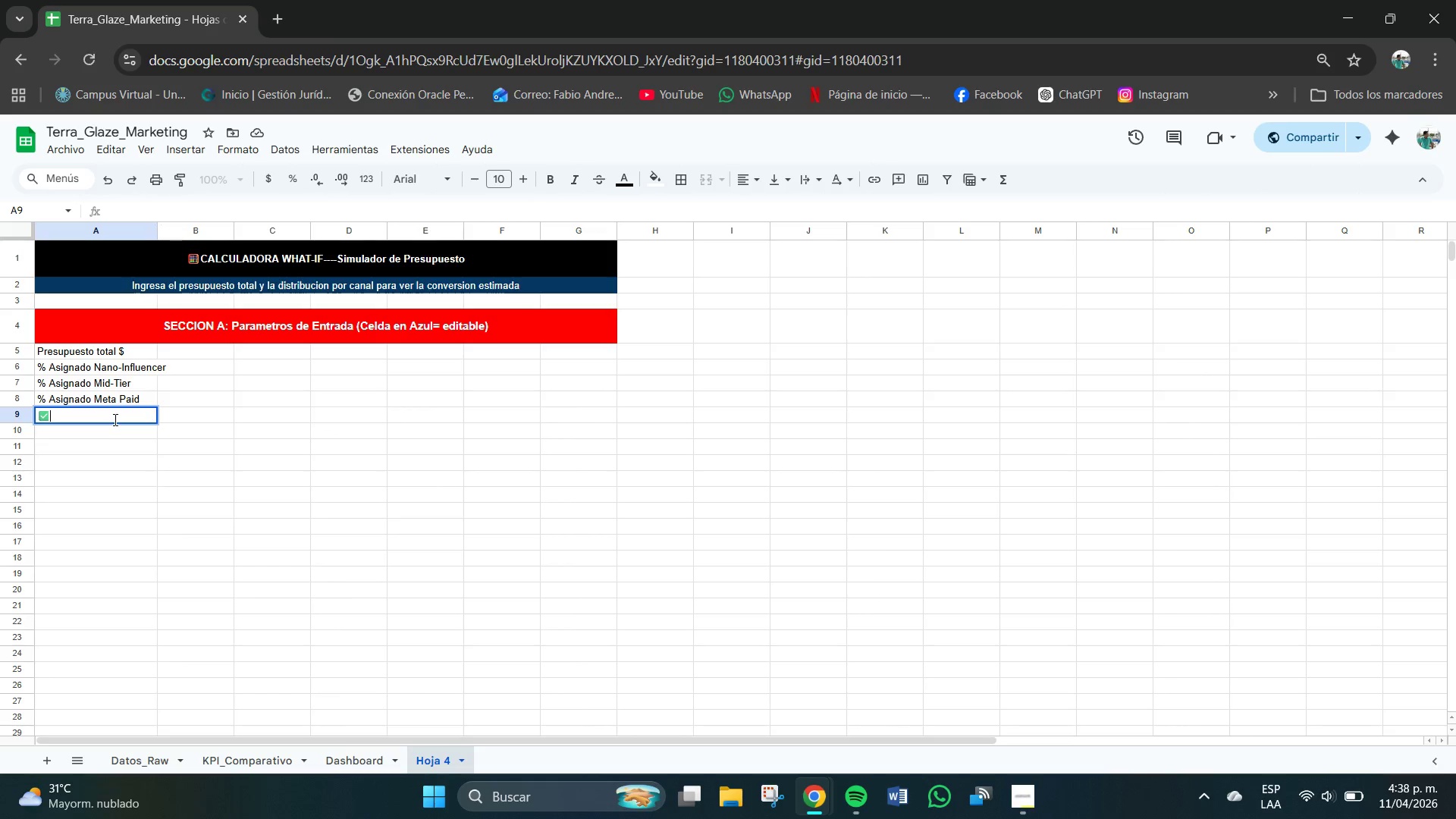 
type(Suma de distribucion )
 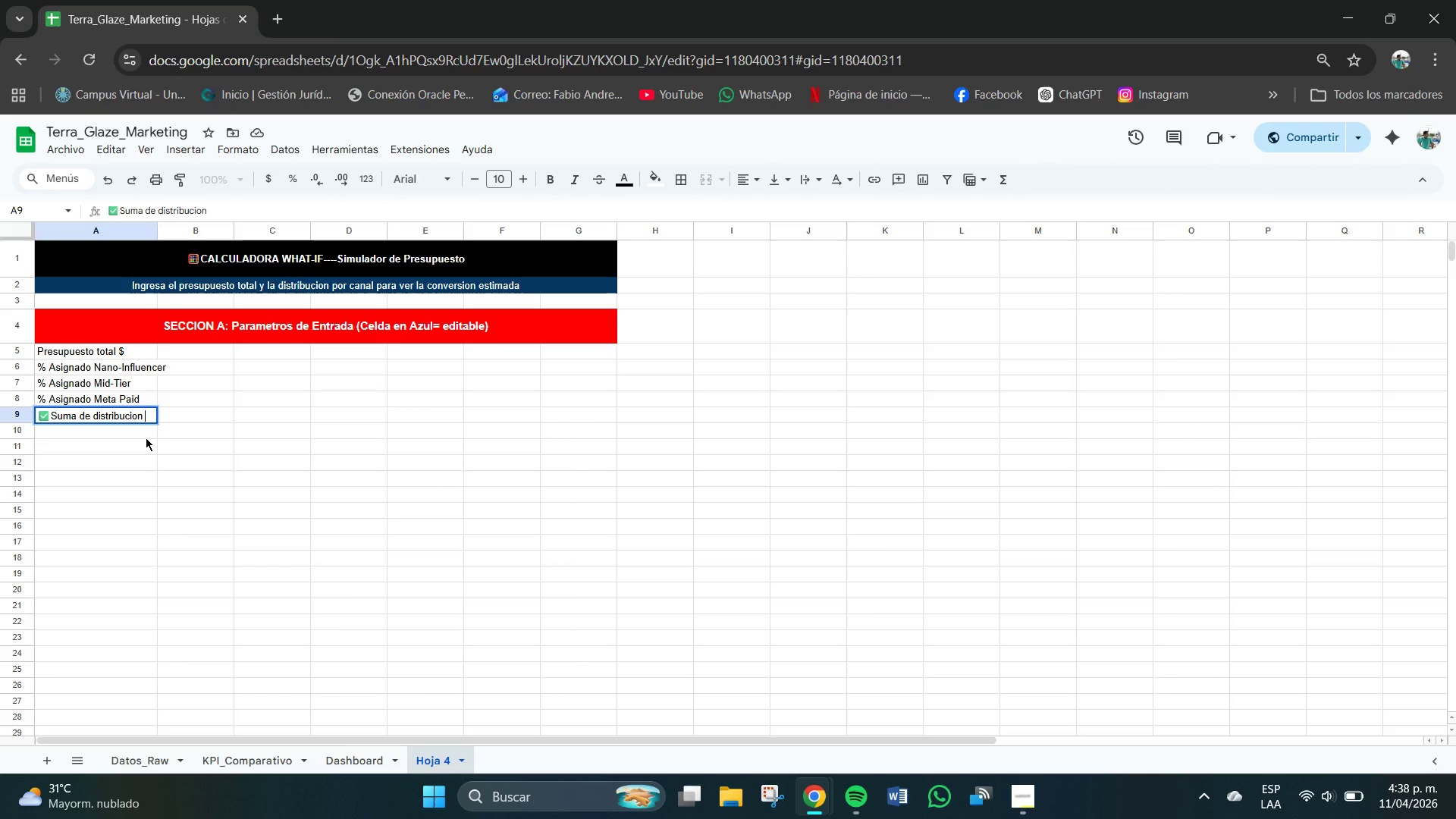 
key(Backspace)
type(es)
 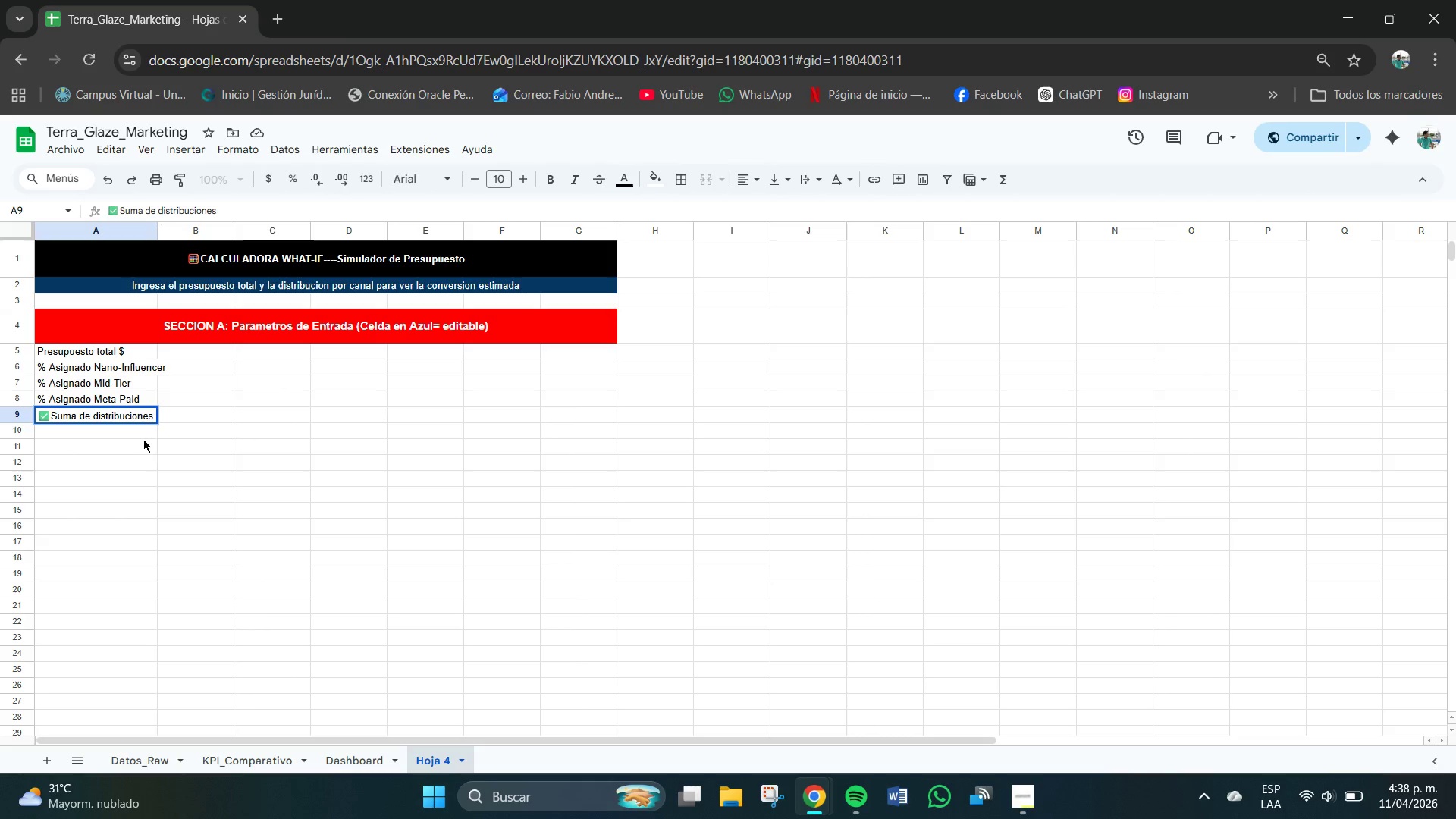 
left_click([140, 438])
 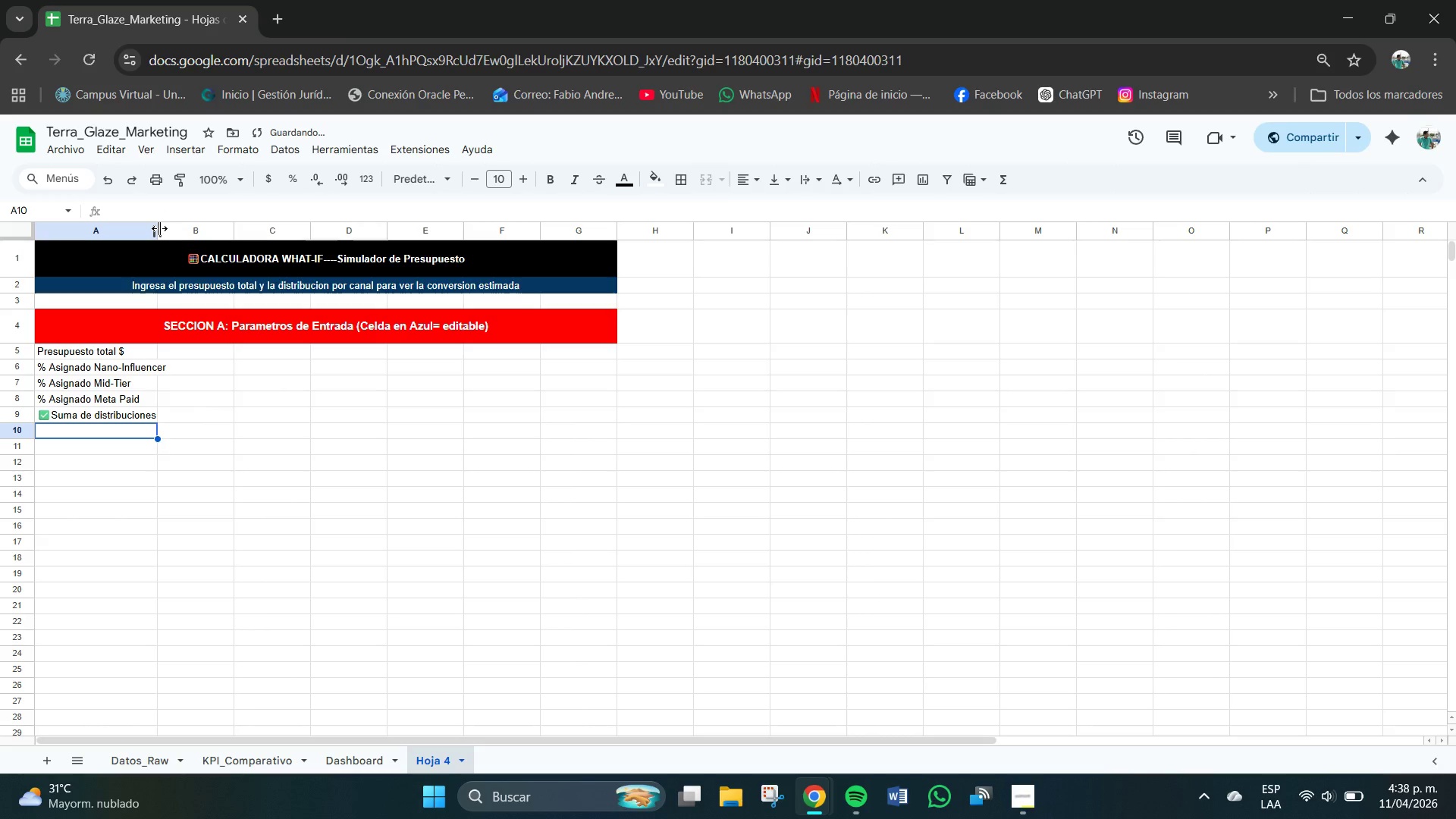 
left_click_drag(start_coordinate=[159, 229], to_coordinate=[176, 234])
 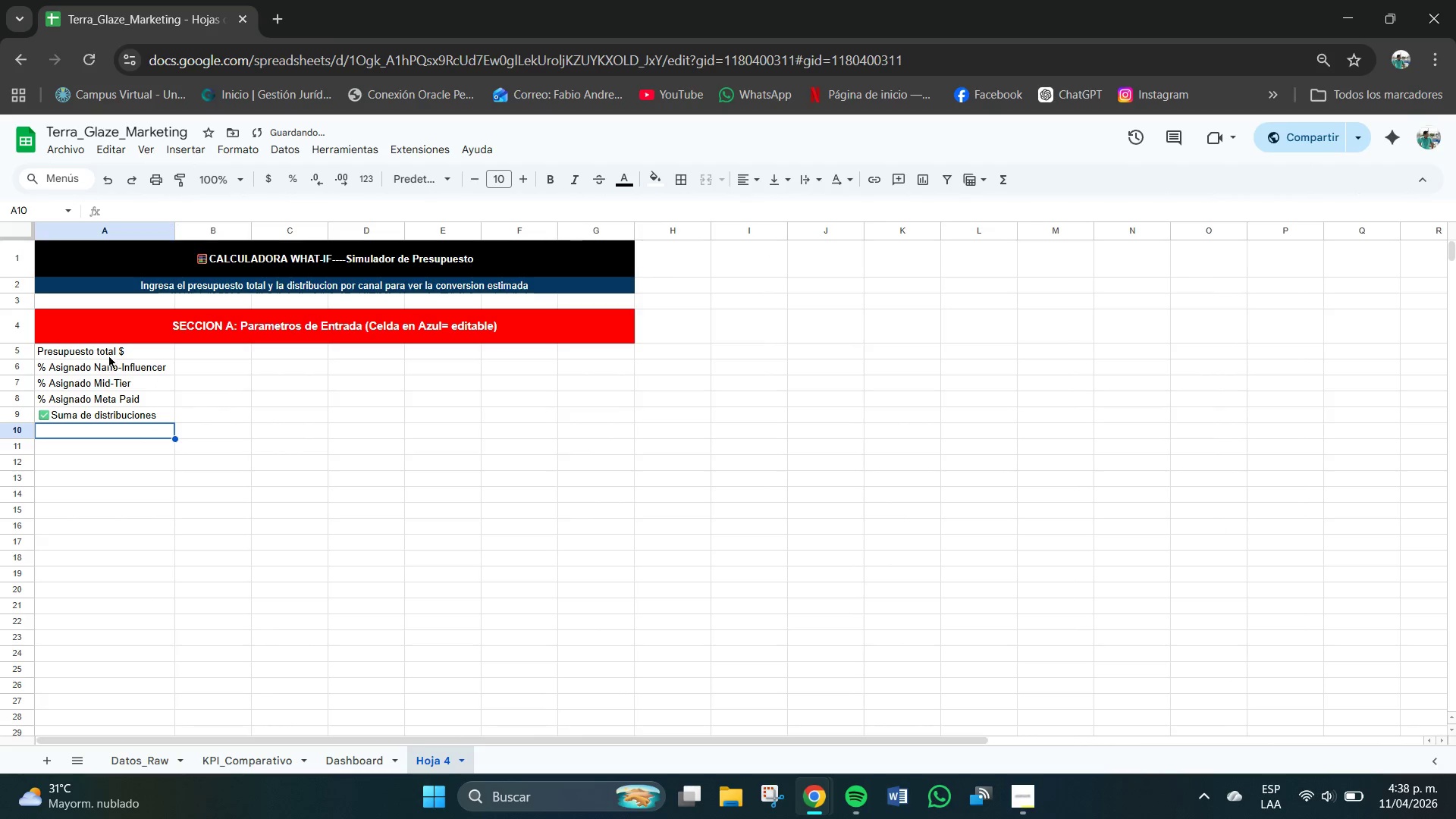 
left_click_drag(start_coordinate=[108, 353], to_coordinate=[126, 411])
 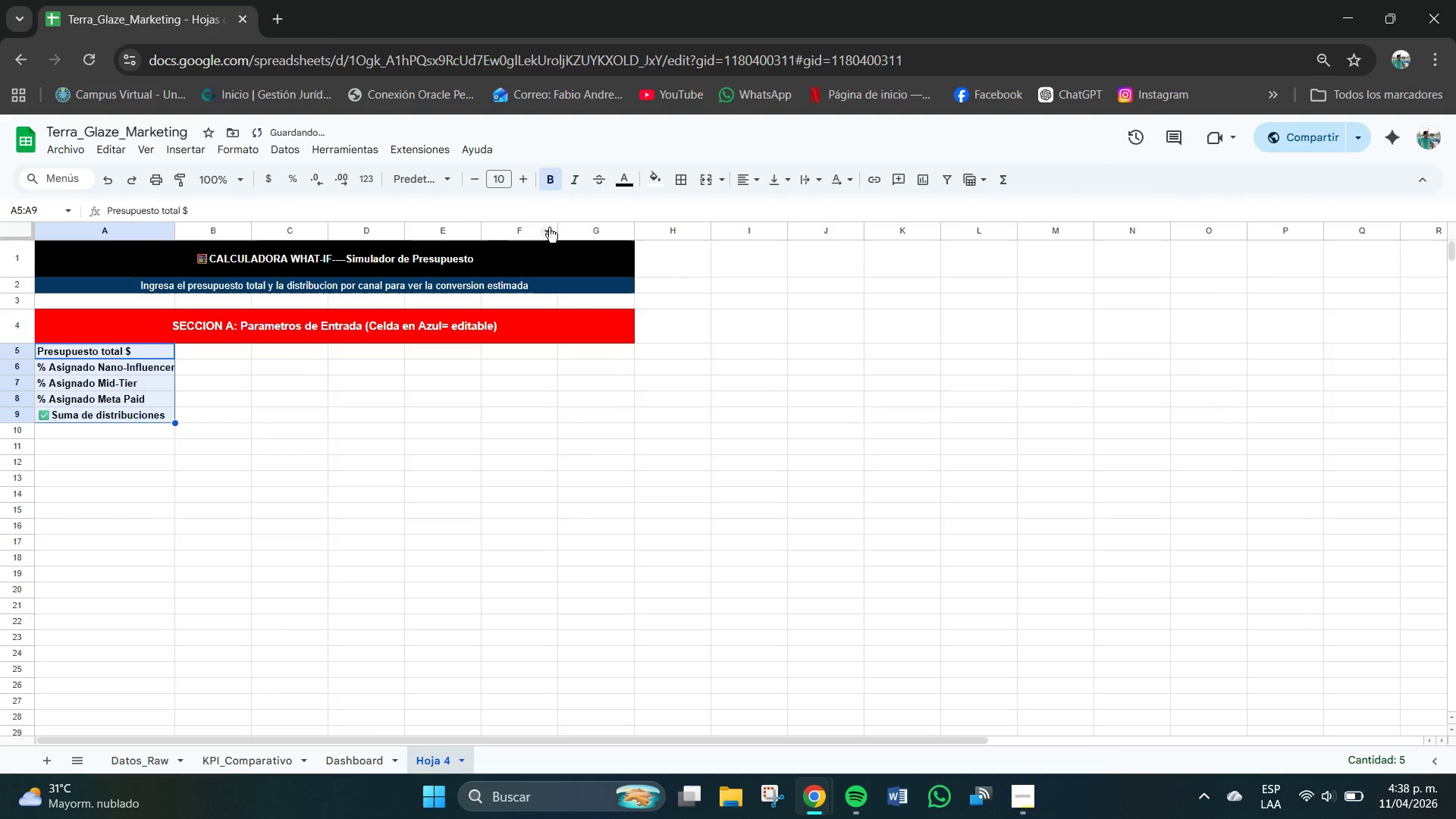 
wait(5.39)
 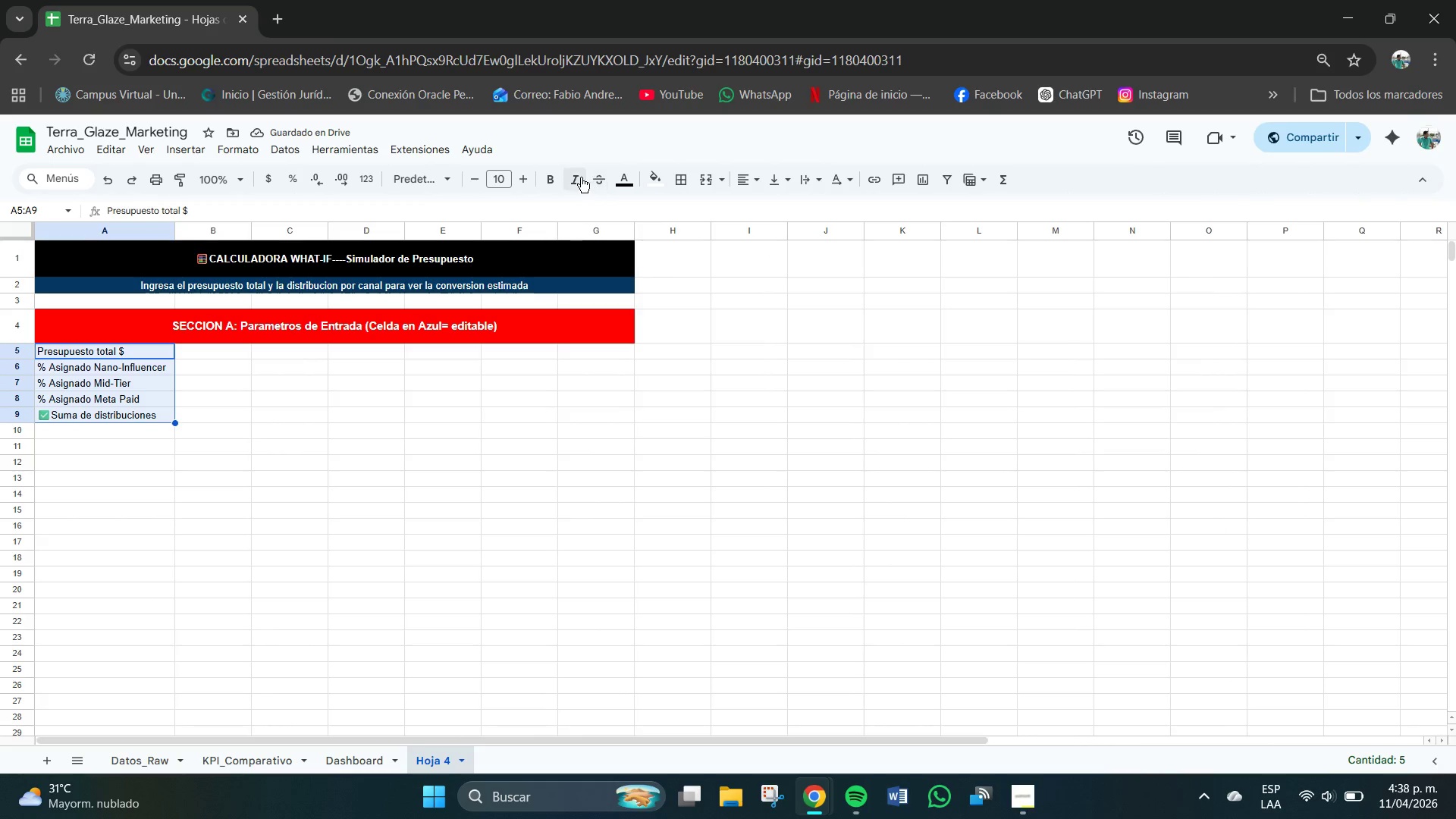 
left_click([266, 427])
 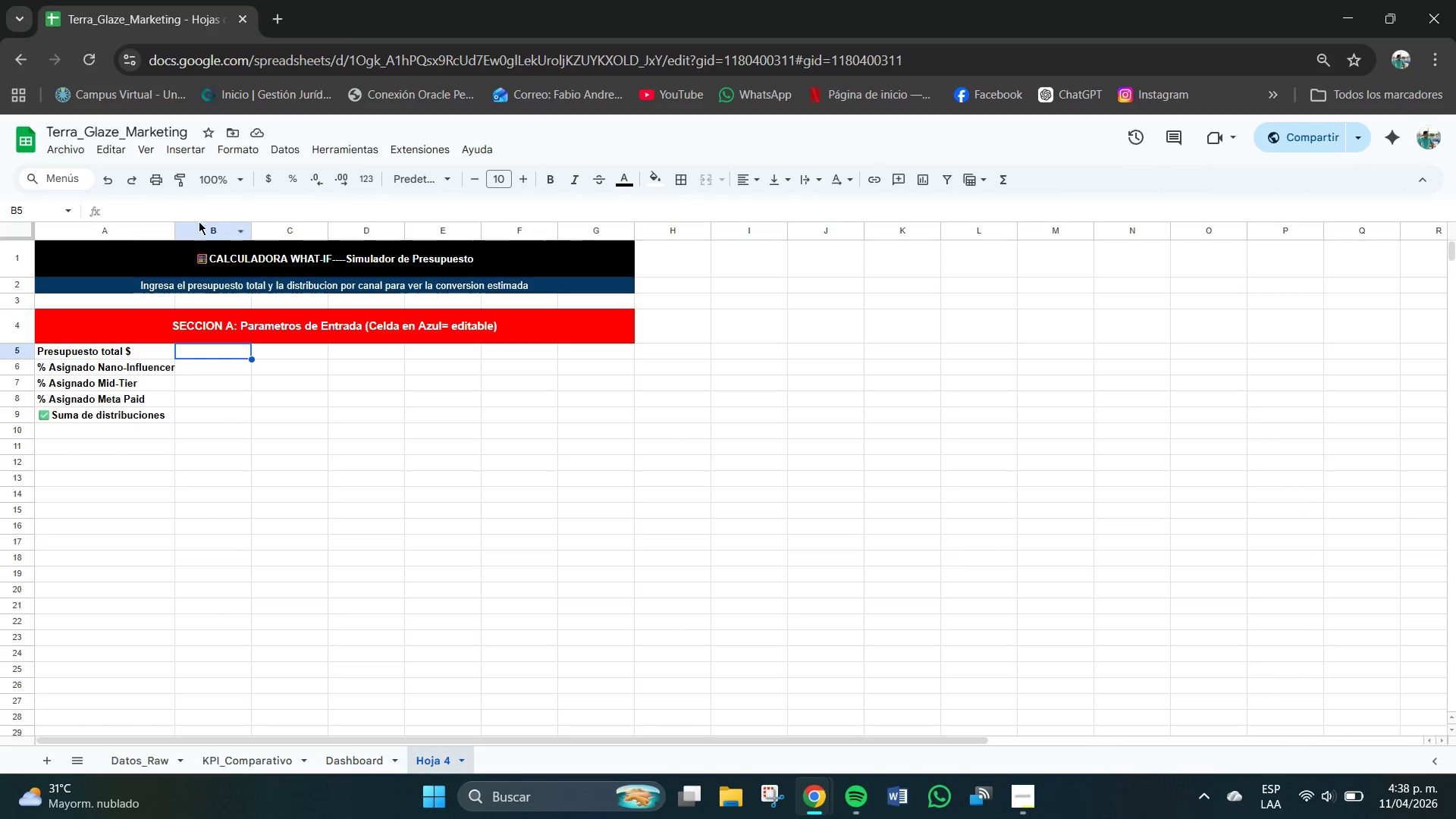 
left_click_drag(start_coordinate=[173, 234], to_coordinate=[185, 234])
 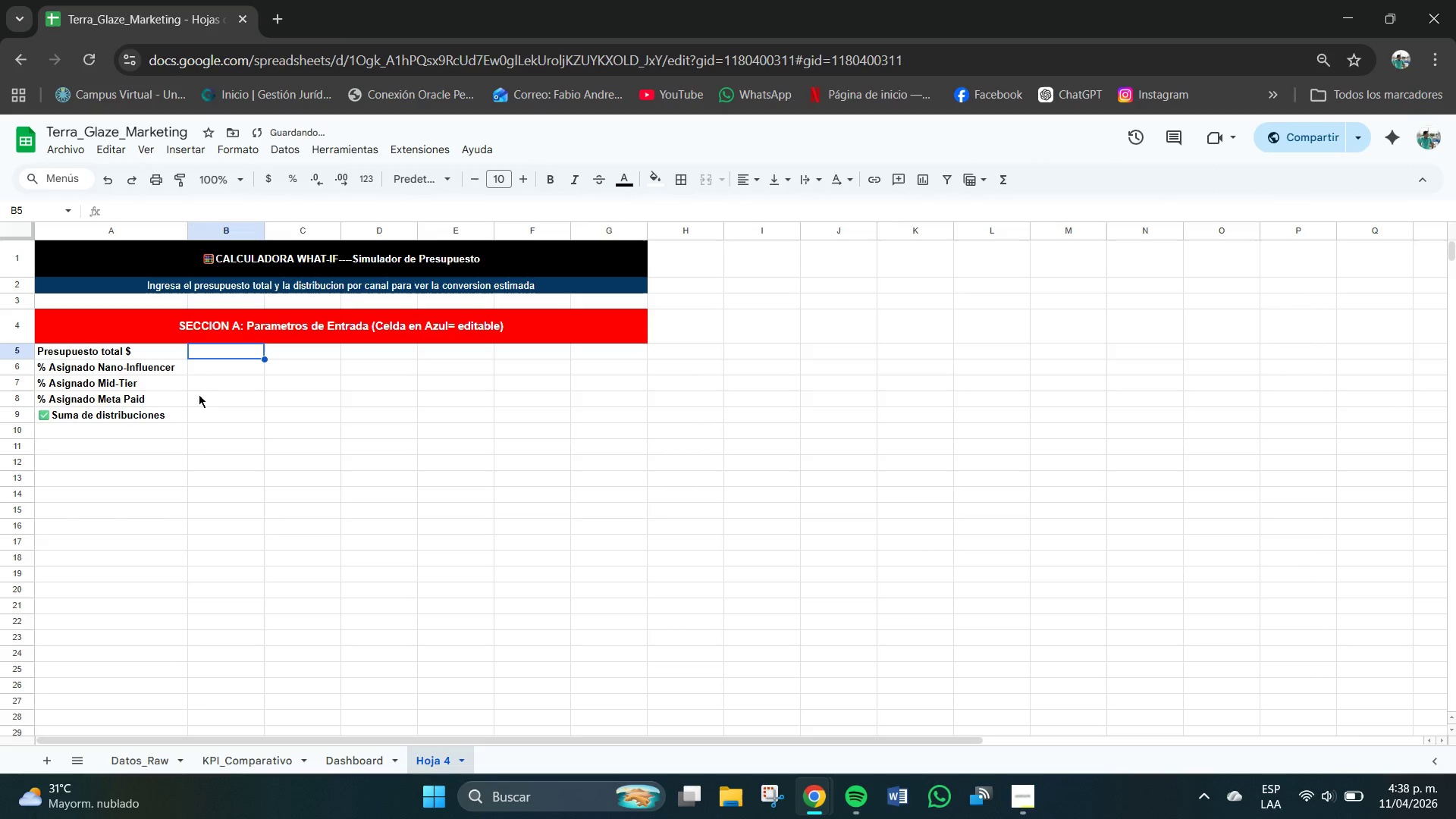 
left_click([251, 425])
 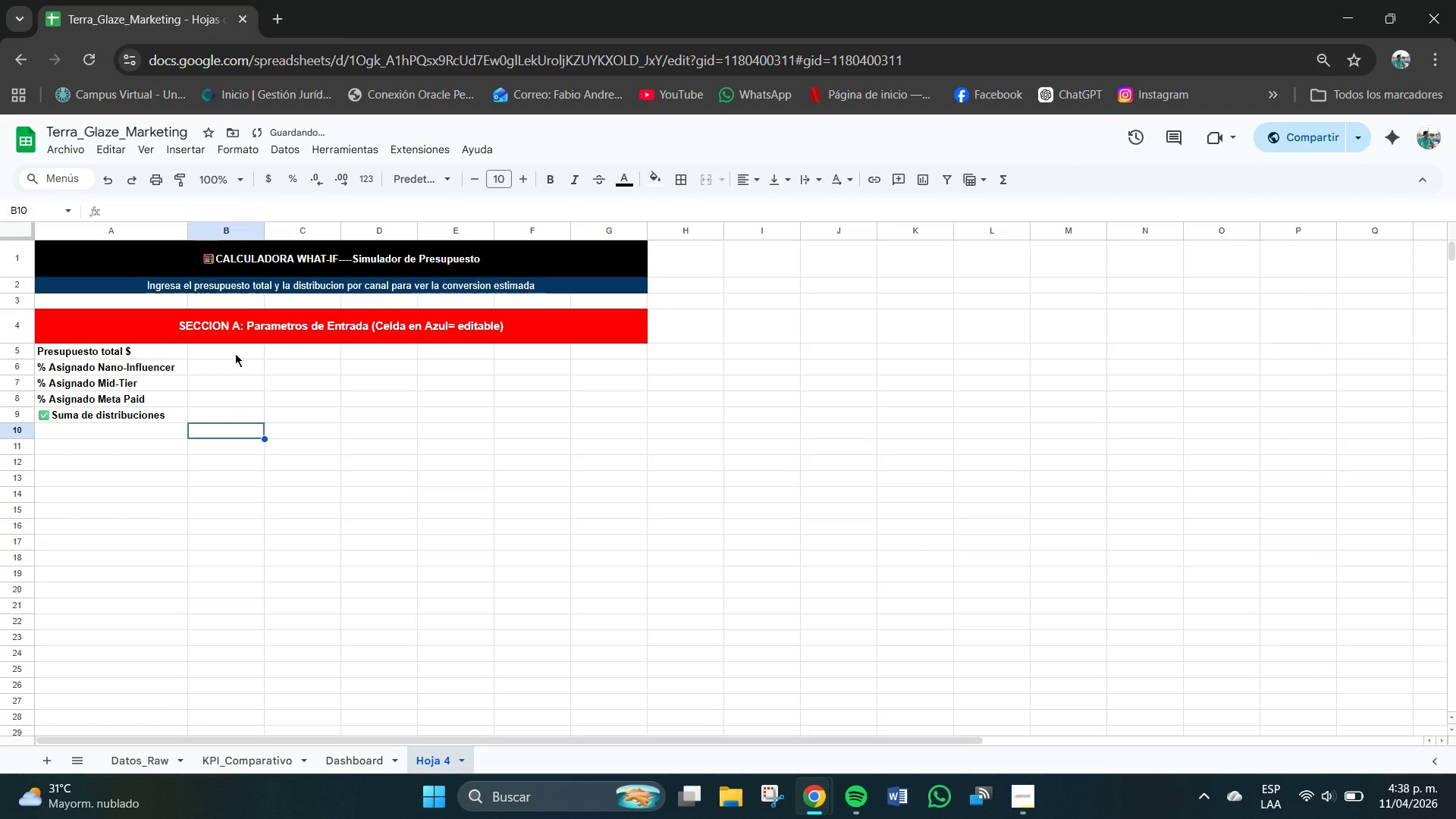 
left_click([235, 353])
 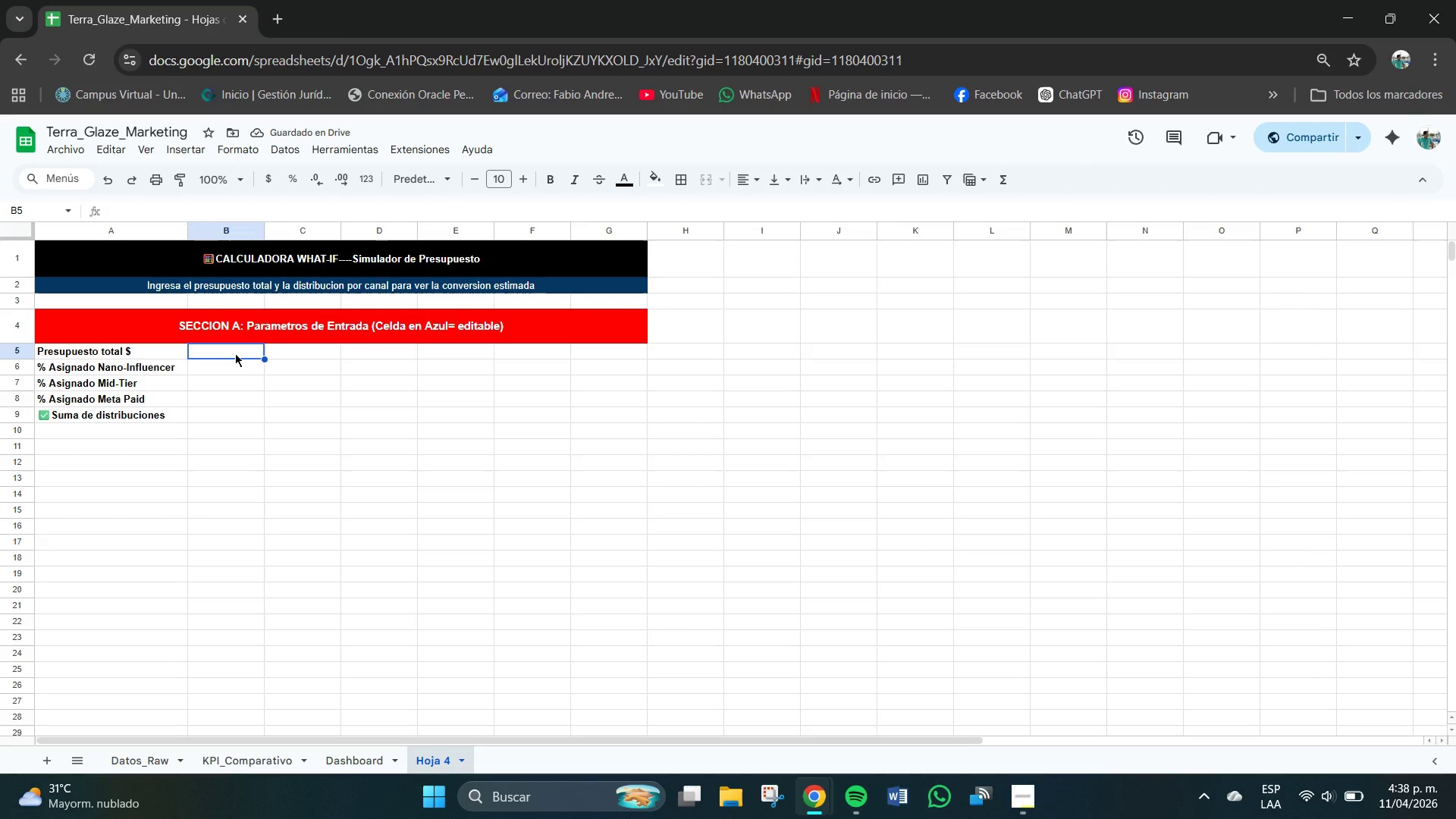 
wait(7.98)
 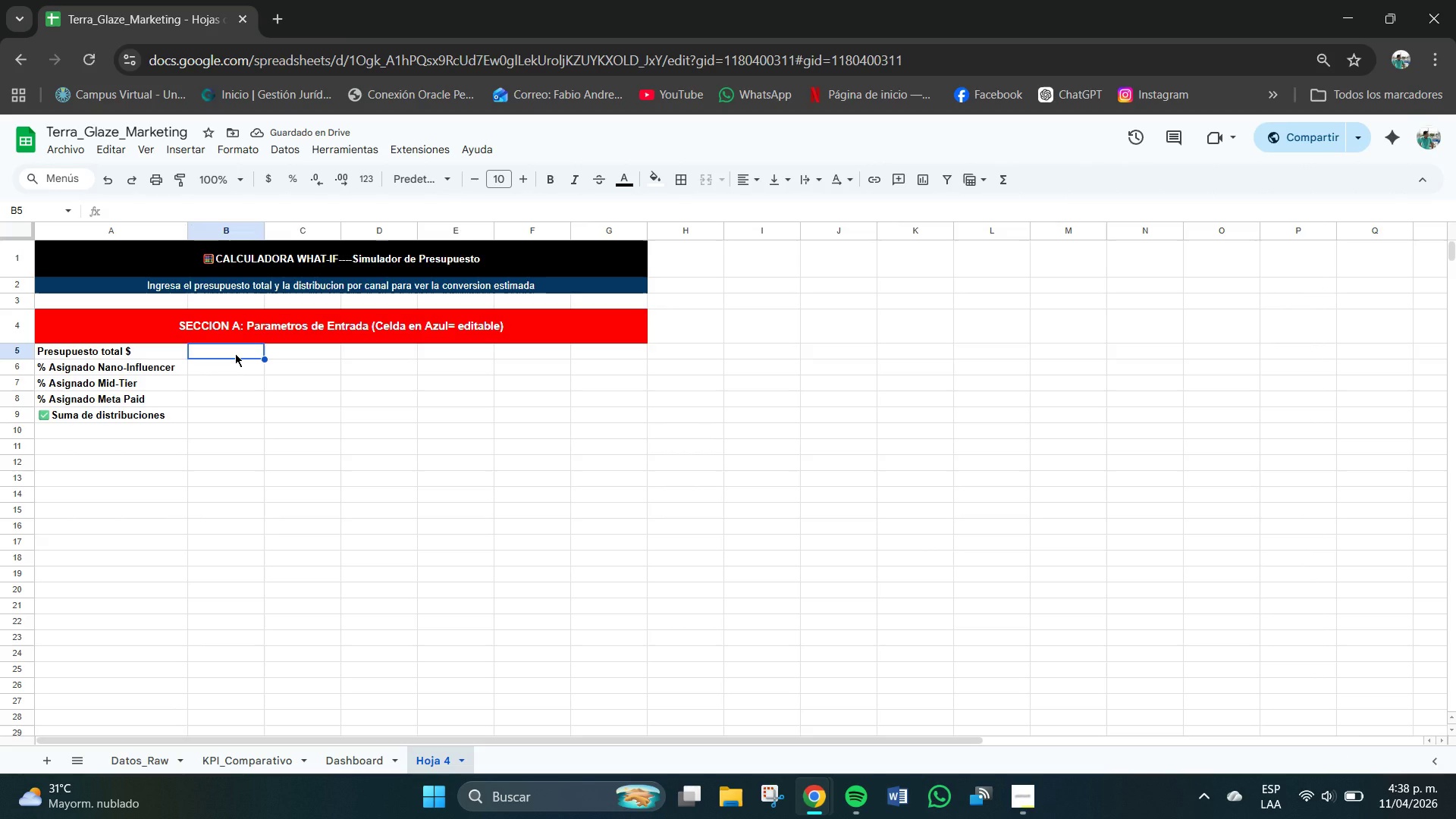 
left_click_drag(start_coordinate=[232, 353], to_coordinate=[232, 406])
 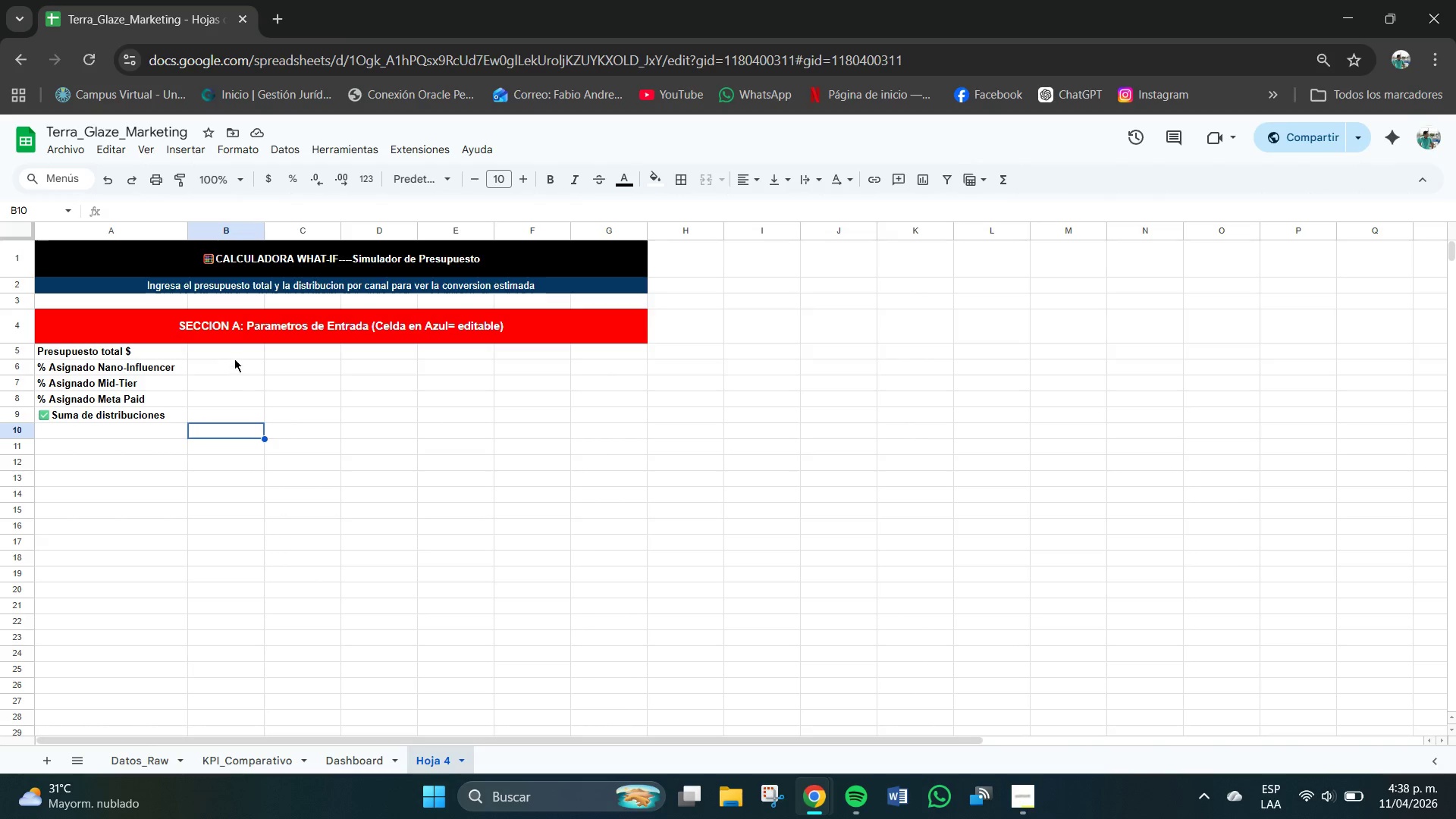 
left_click_drag(start_coordinate=[237, 351], to_coordinate=[239, 419])
 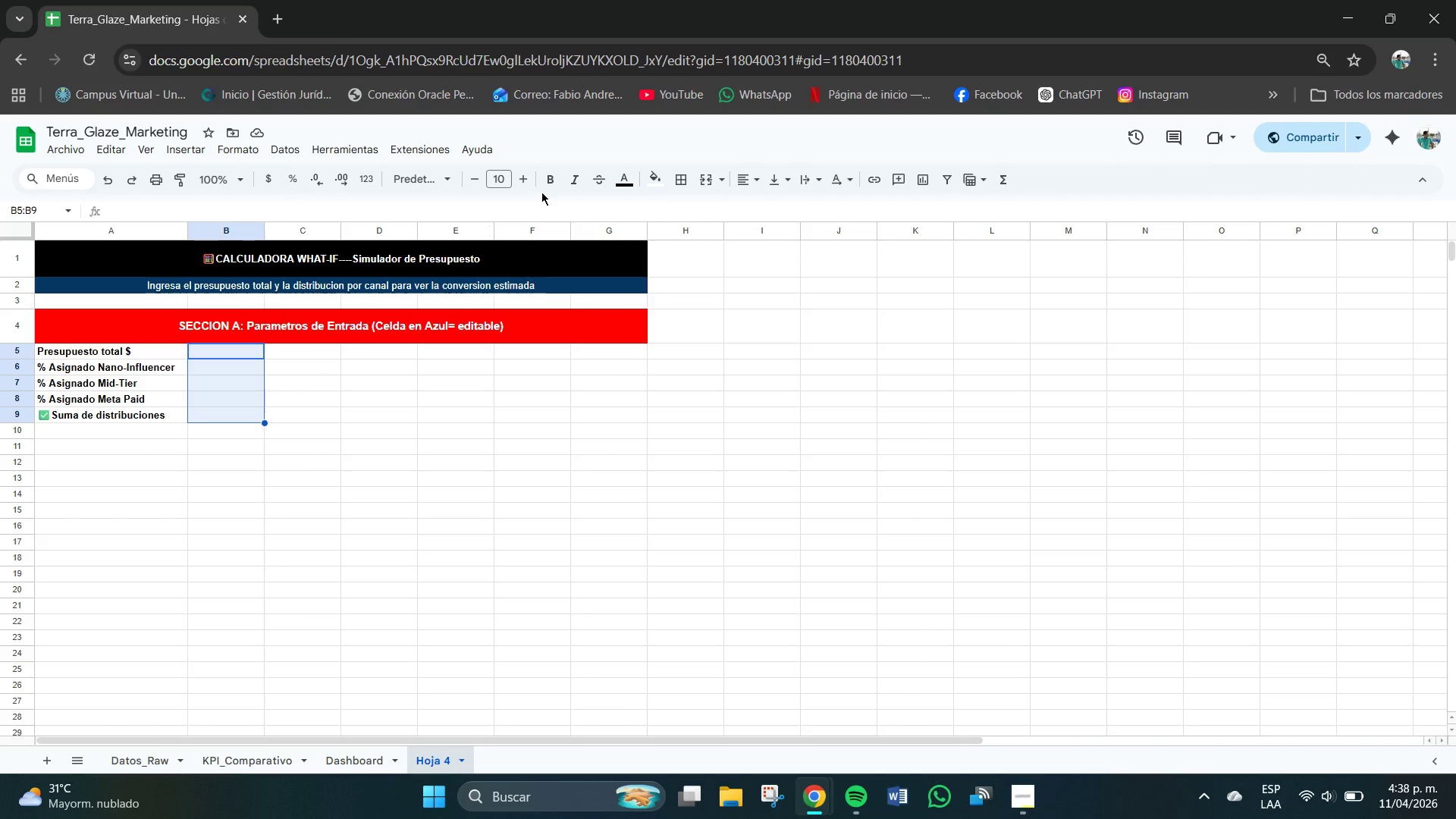 
wait(5.36)
 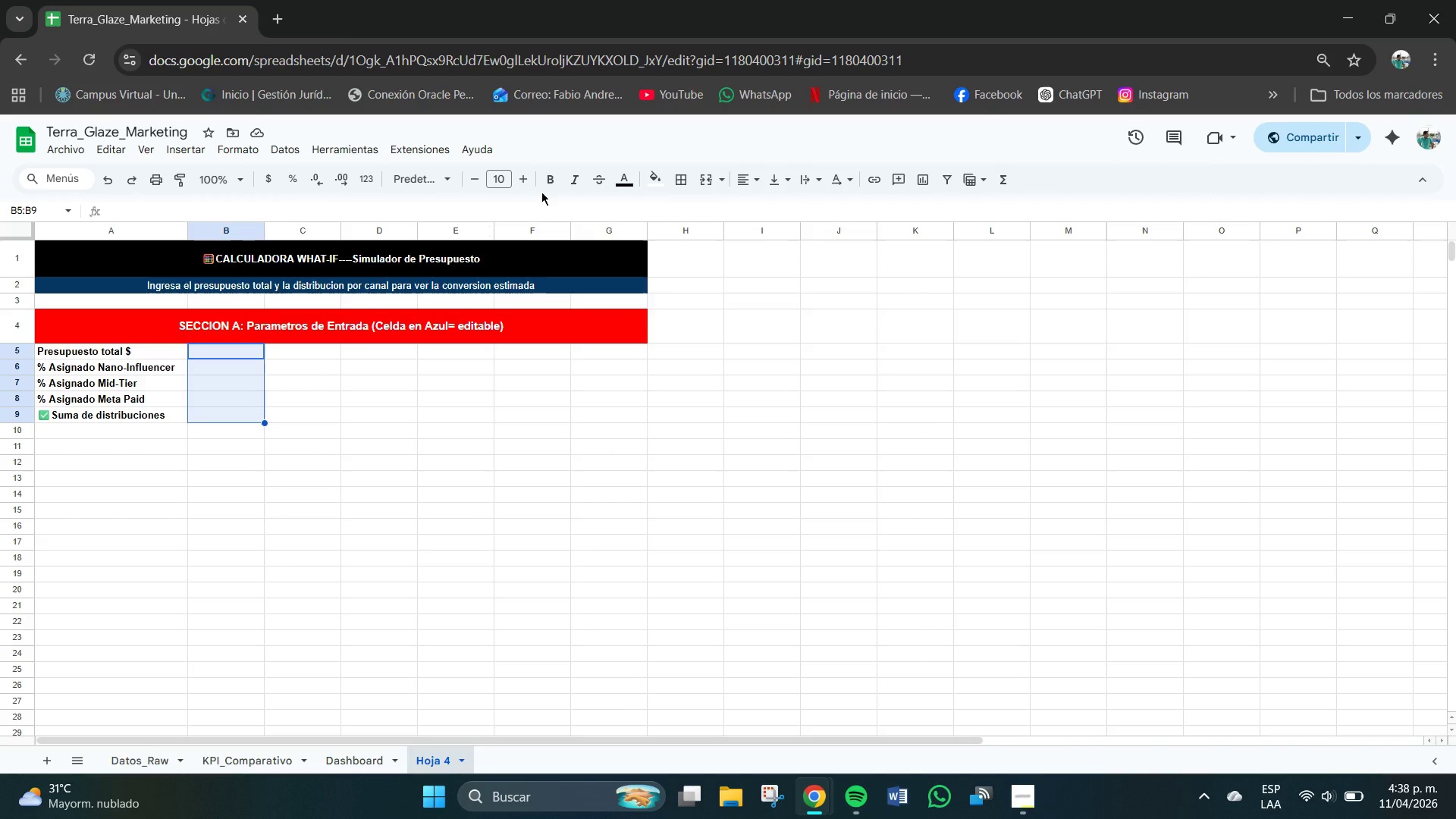 
left_click([400, 442])
 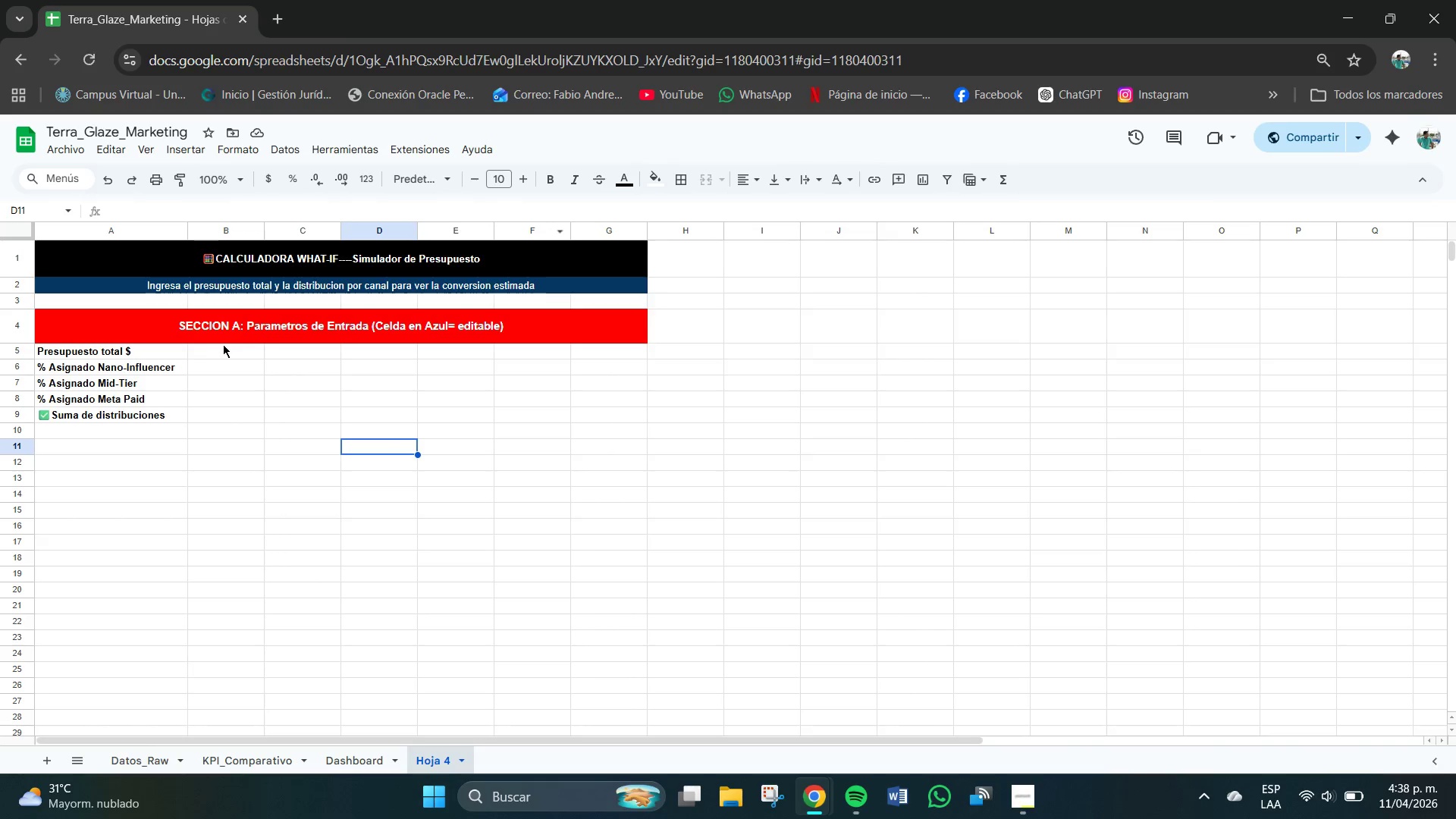 
left_click_drag(start_coordinate=[225, 347], to_coordinate=[231, 401])
 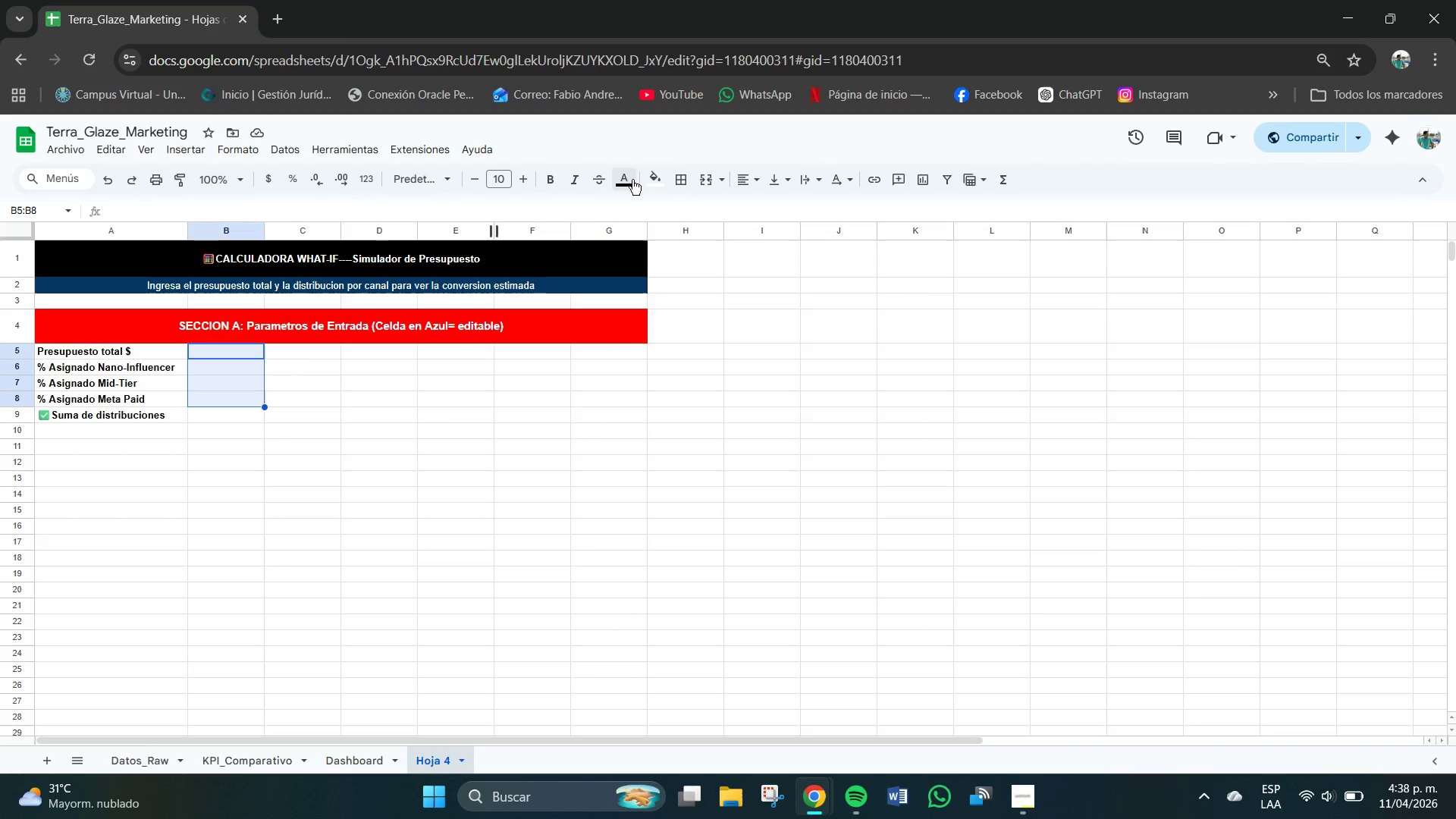 
left_click([660, 177])
 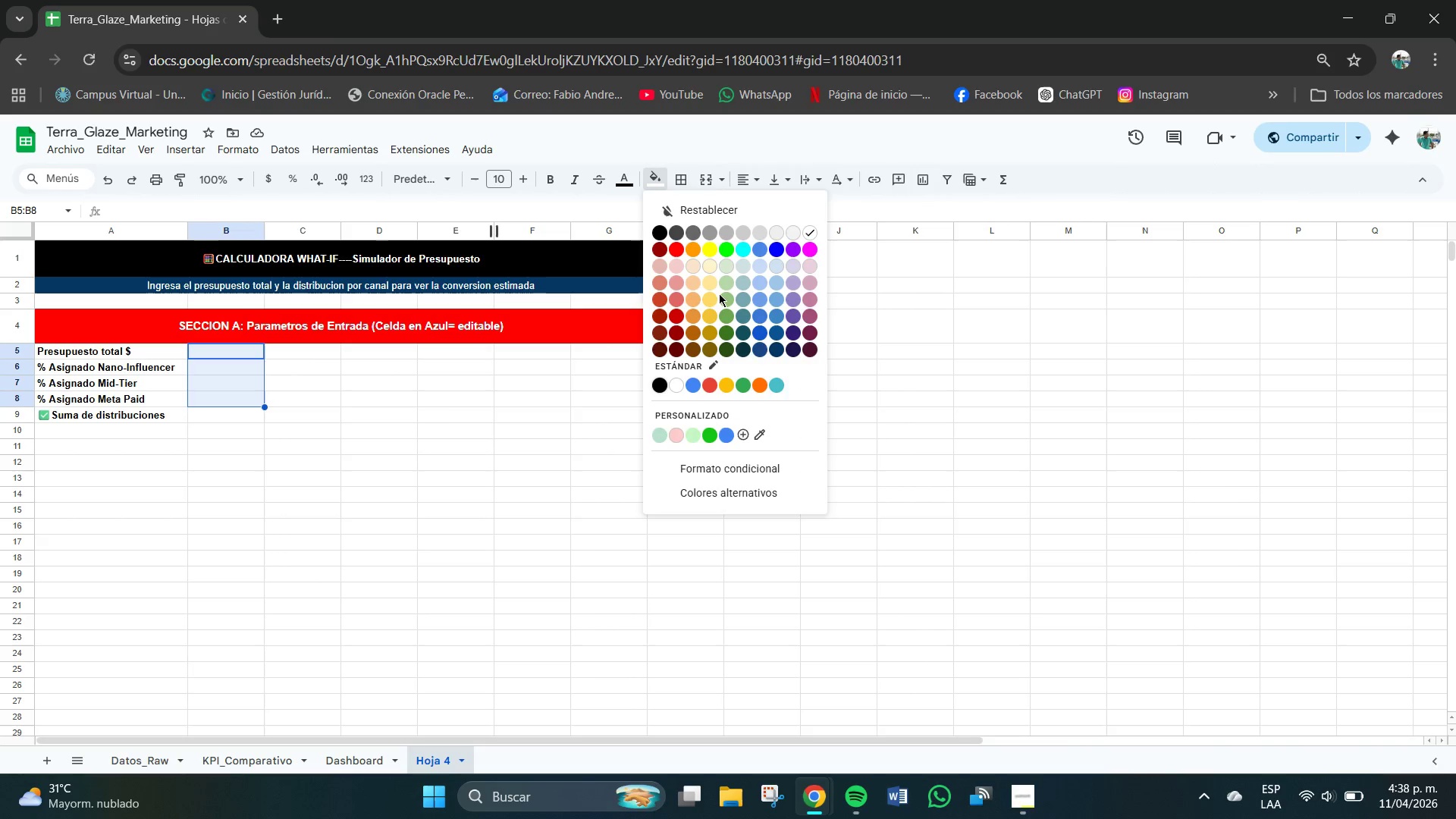 
left_click([710, 284])
 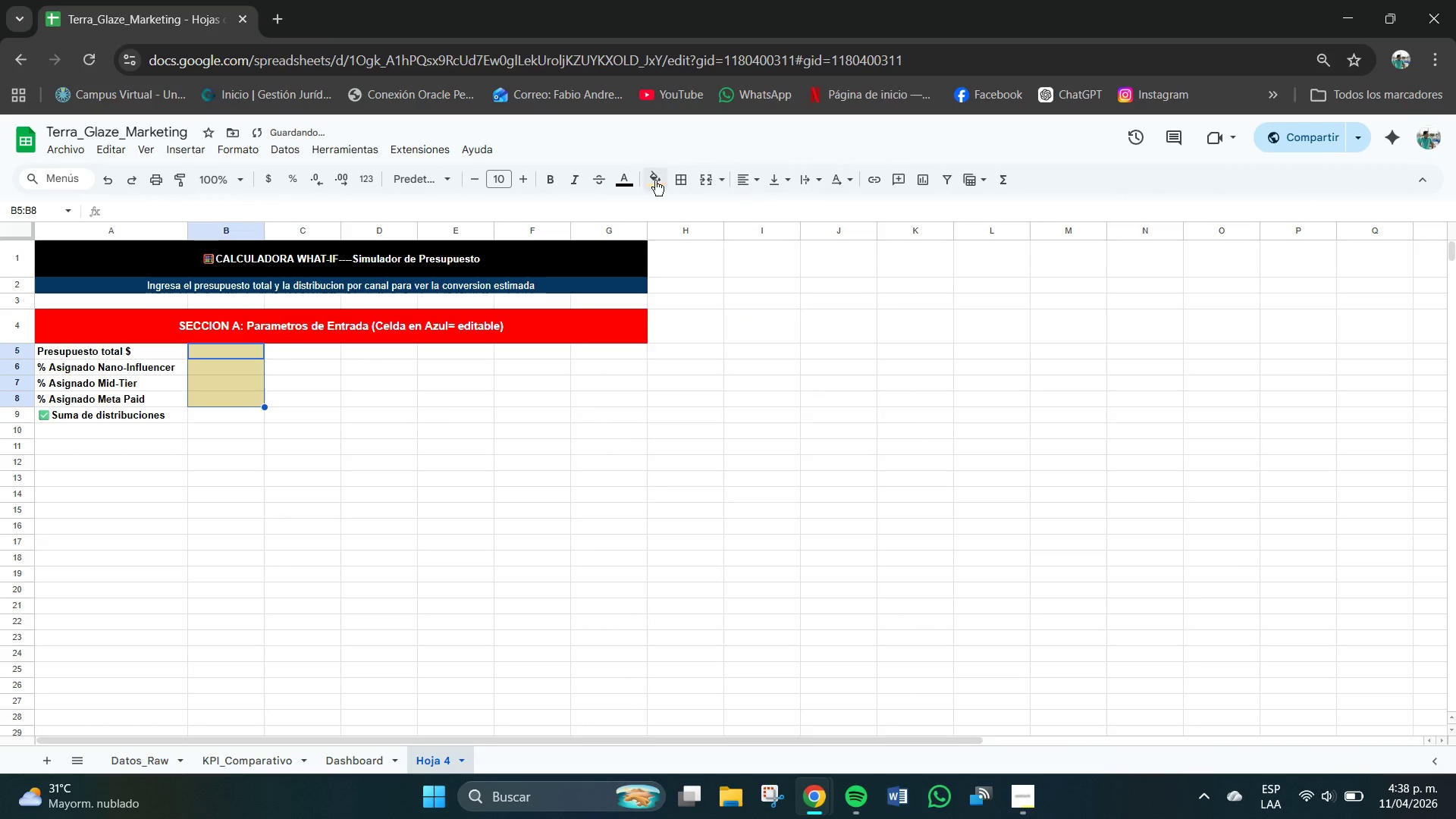 
left_click([662, 184])
 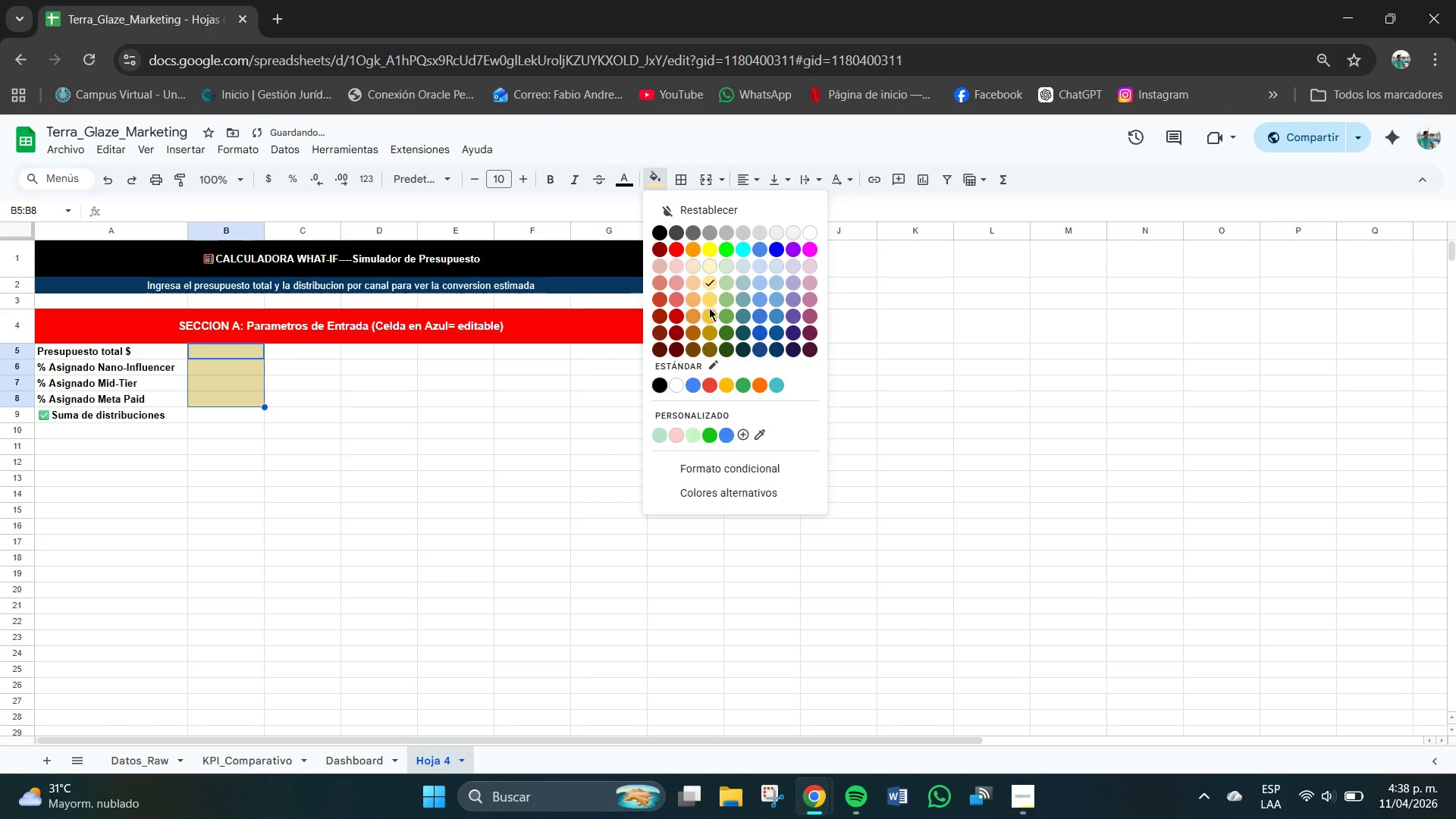 
left_click([709, 306])
 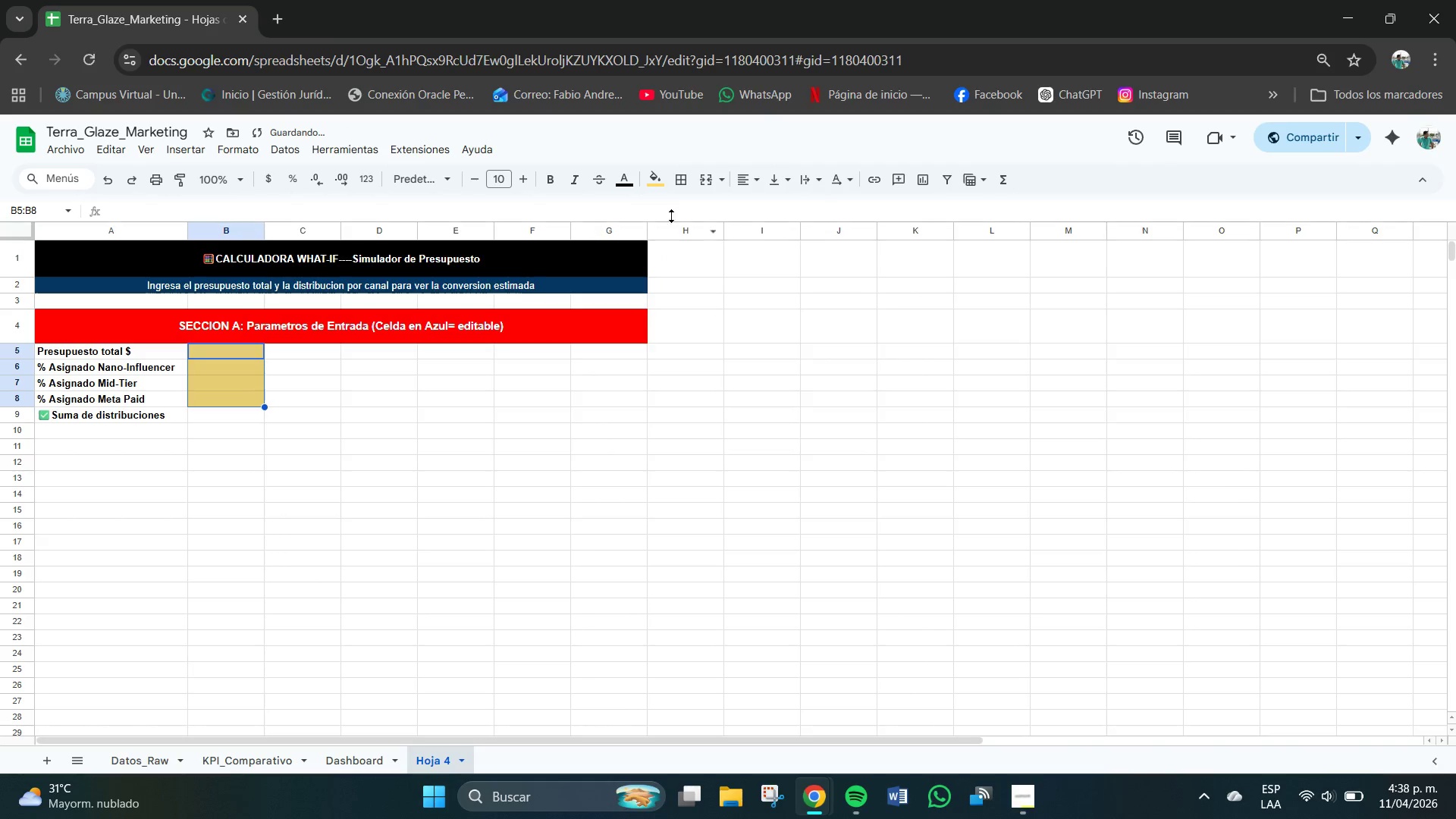 
left_click([662, 186])
 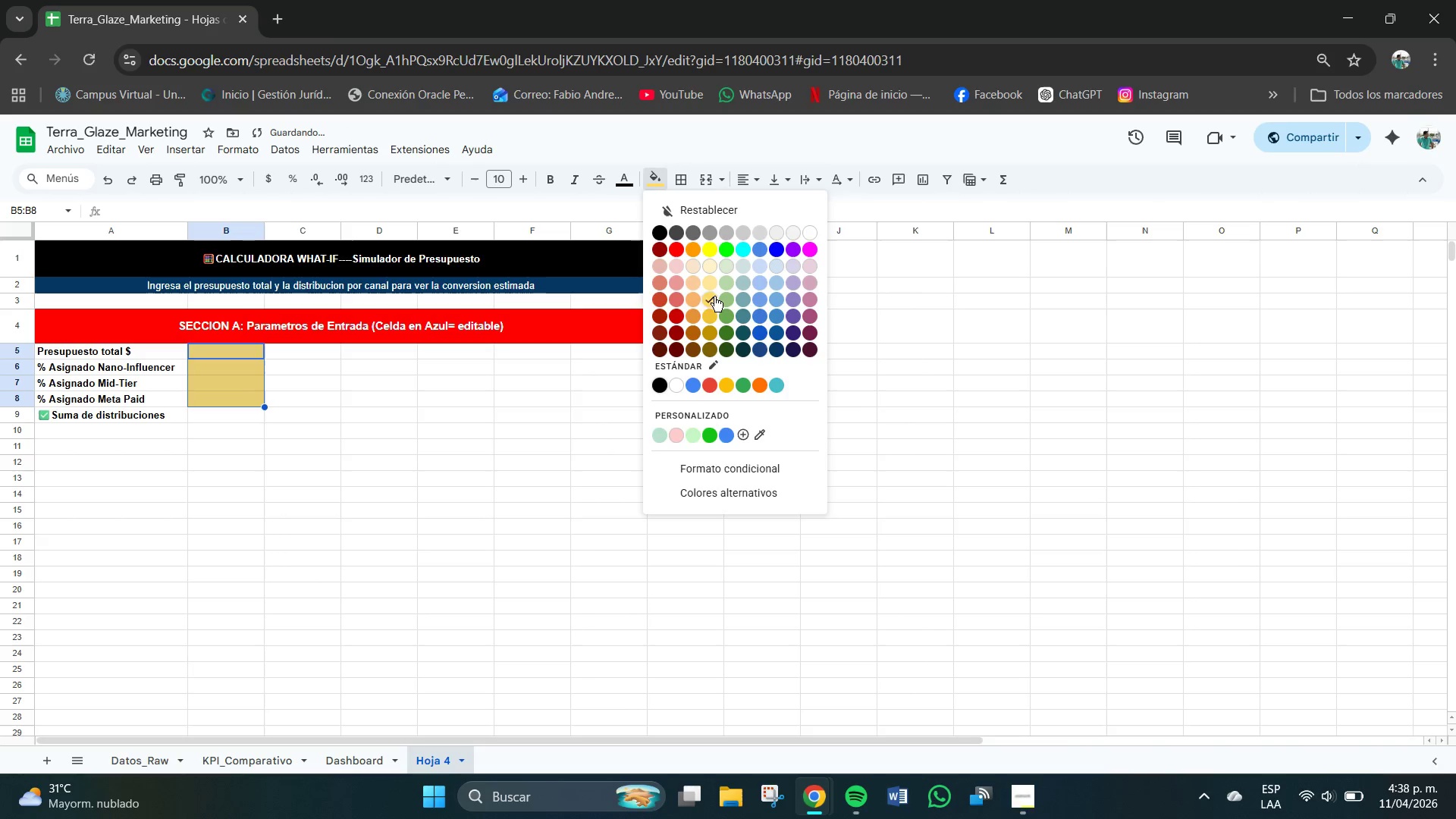 
left_click([711, 278])
 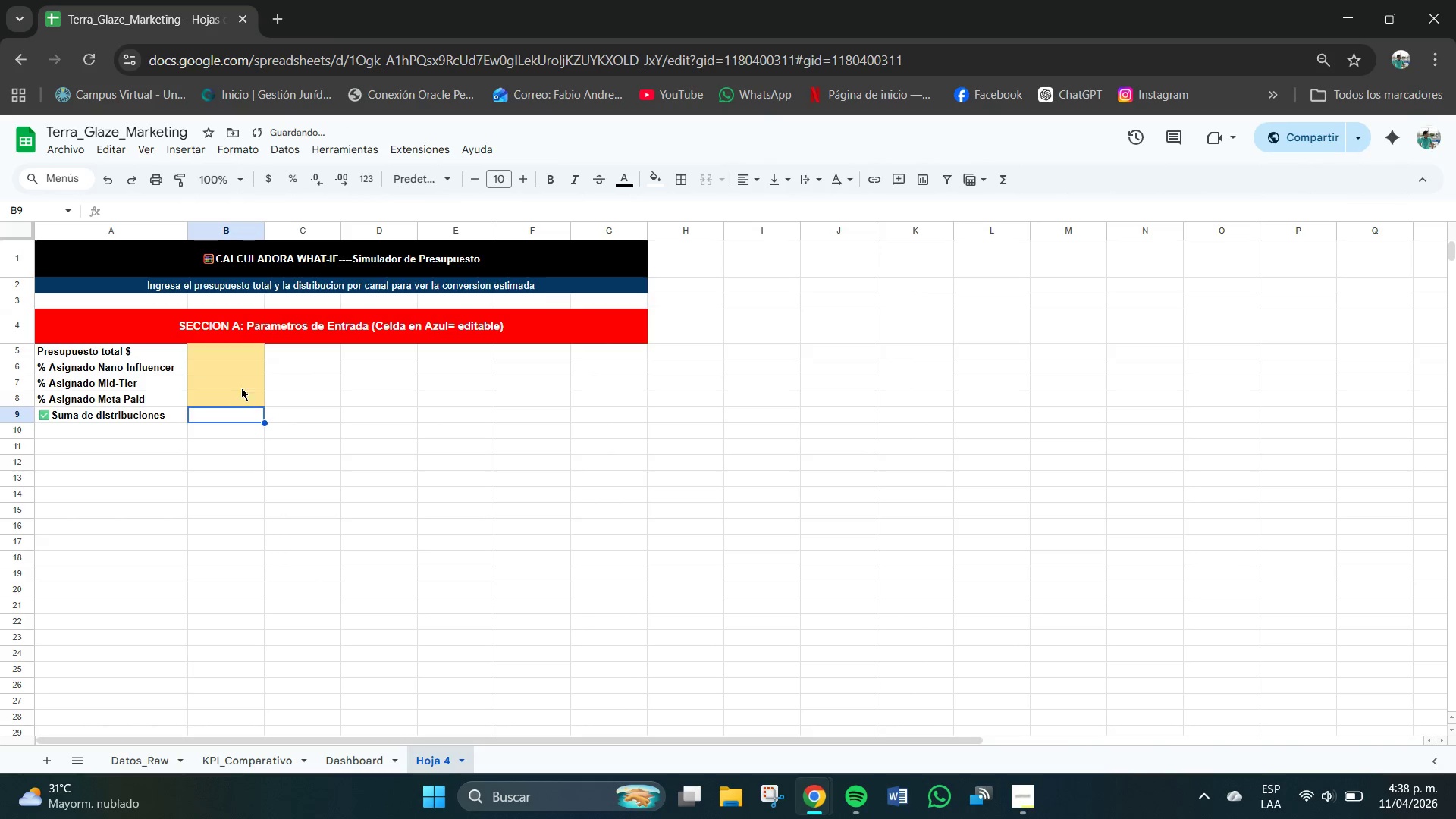 
left_click([243, 357])
 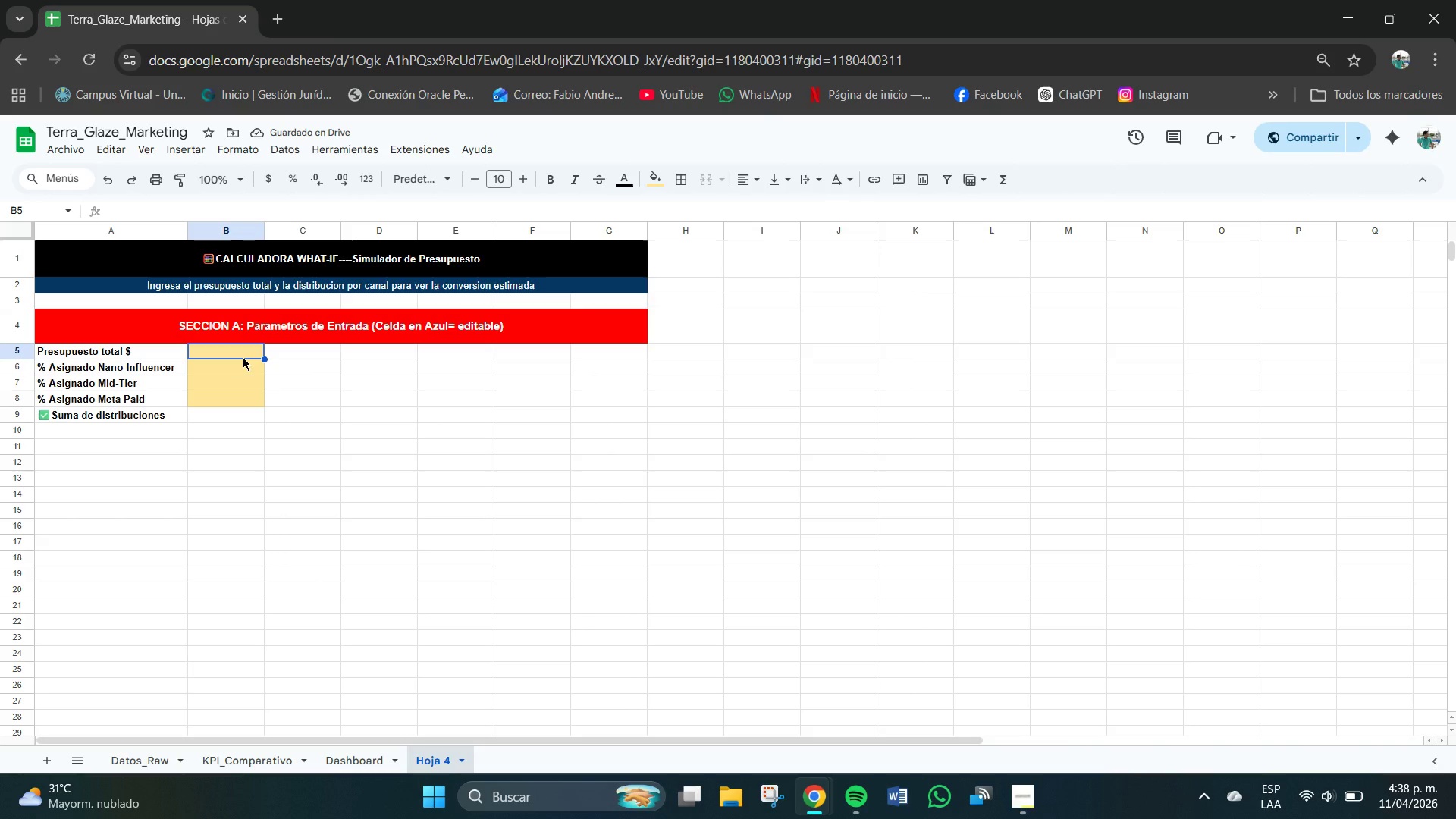 
double_click([243, 357])
 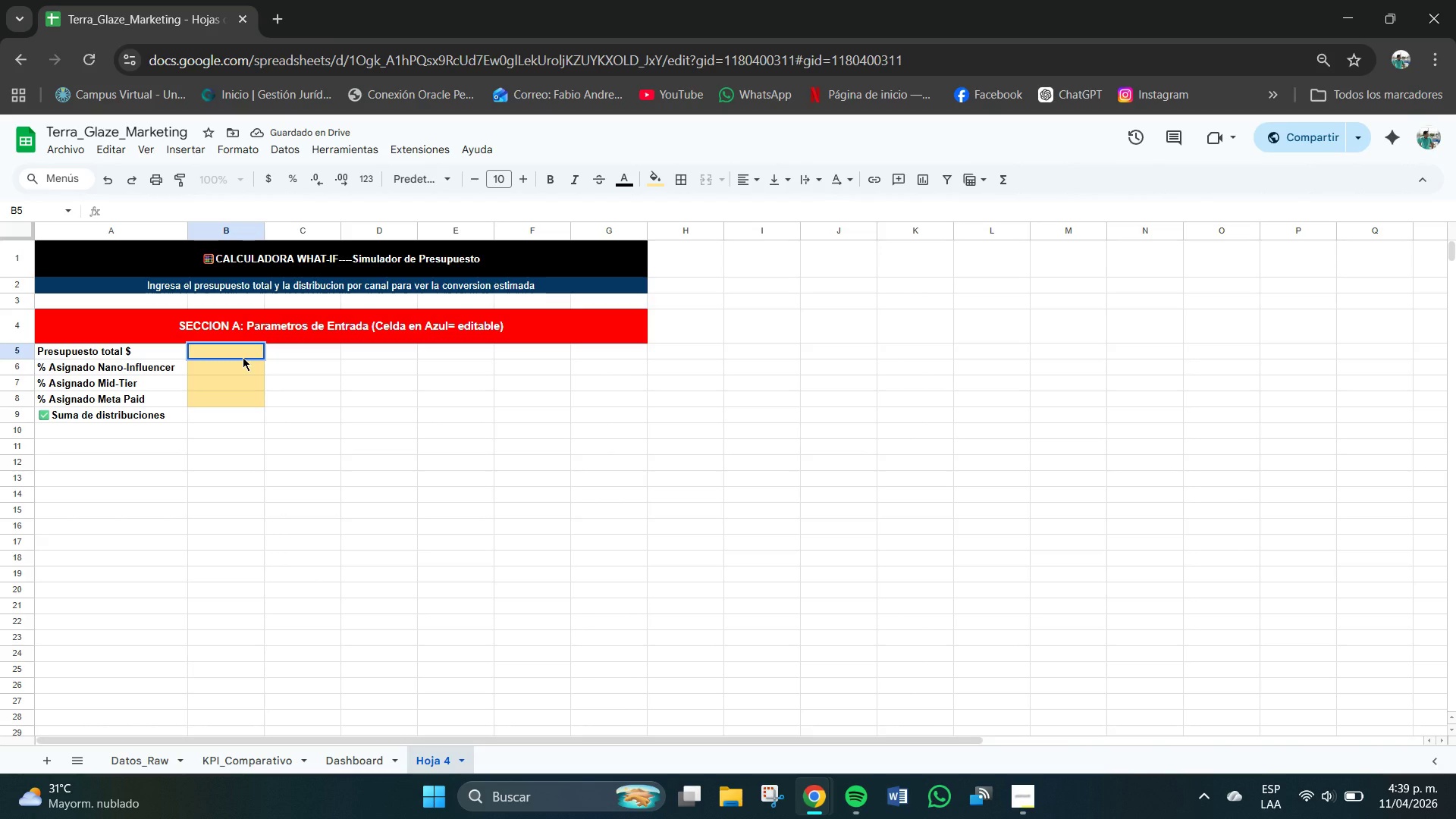 
hold_key(key=ShiftRight, duration=1.08)
 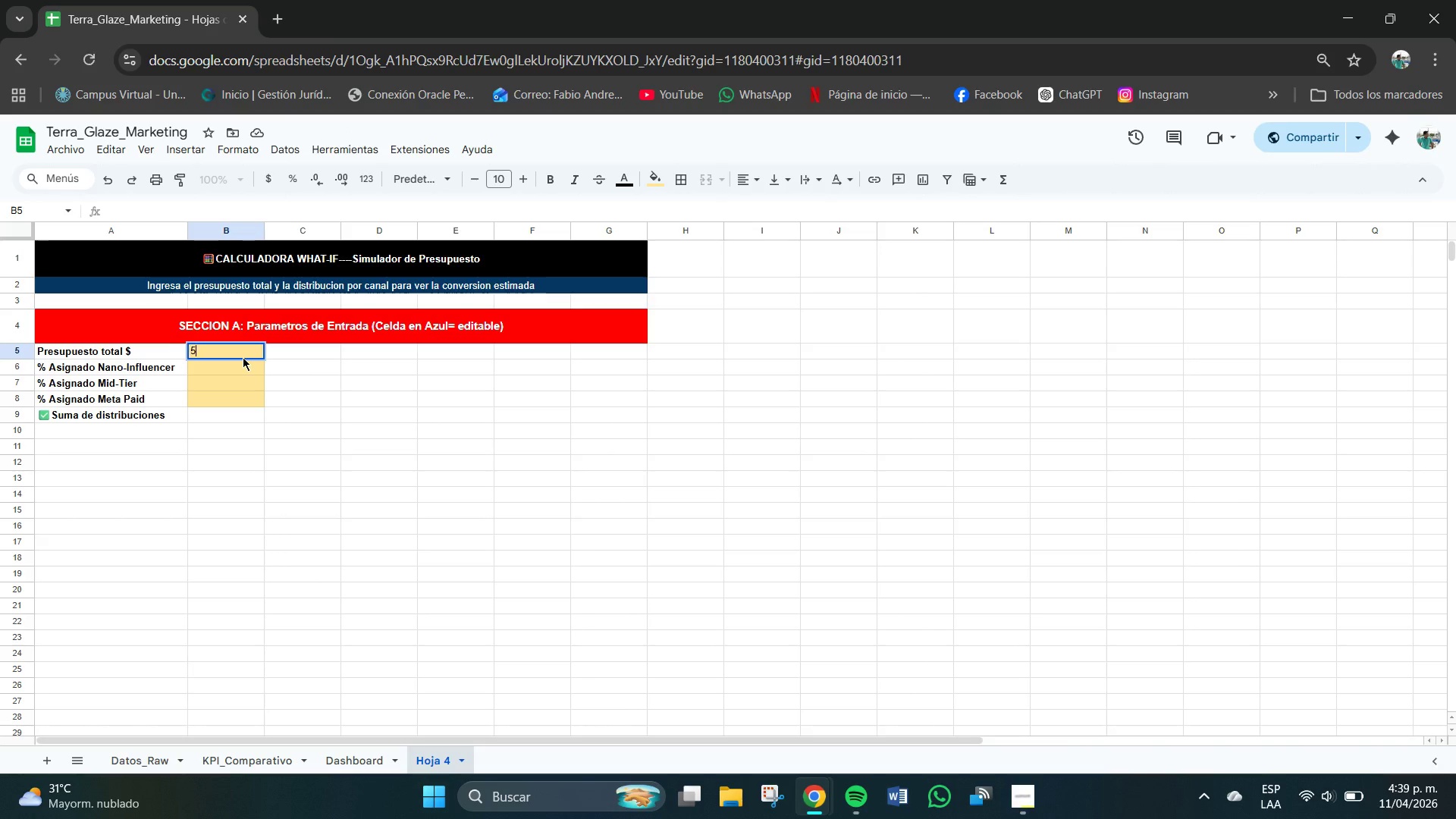 
key(Numpad5)
 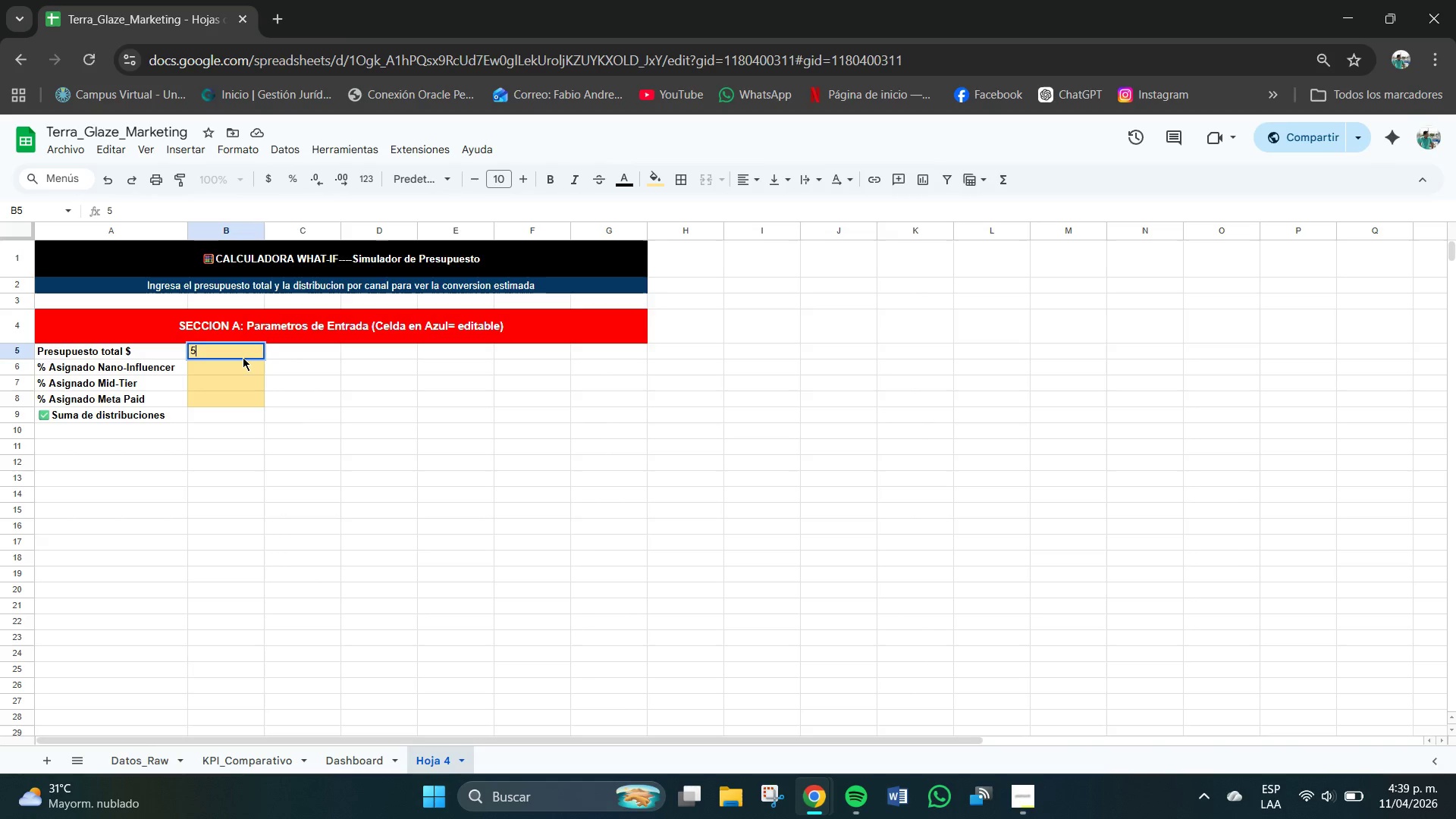 
key(Numpad0)
 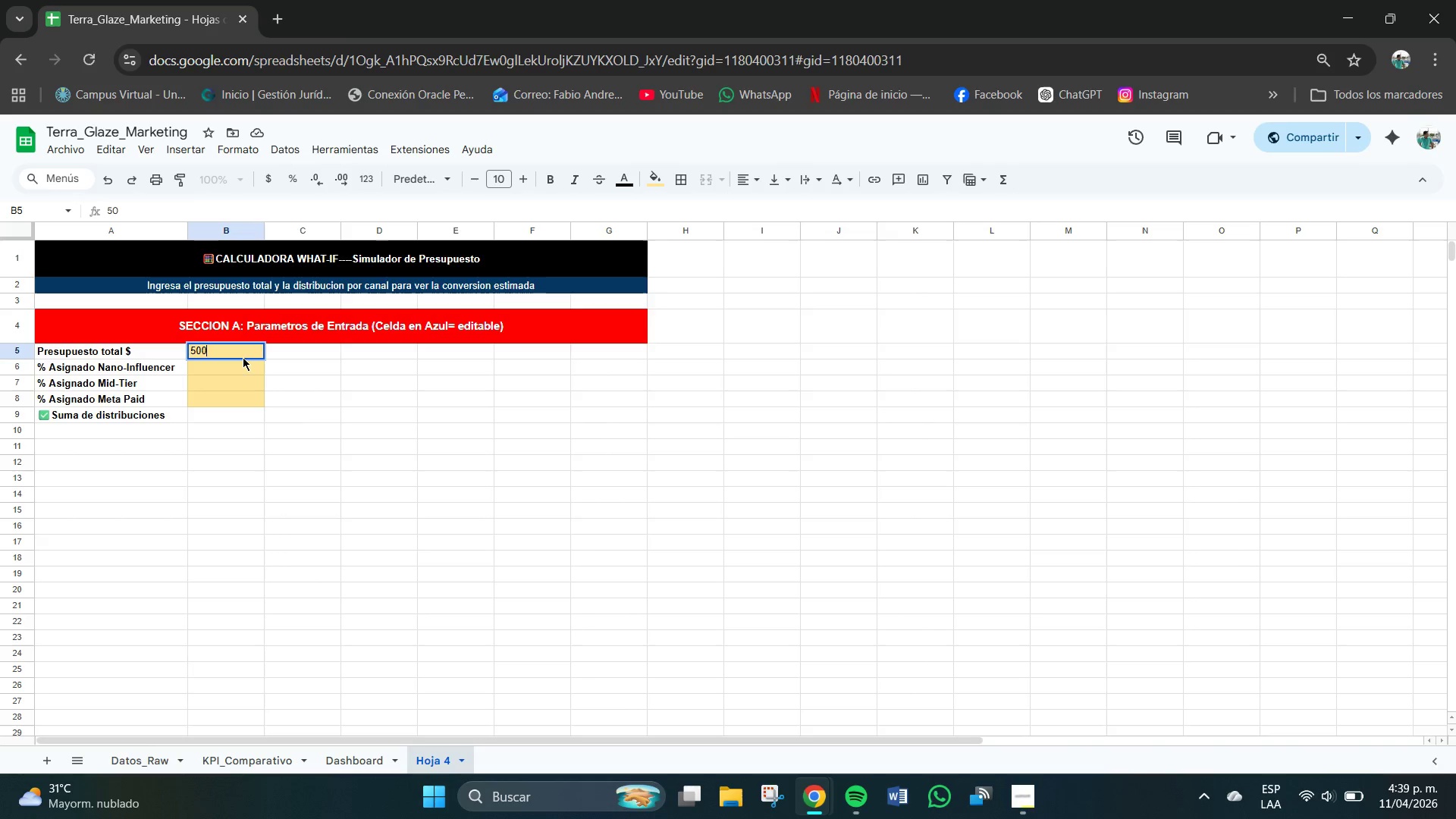 
key(Numpad0)
 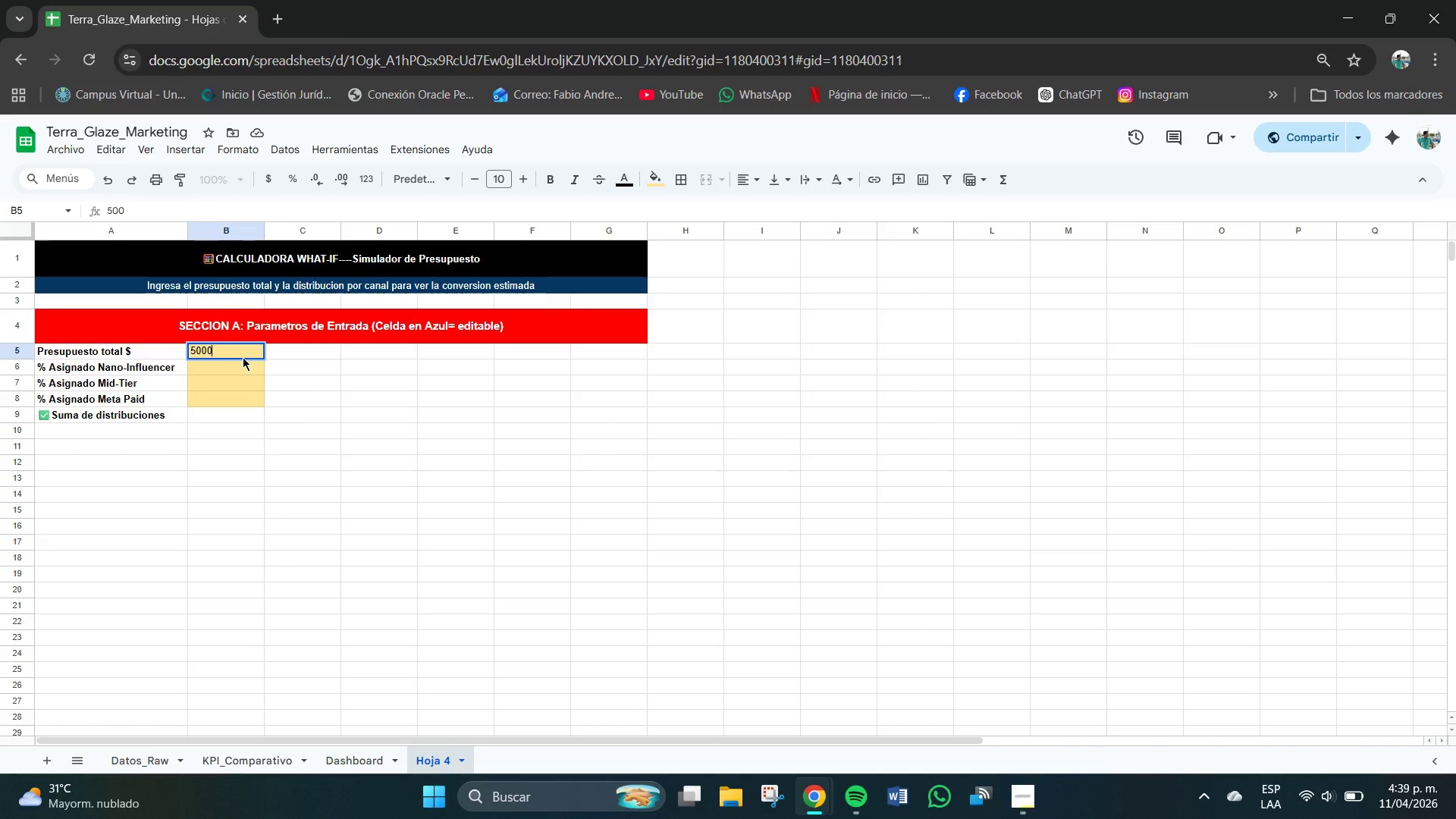 
key(Numpad0)
 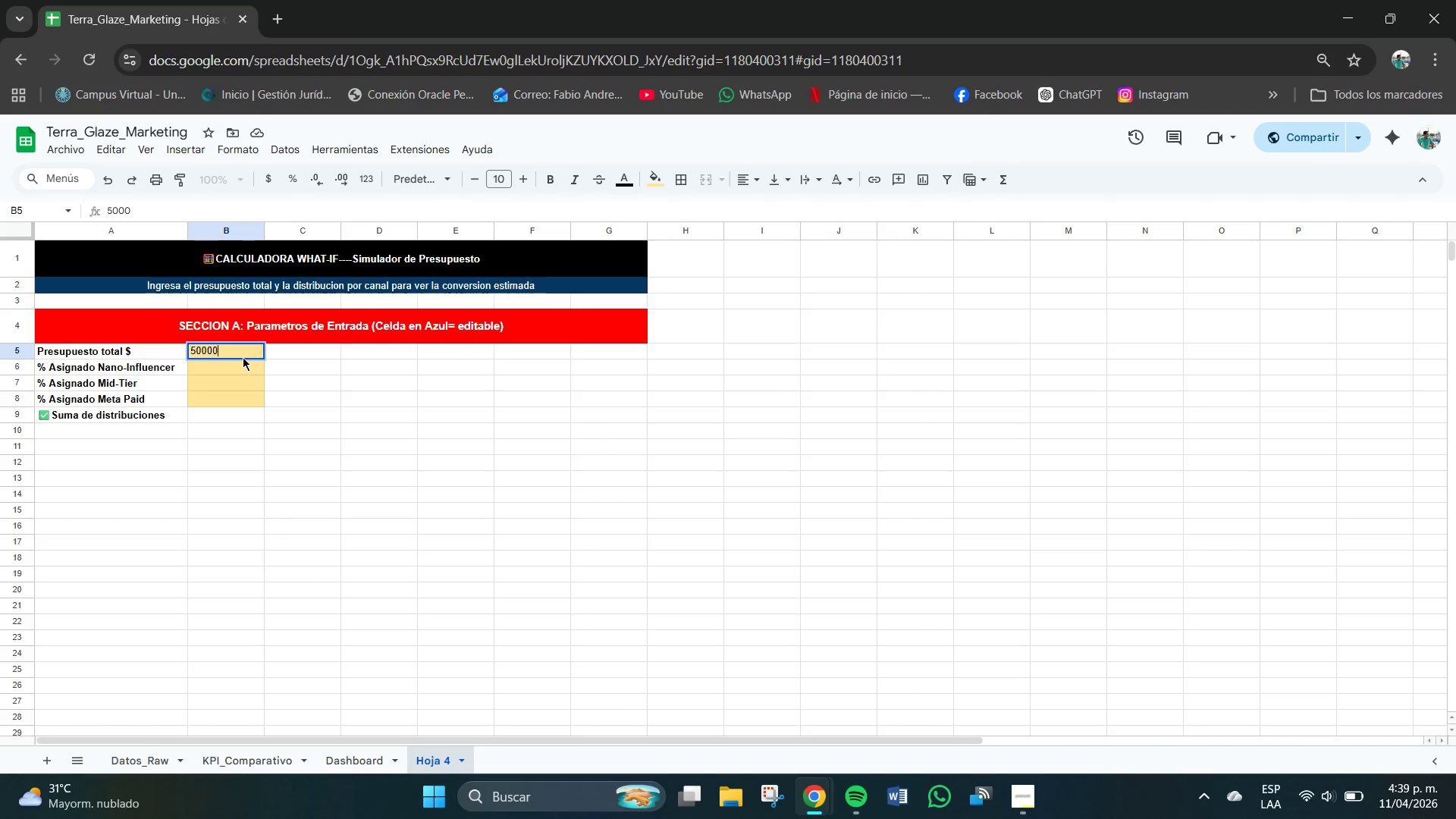 
key(Numpad0)
 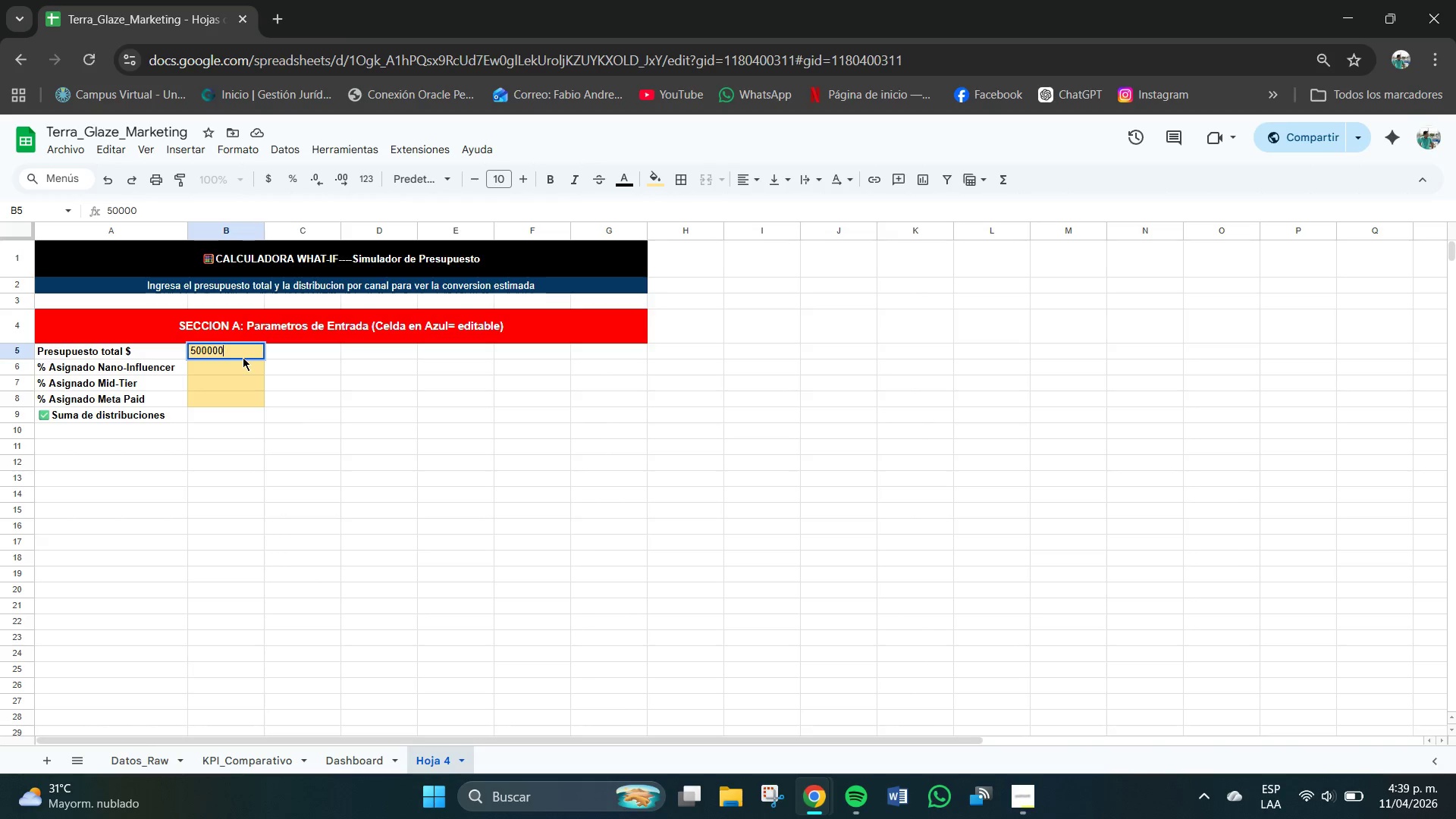 
key(Numpad0)
 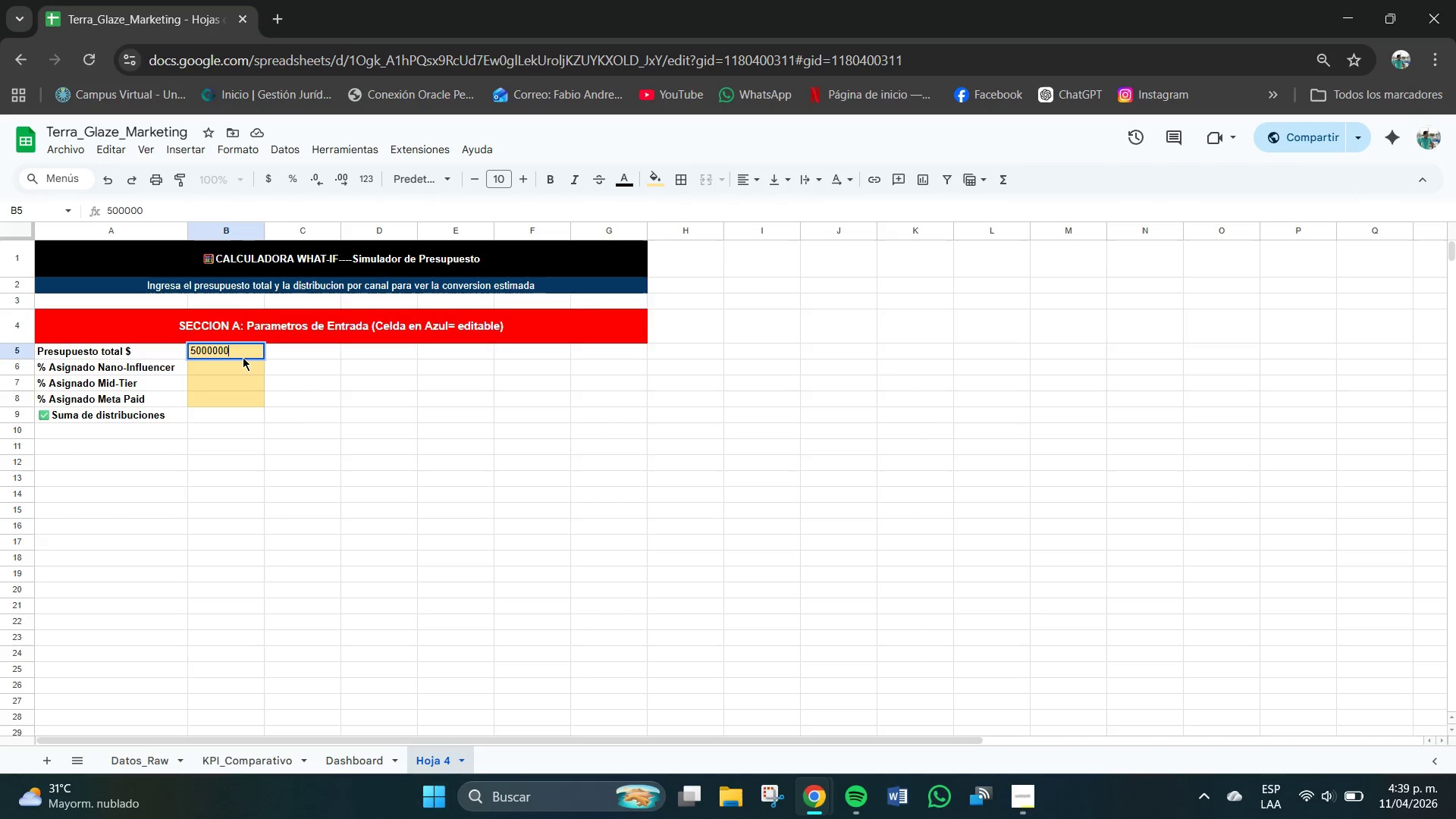 
key(Numpad0)
 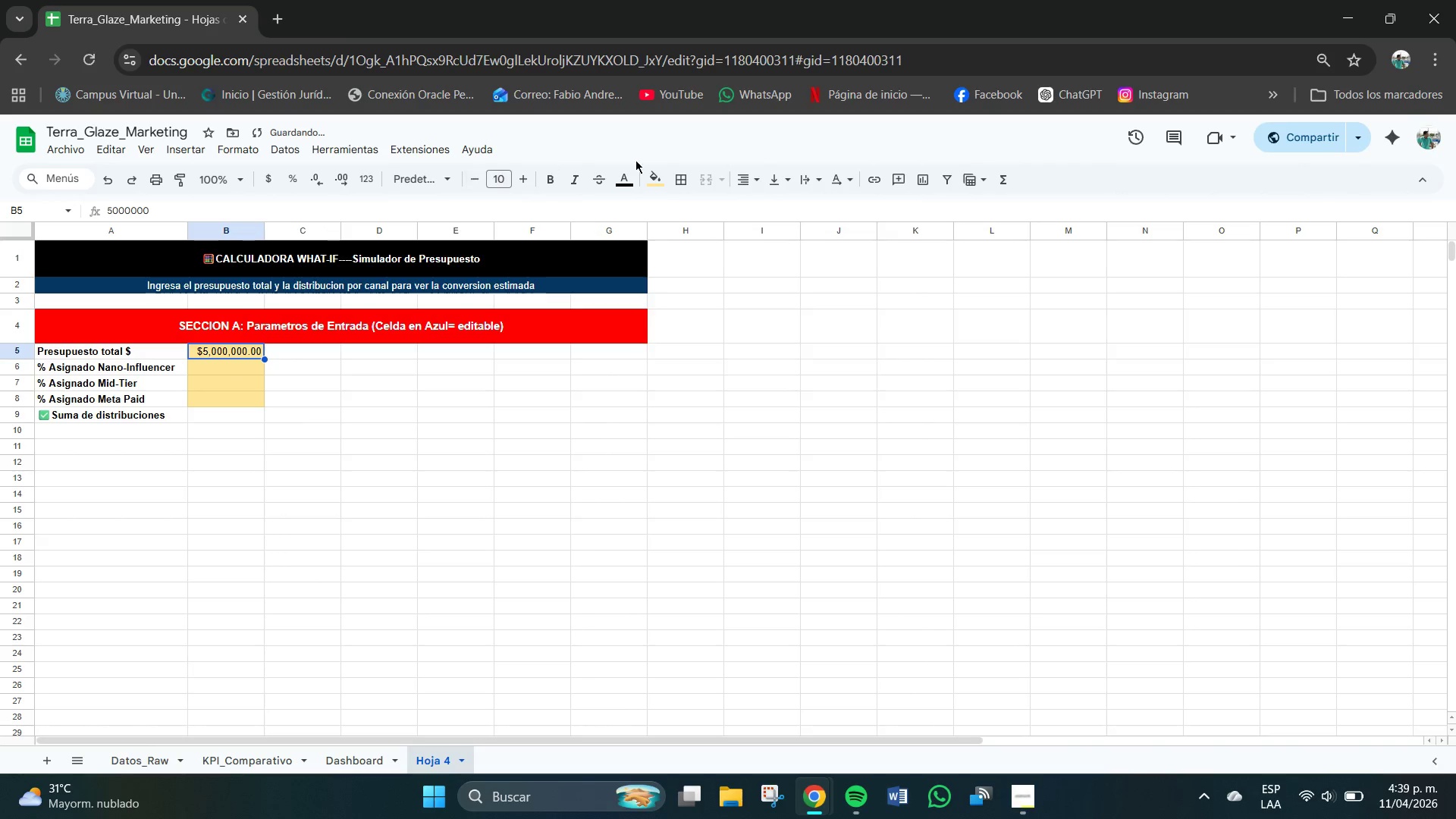 
wait(6.44)
 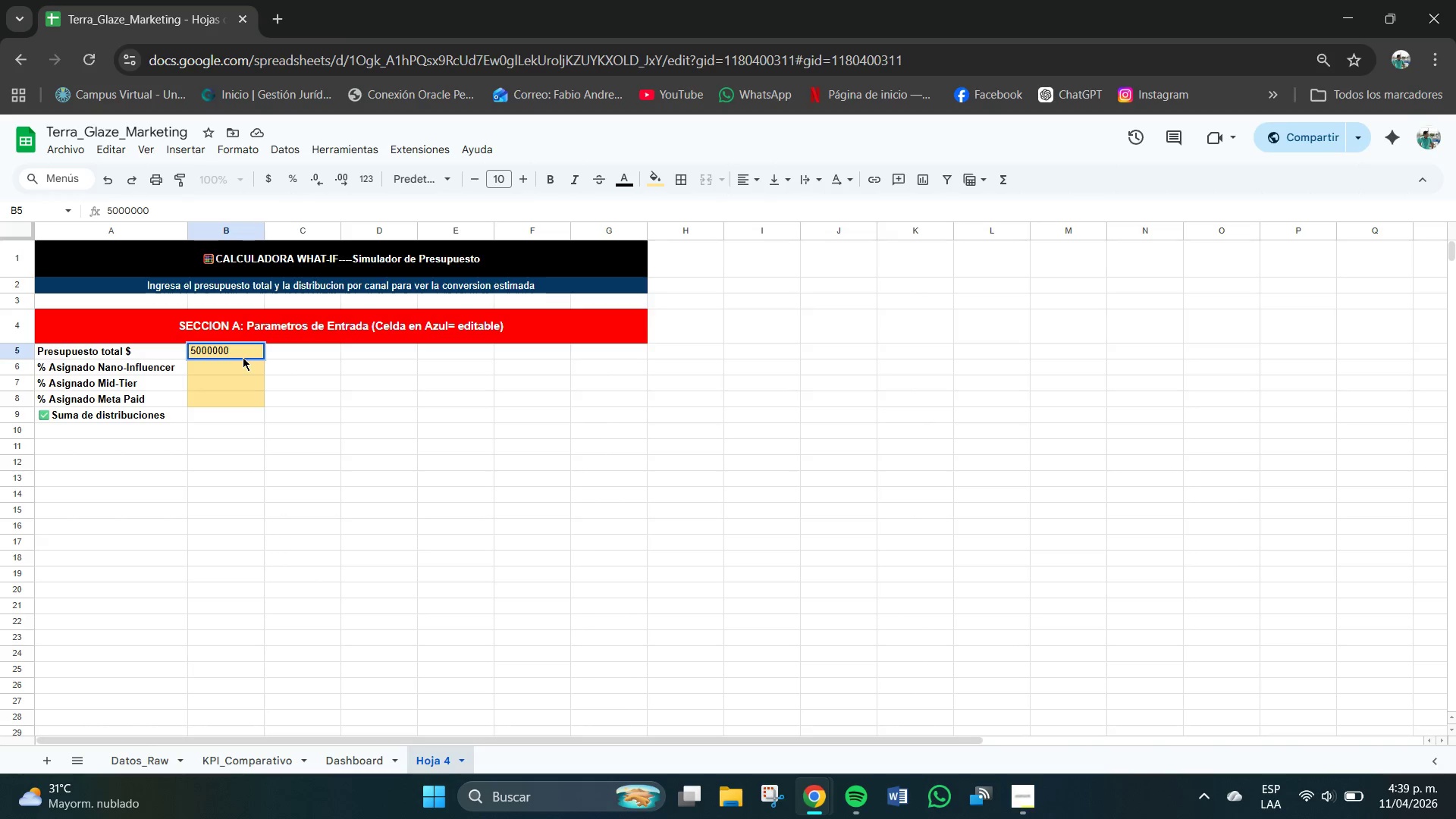 
double_click([771, 175])
 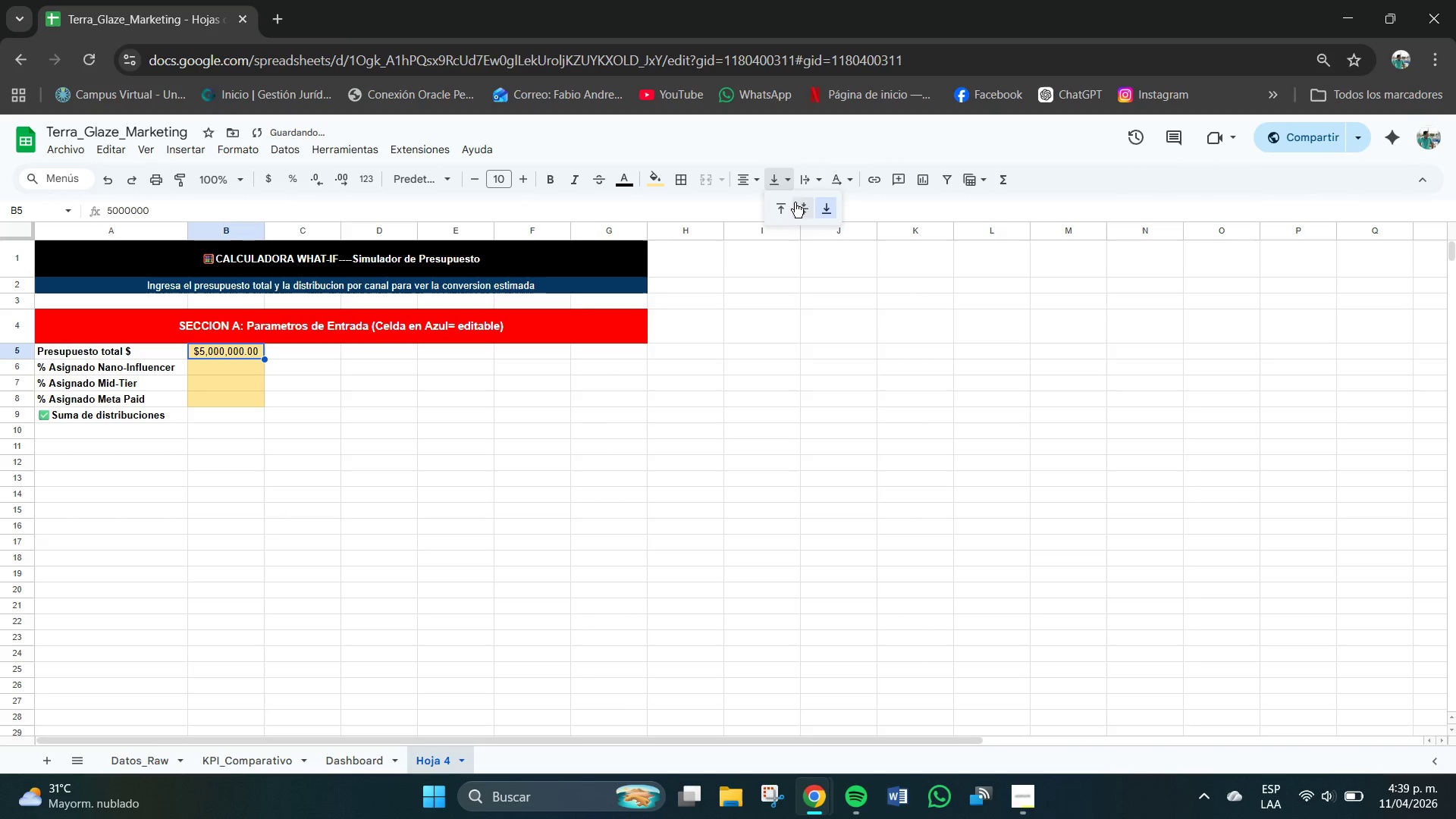 
left_click([800, 205])
 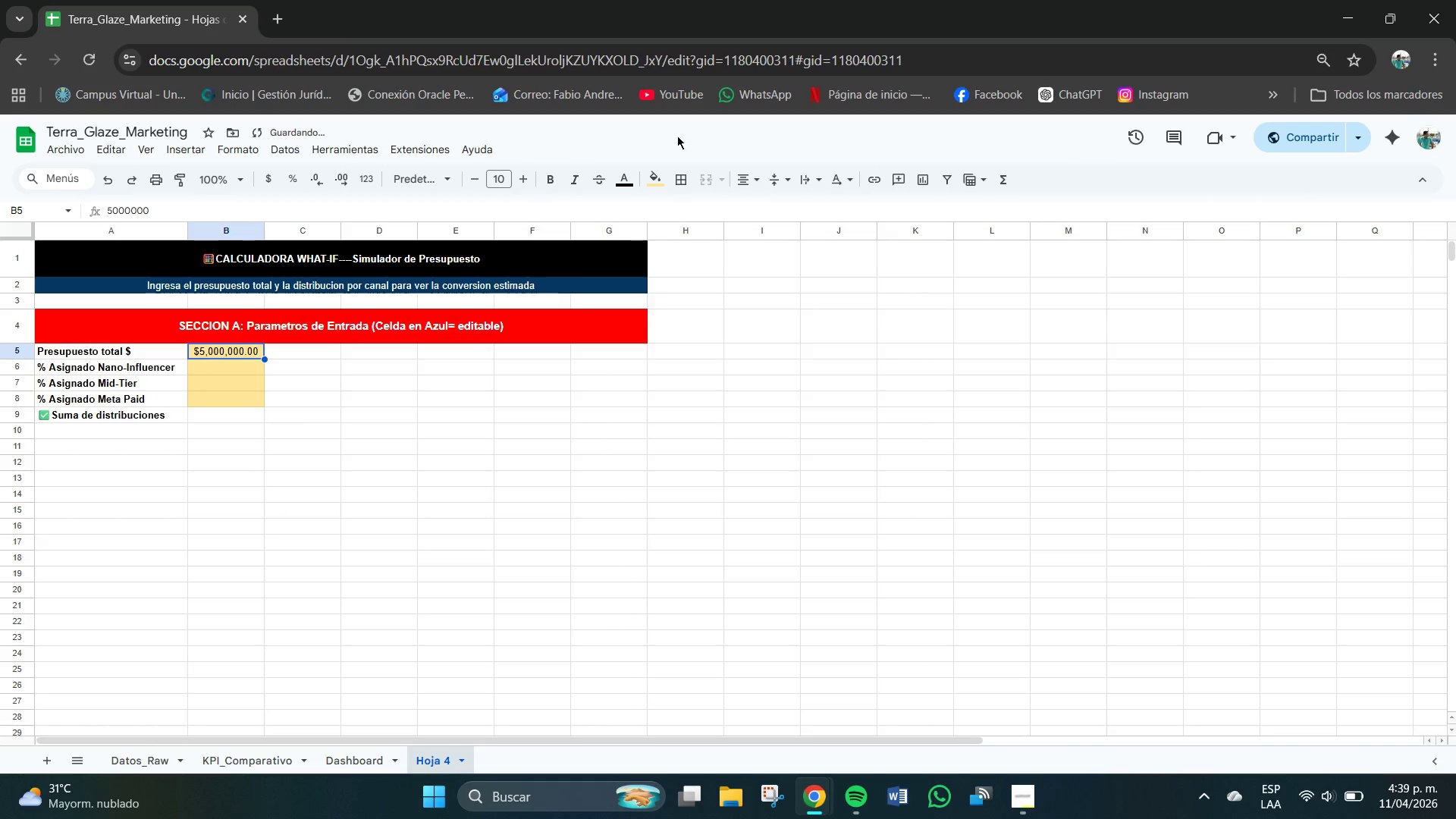 
left_click([653, 183])
 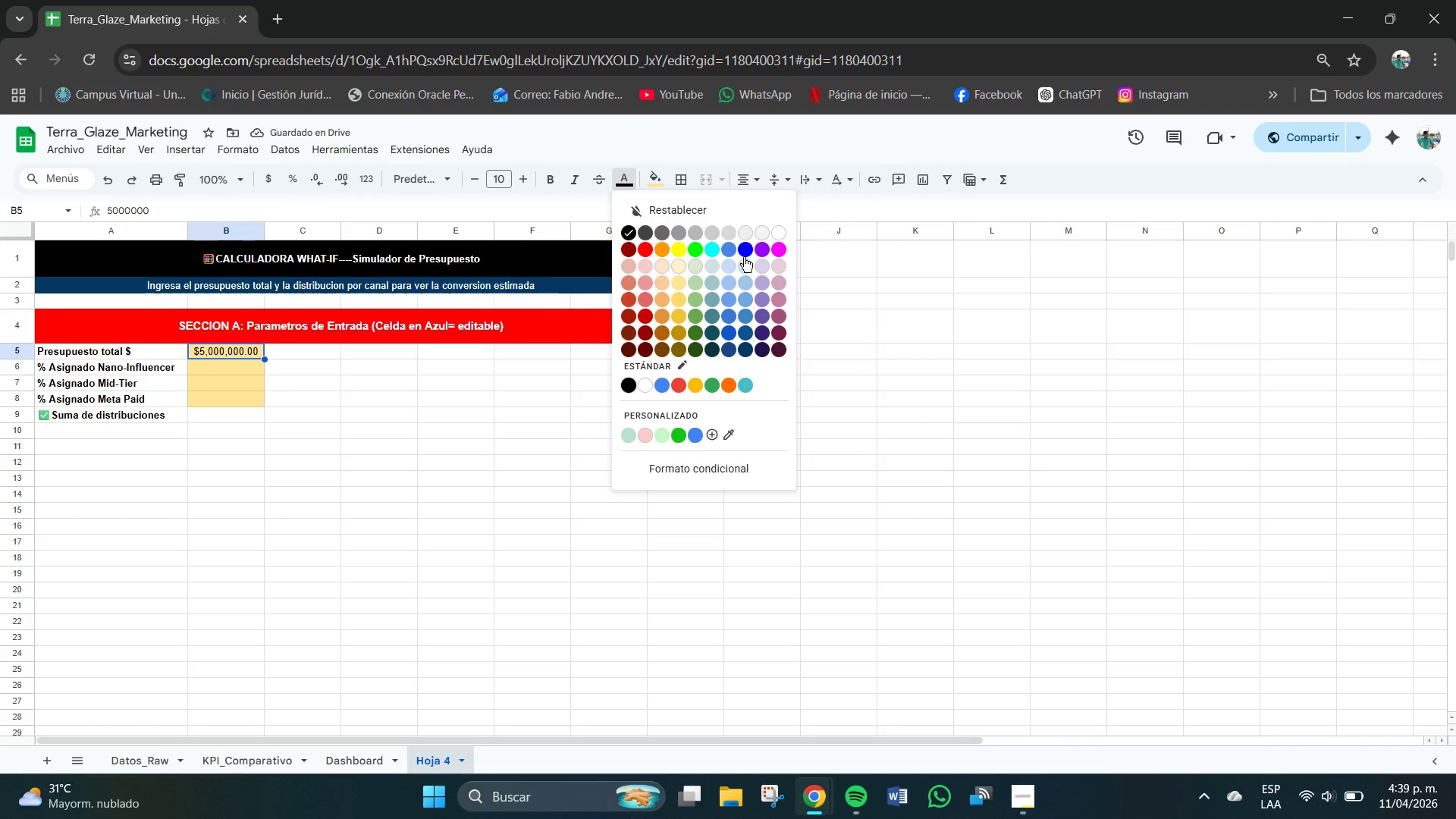 
left_click([745, 249])
 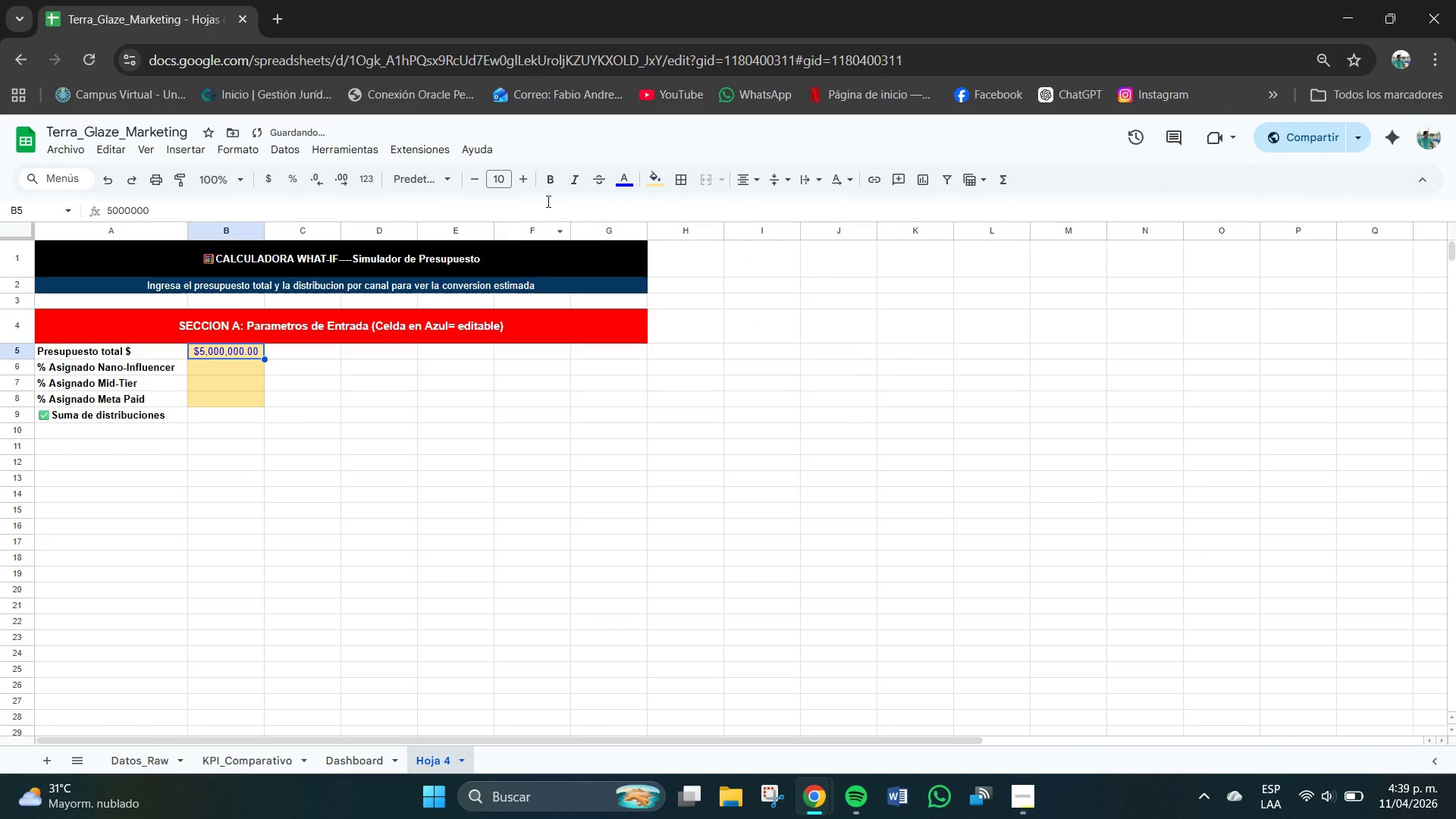 
left_click([547, 184])
 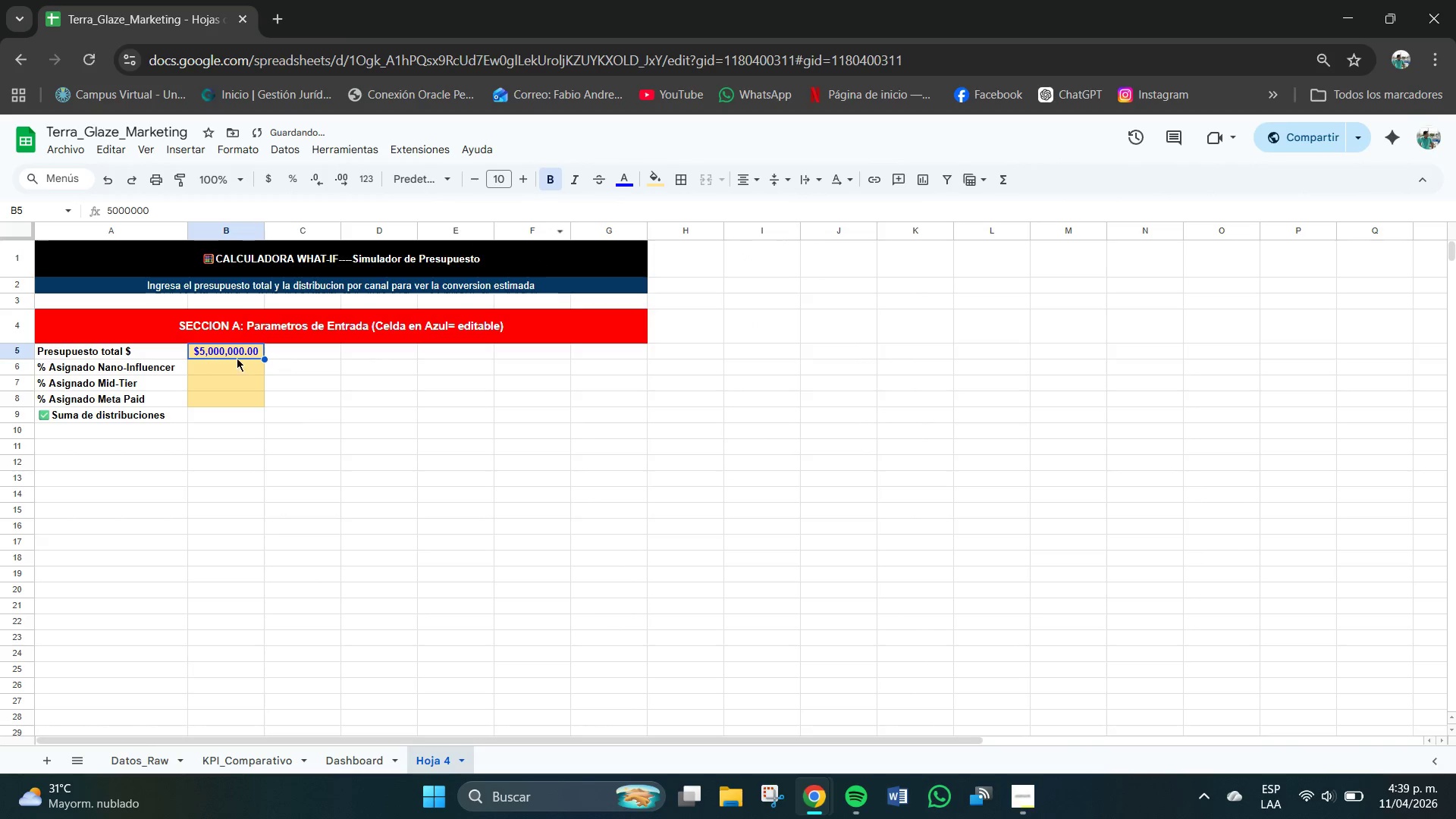 
left_click([229, 365])
 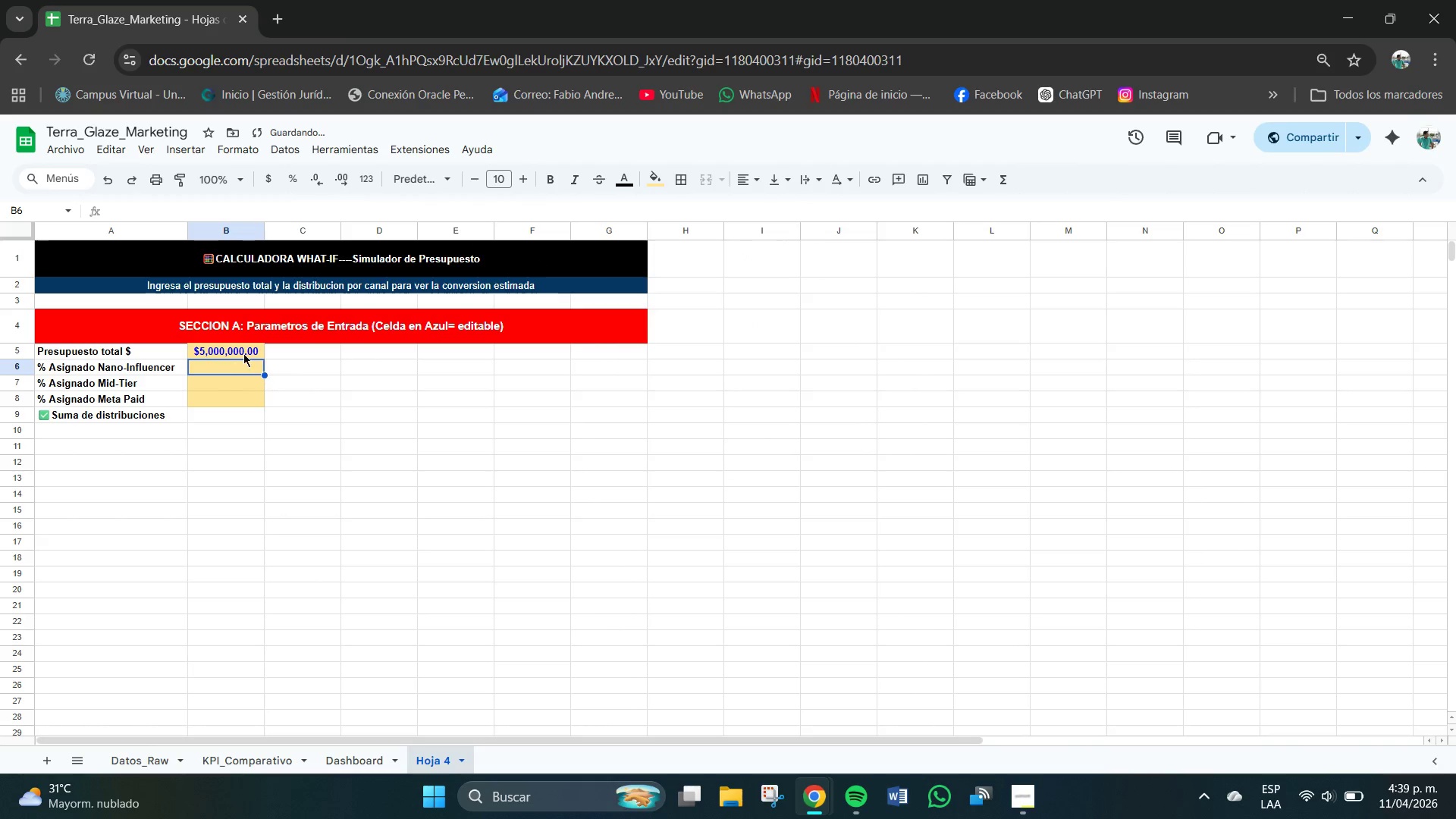 
left_click([243, 353])
 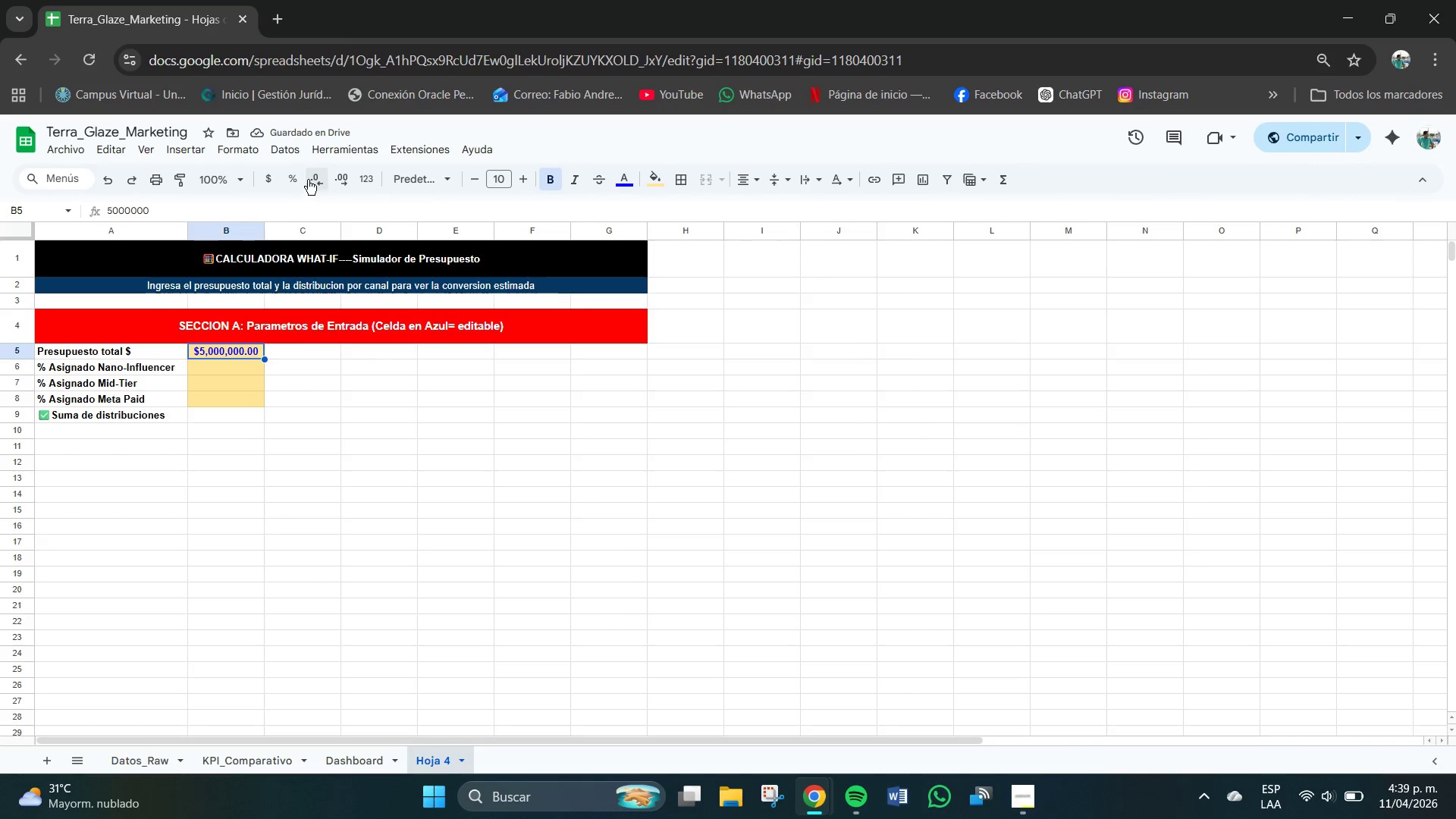 
left_click([312, 174])
 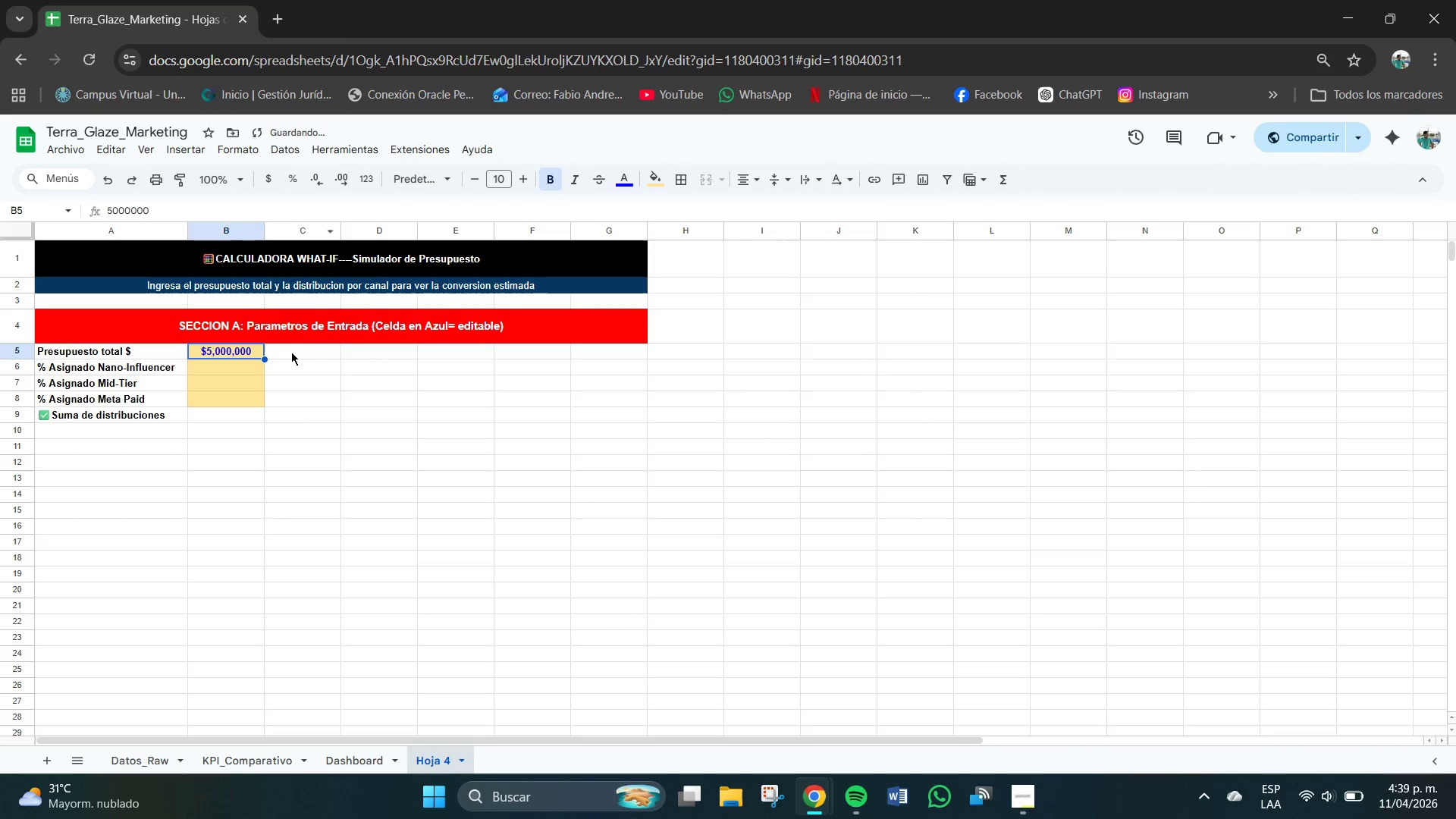 
left_click([239, 364])
 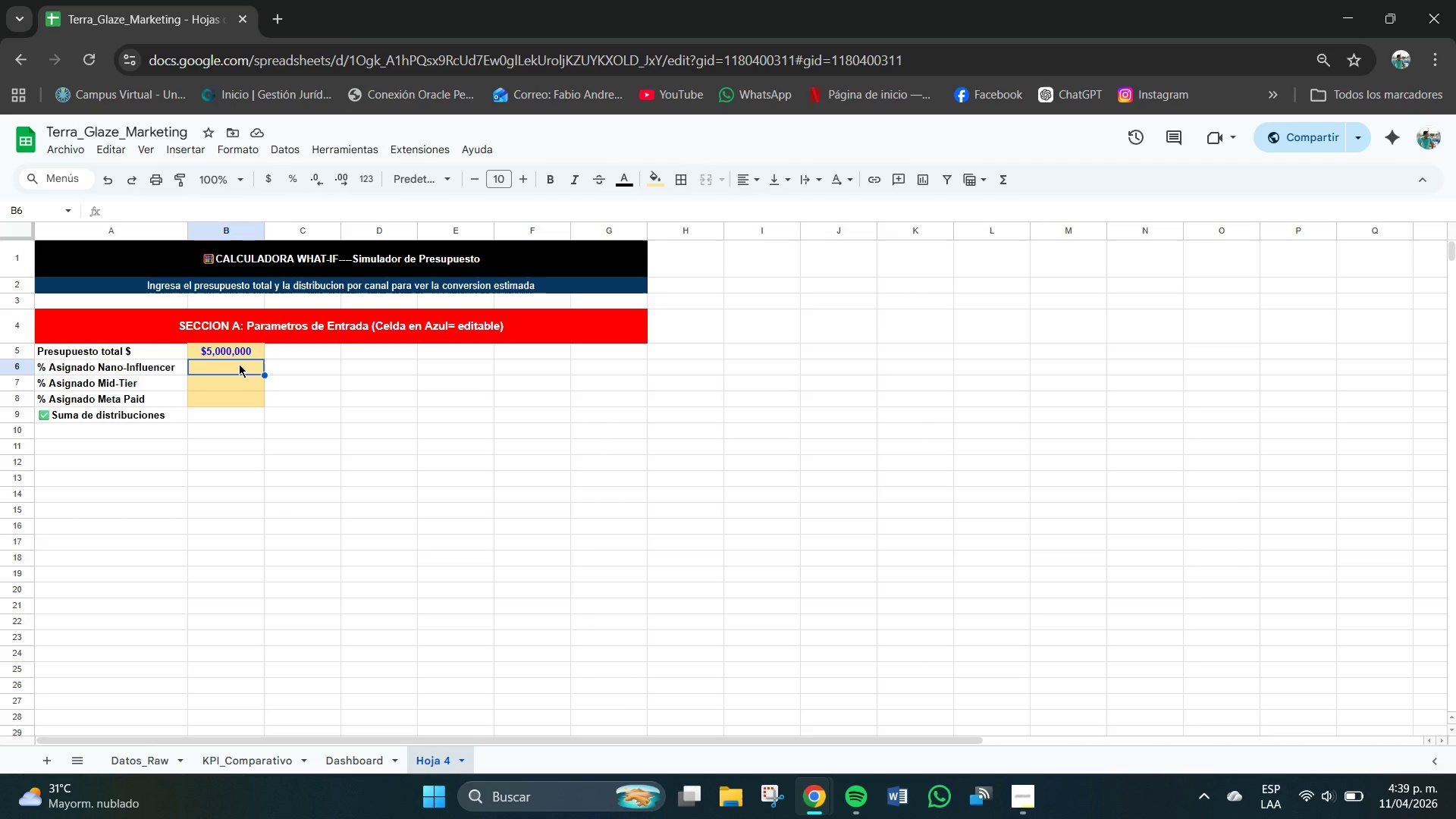 
wait(6.77)
 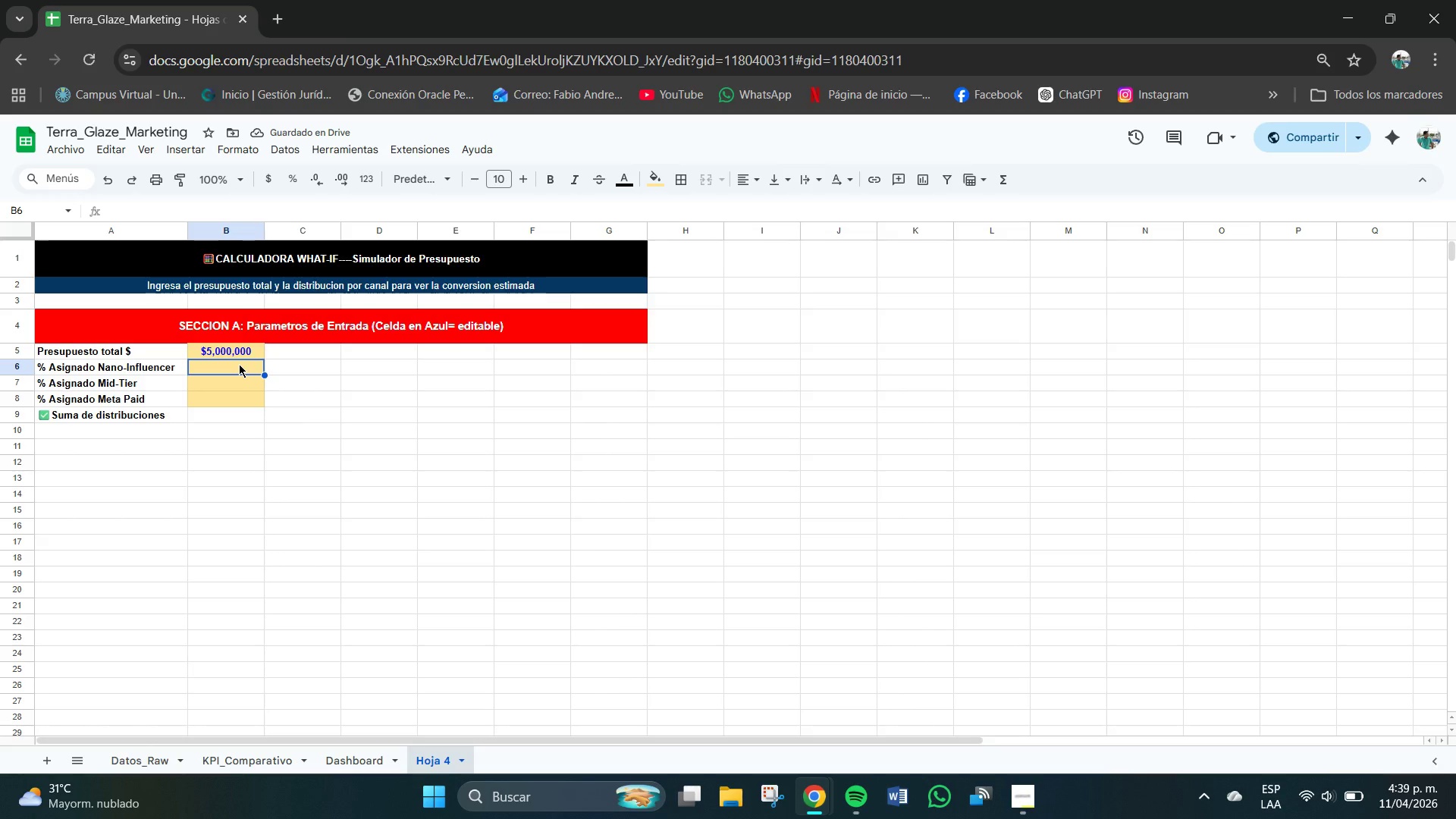 
left_click([239, 368])
 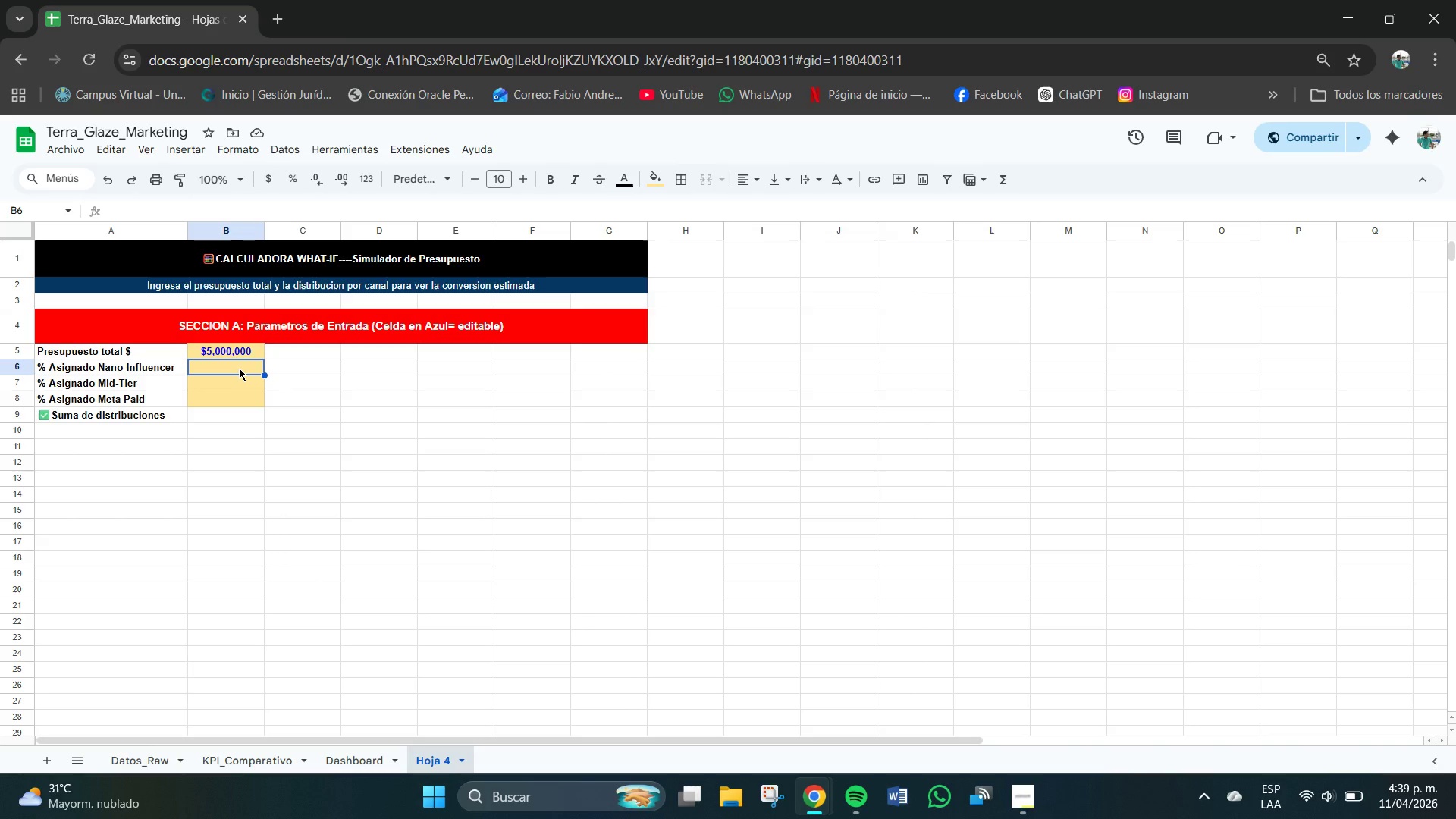 
type(40)
 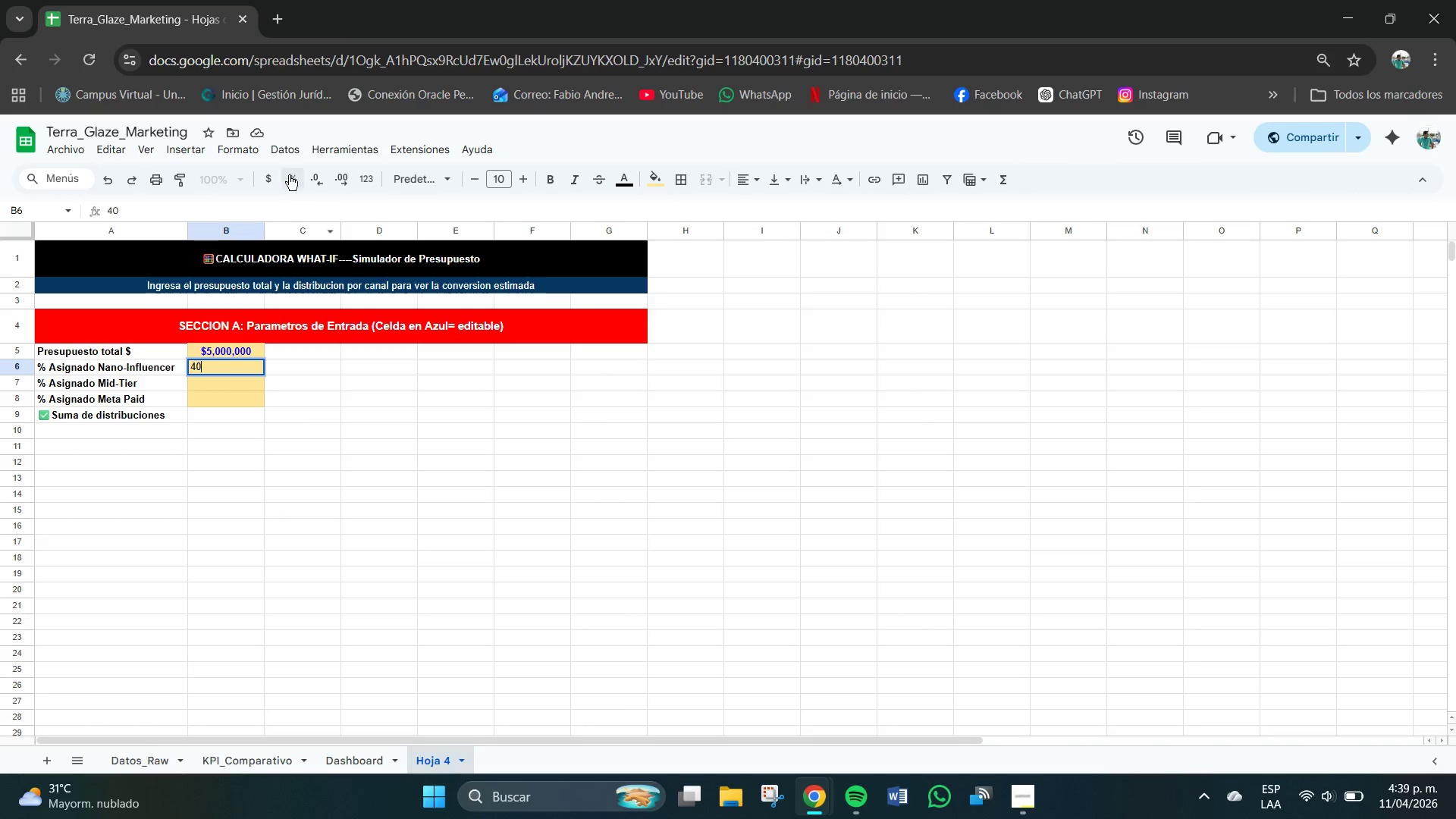 
left_click([293, 177])
 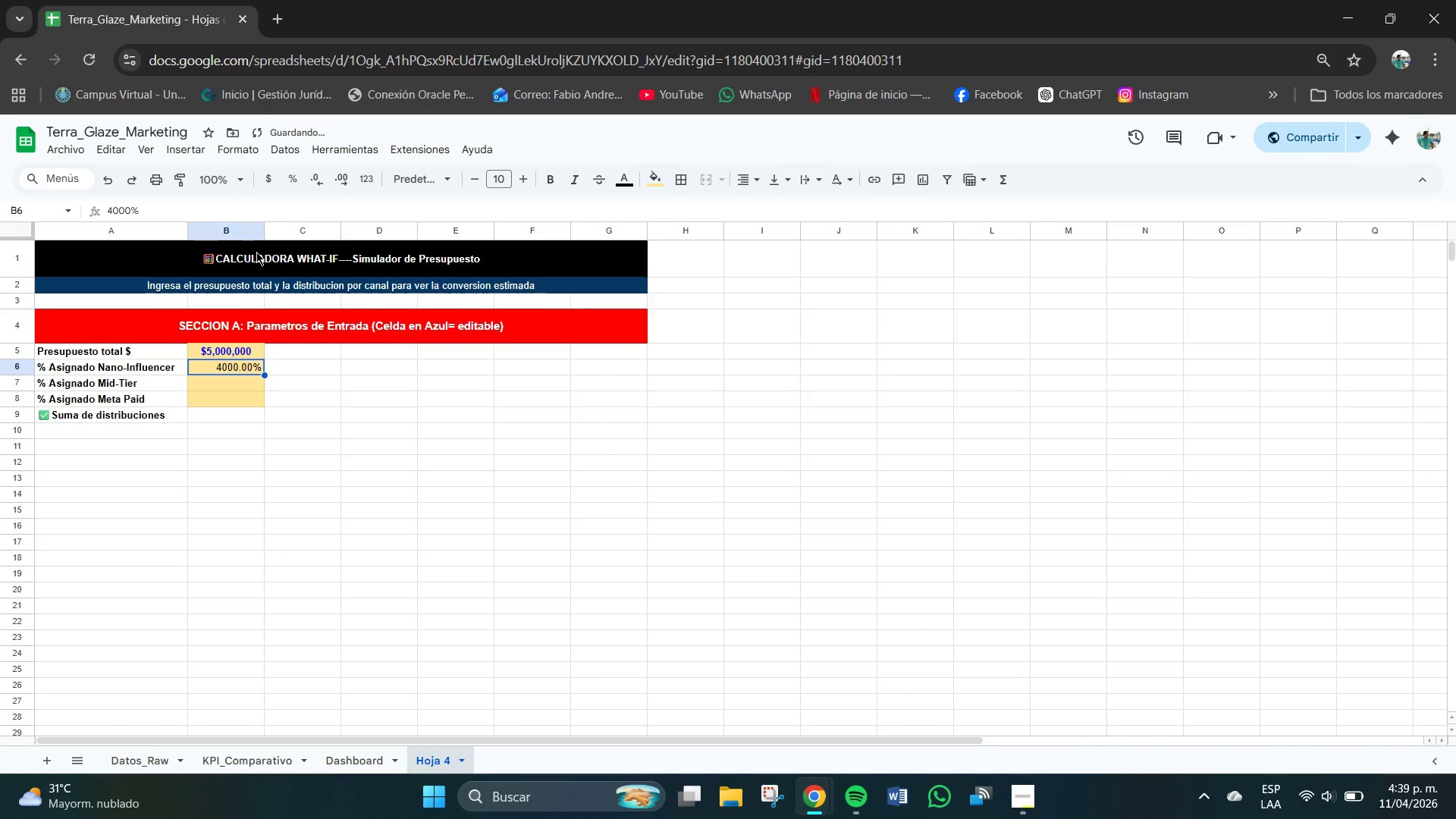 
key(Control+Z)
 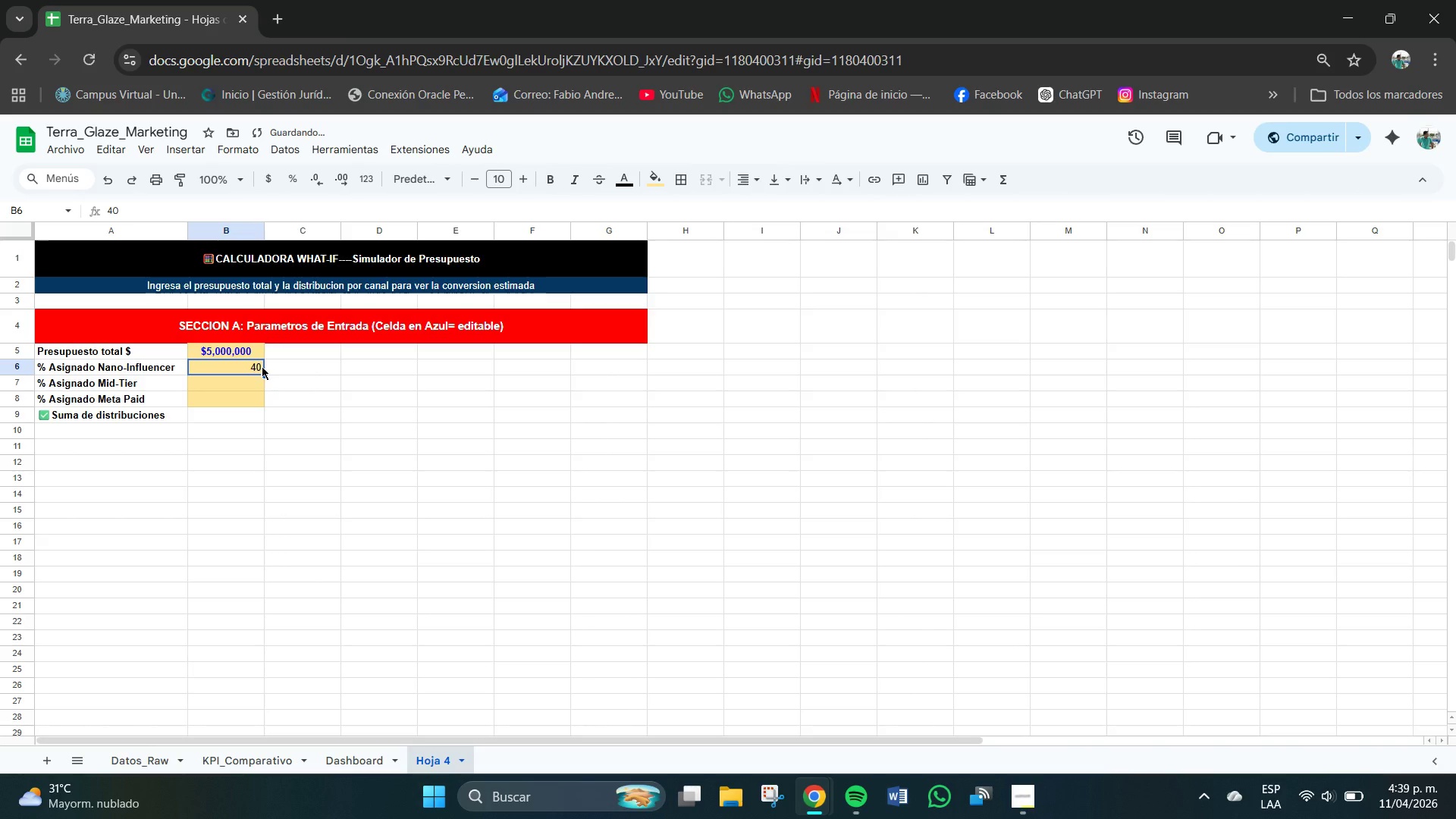 
type(%)
key(Backspace)
type(40$)
key(Backspace)
type(#)
key(Backspace)
type(%)
 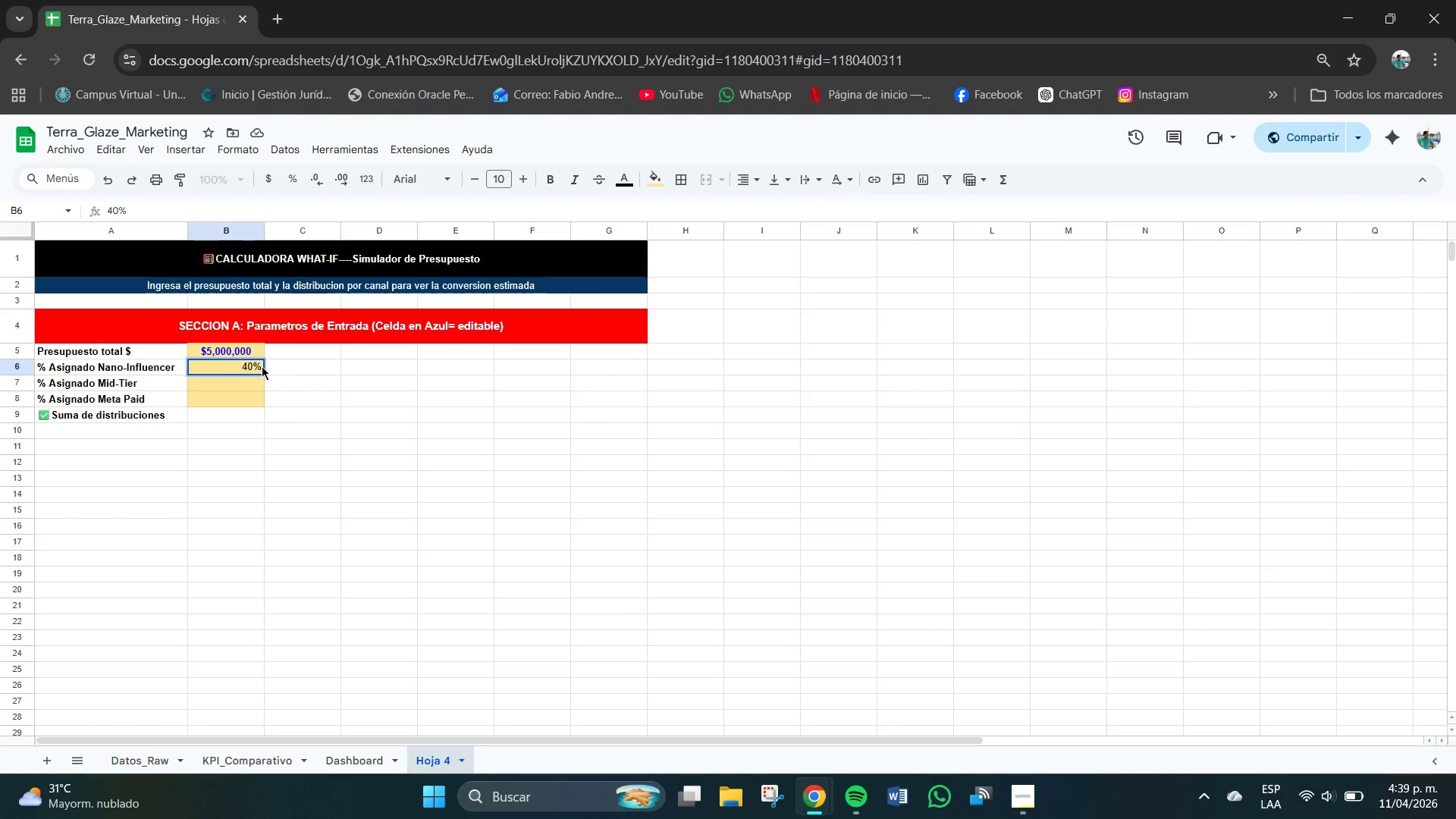 
key(Enter)
 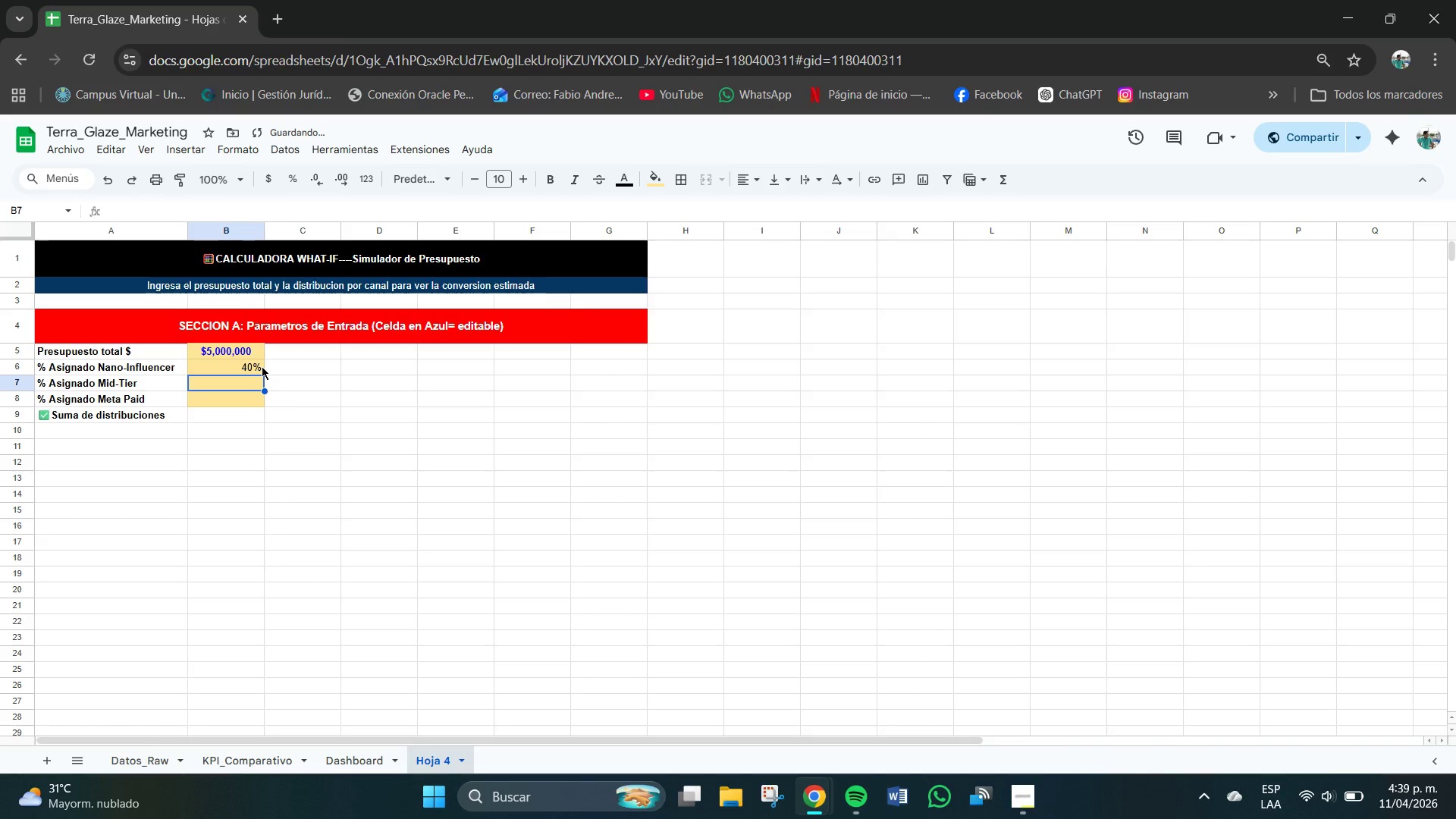 
key(Numpad3)
 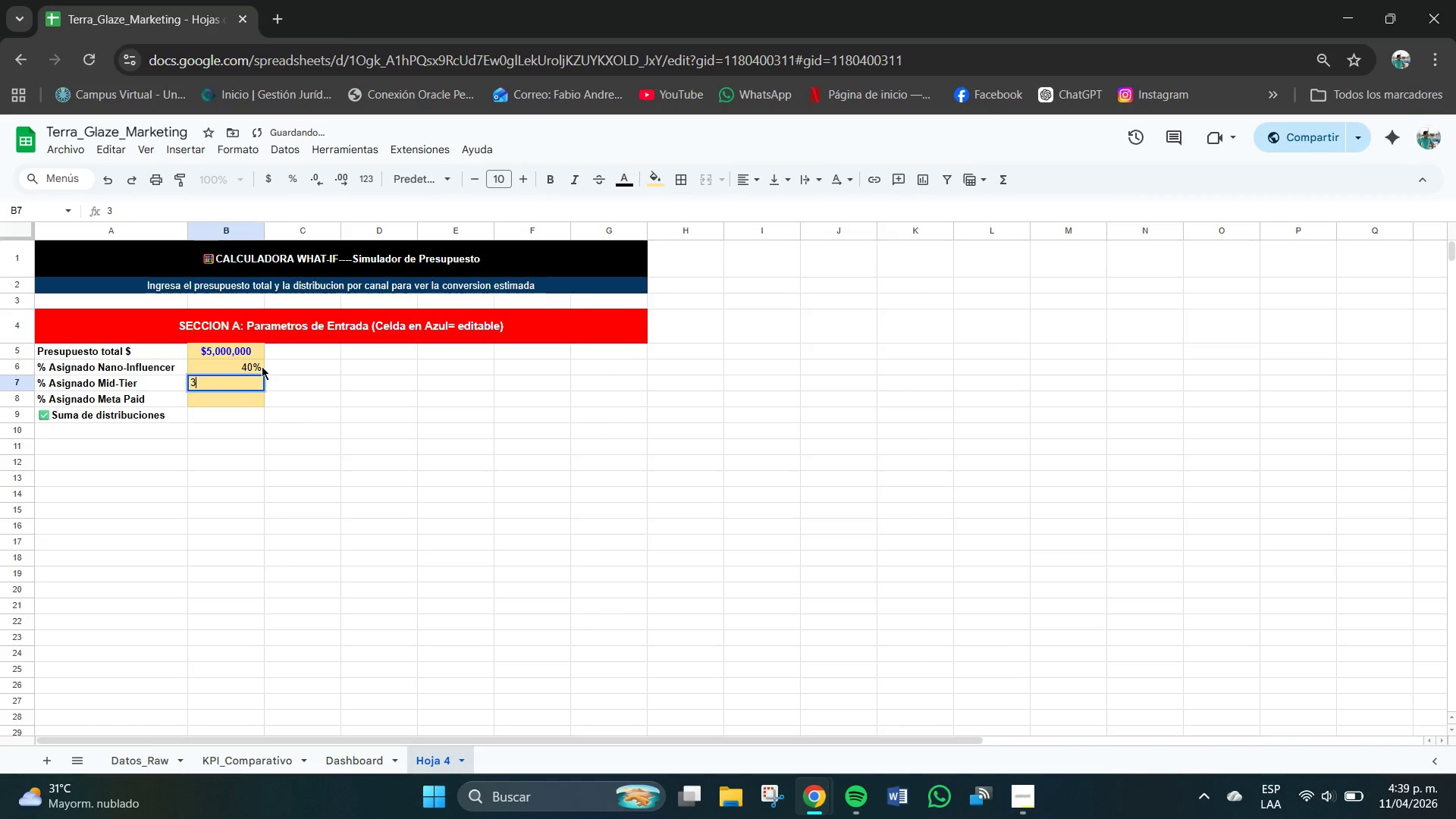 
key(Numpad0)
 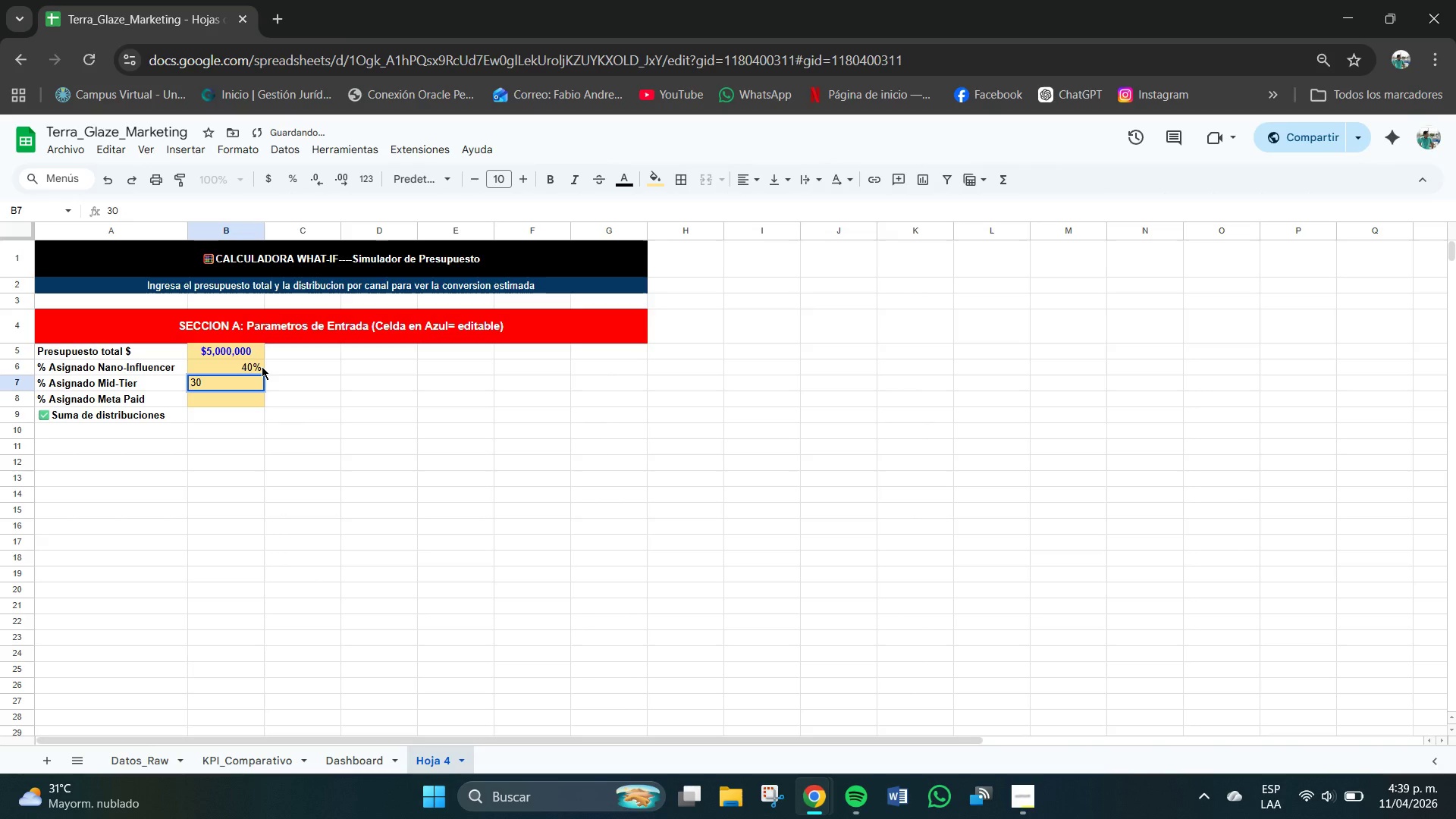 
key(Shift+5)
 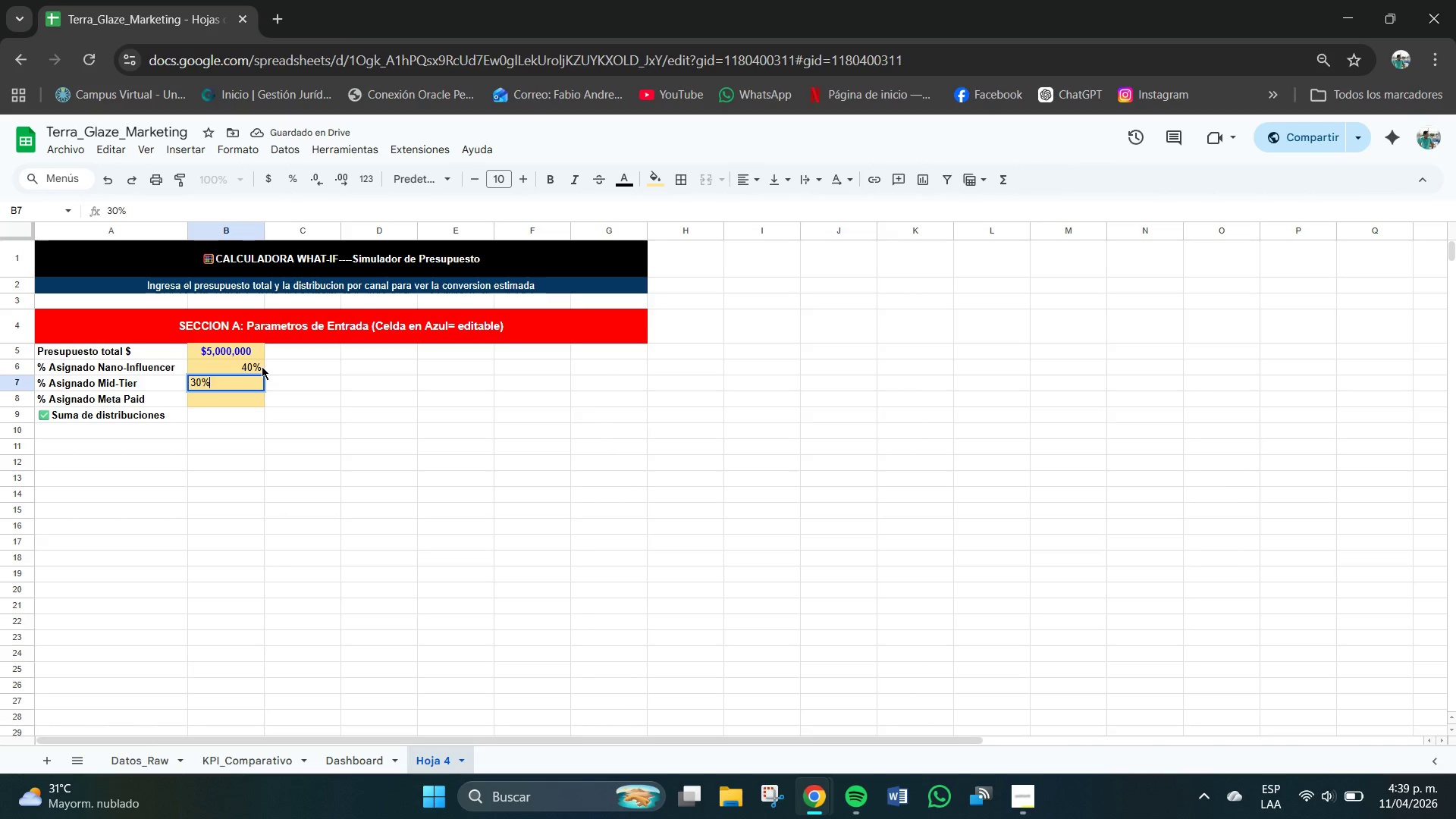 
key(Enter)
 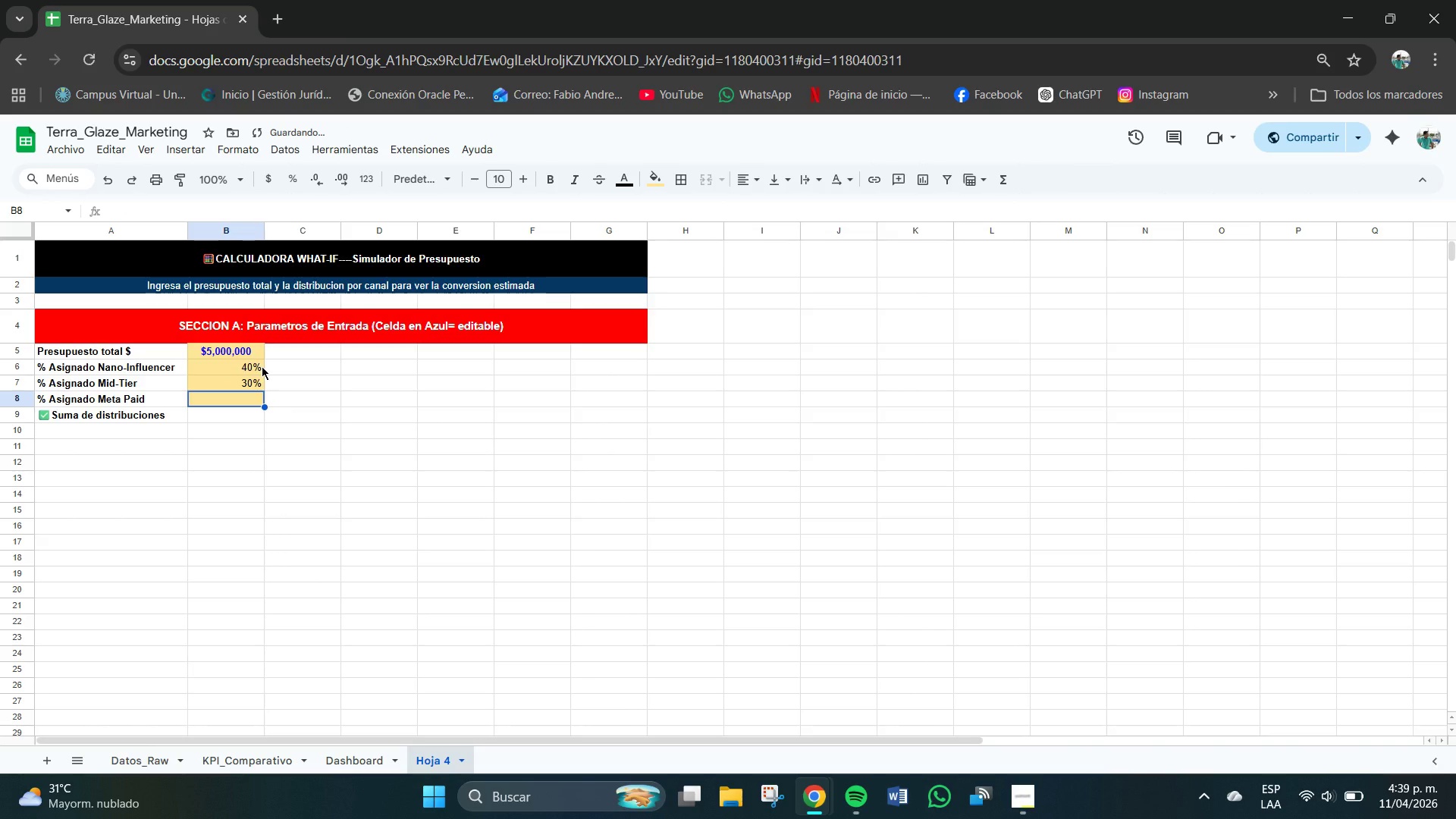 
type(30%)
 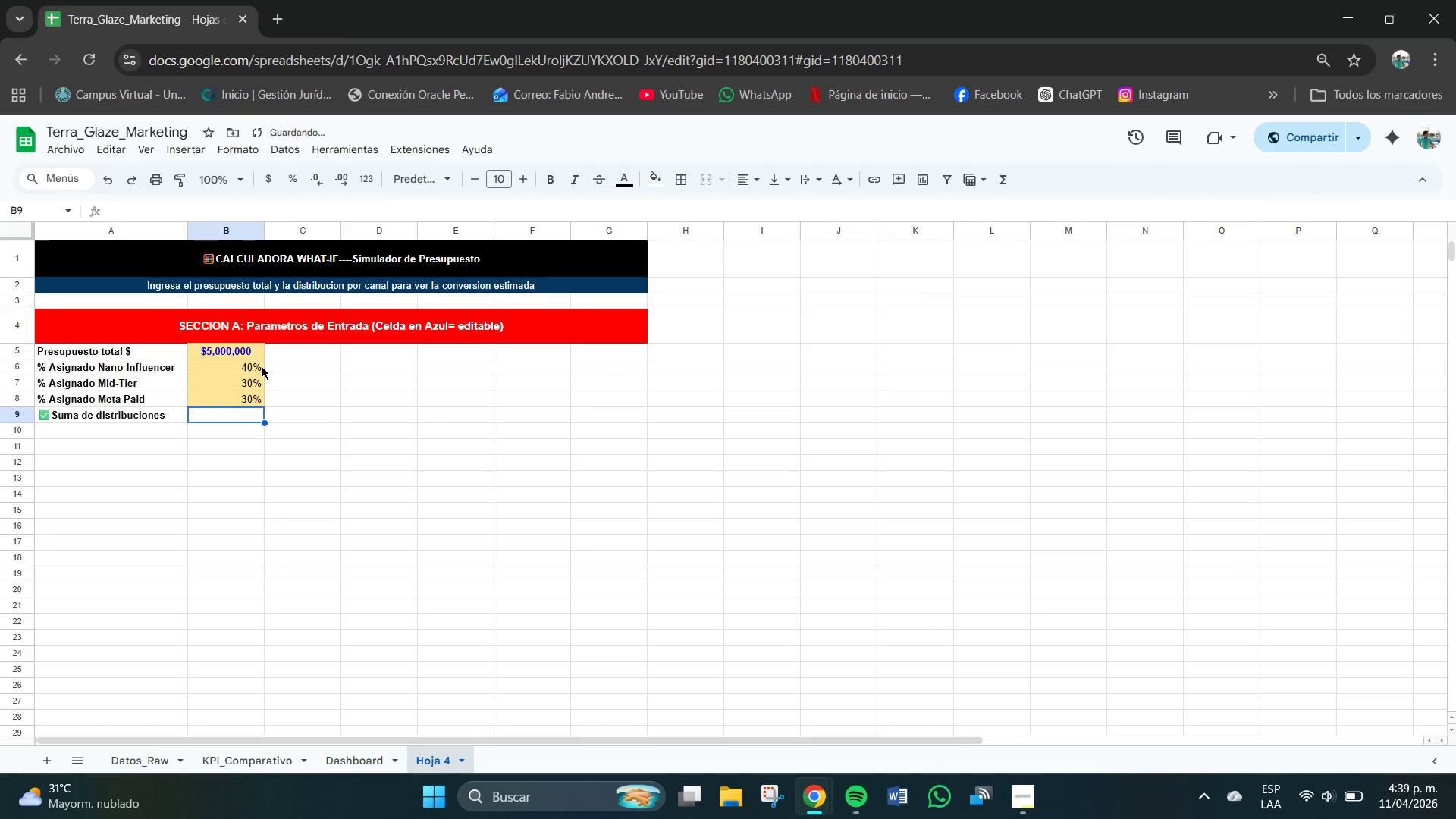 
 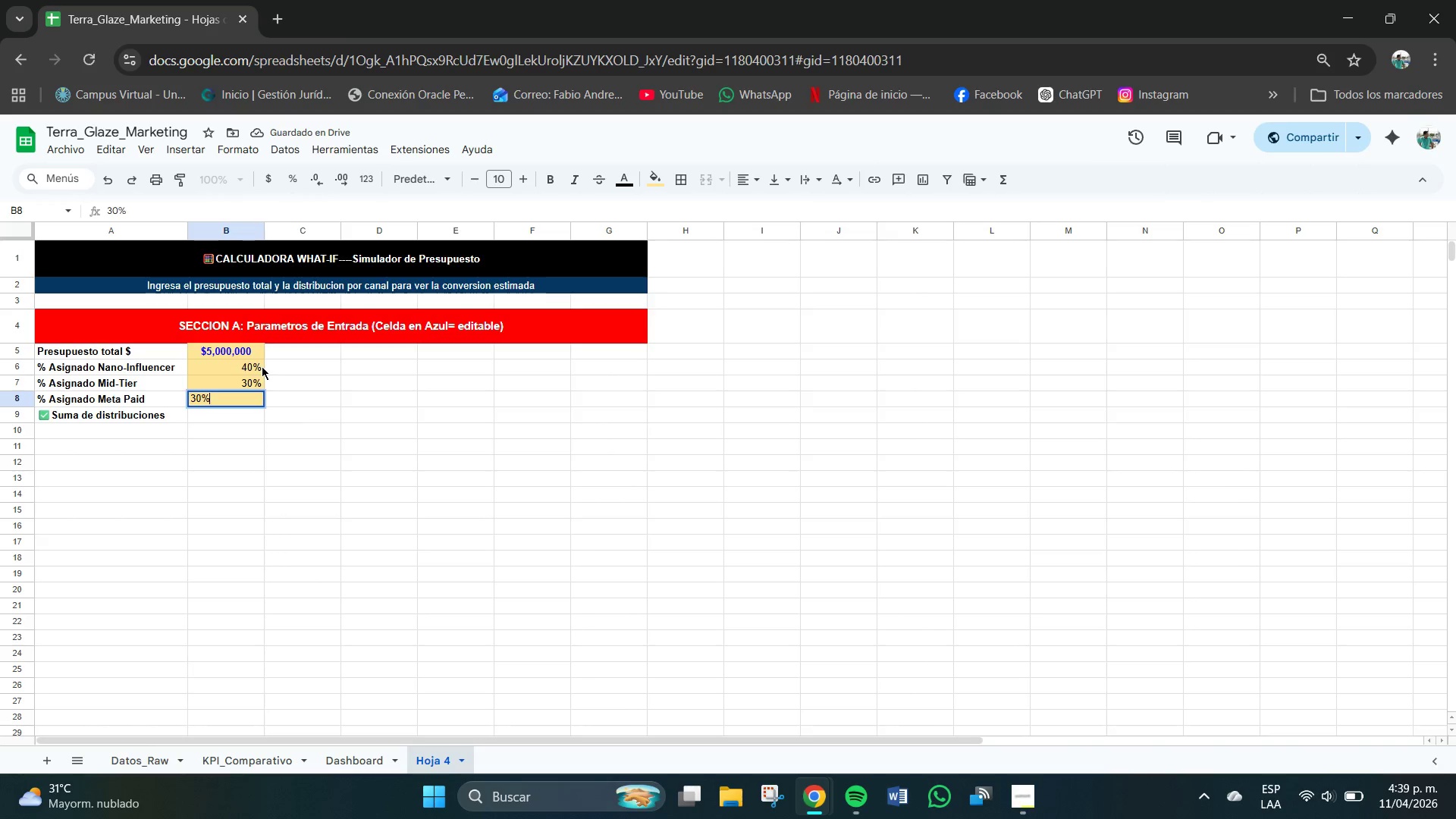 
key(Enter)
 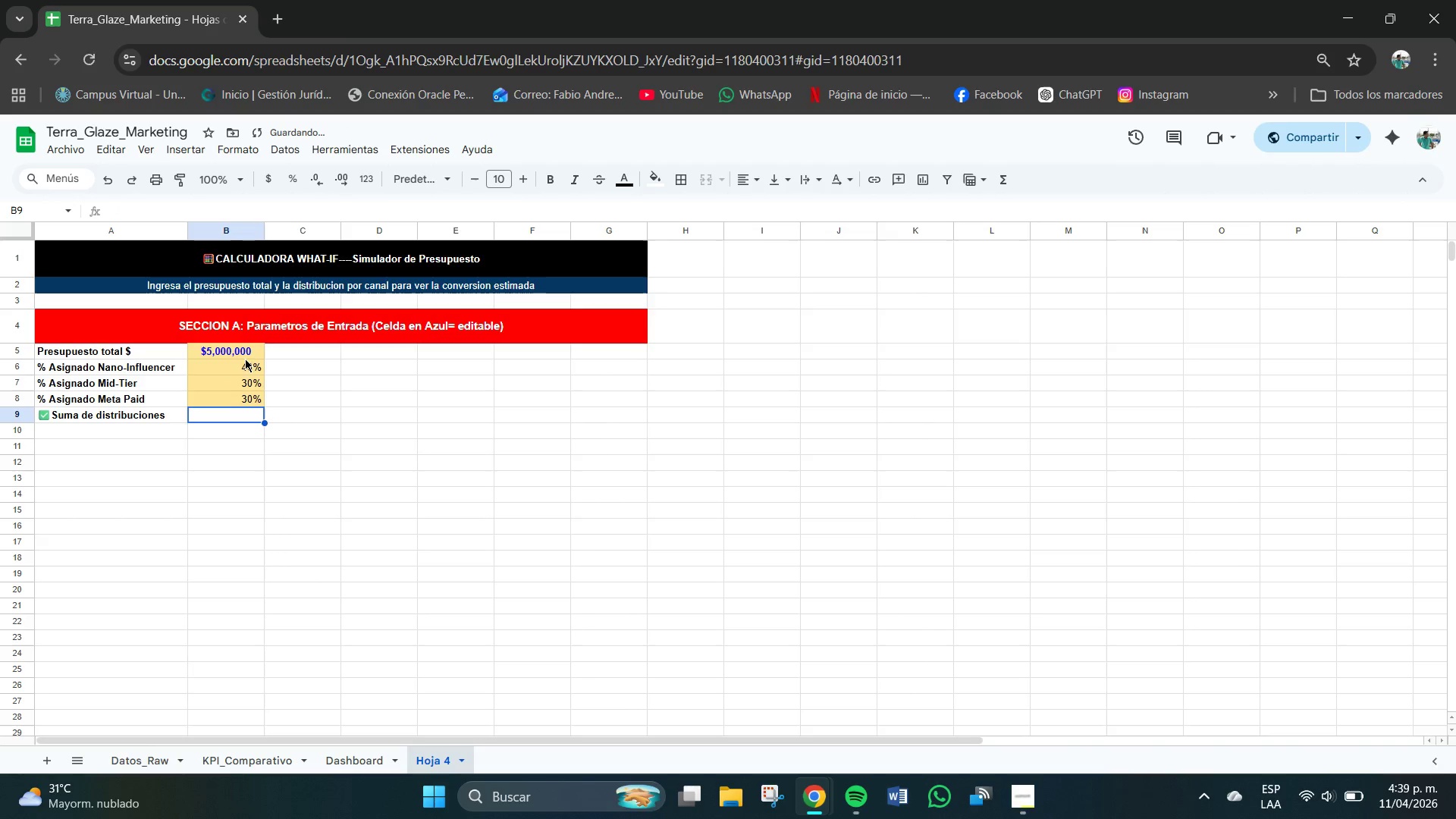 
left_click_drag(start_coordinate=[231, 372], to_coordinate=[250, 403])
 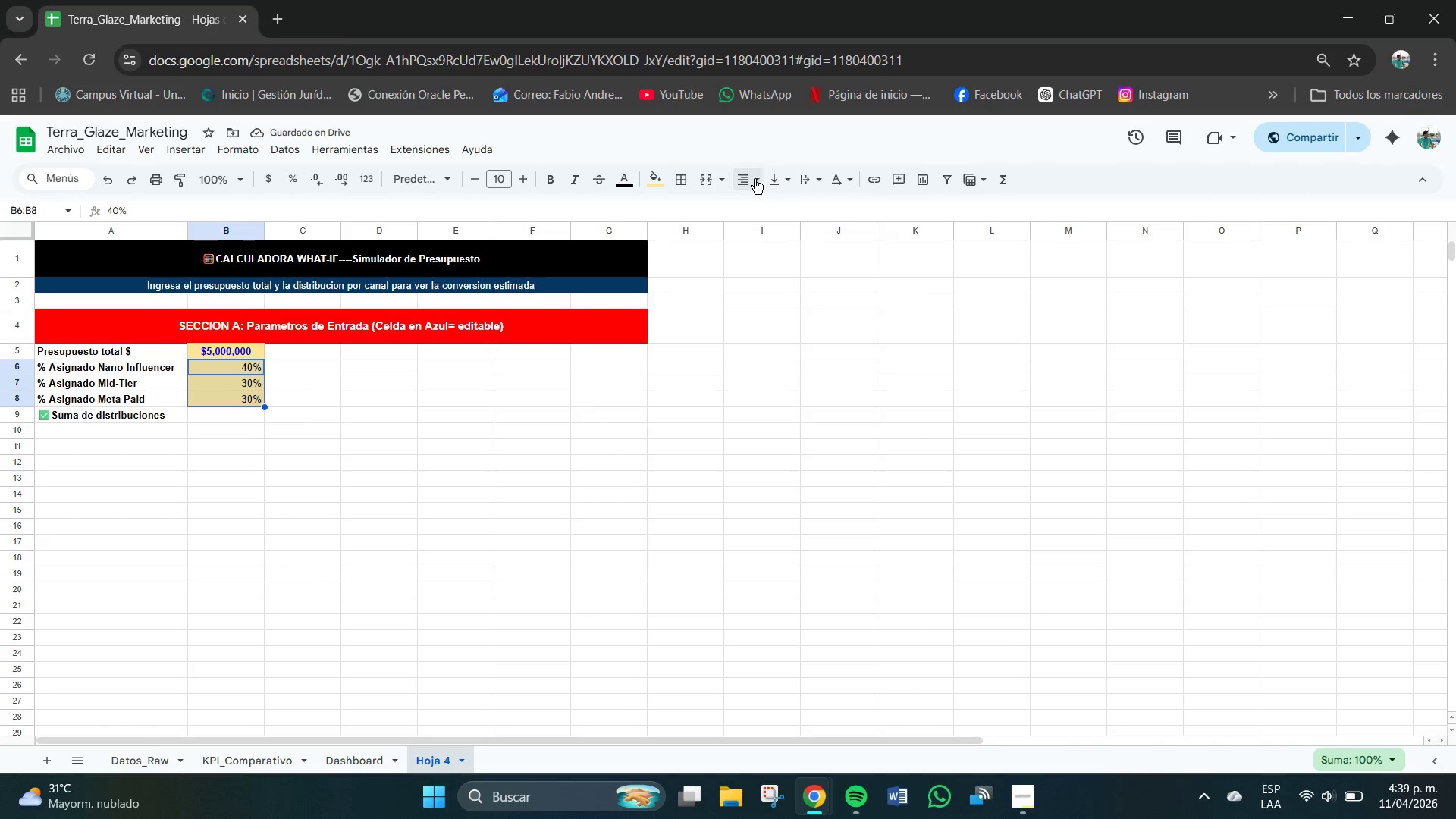 
left_click([752, 178])
 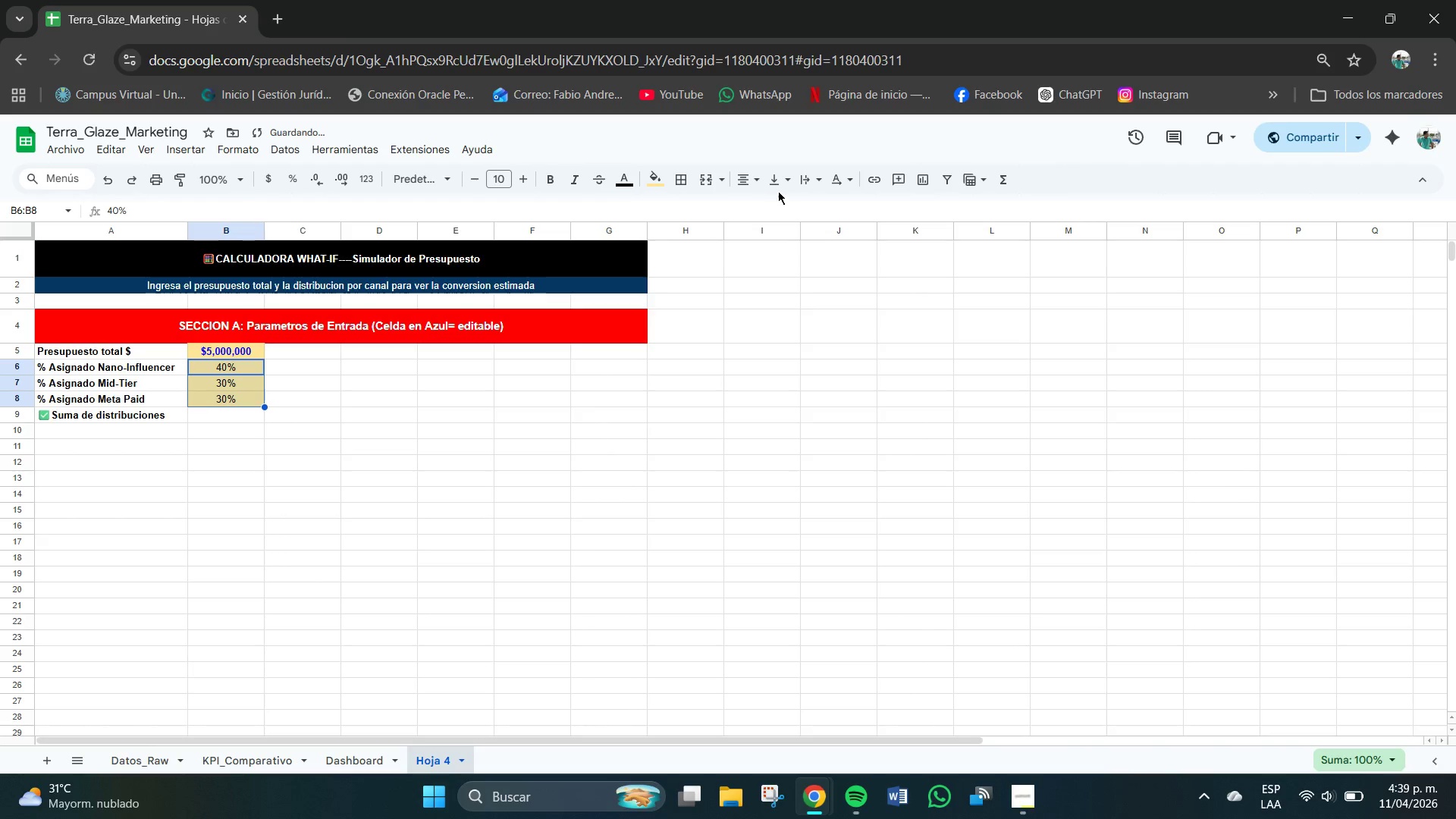 
triple_click([777, 179])
 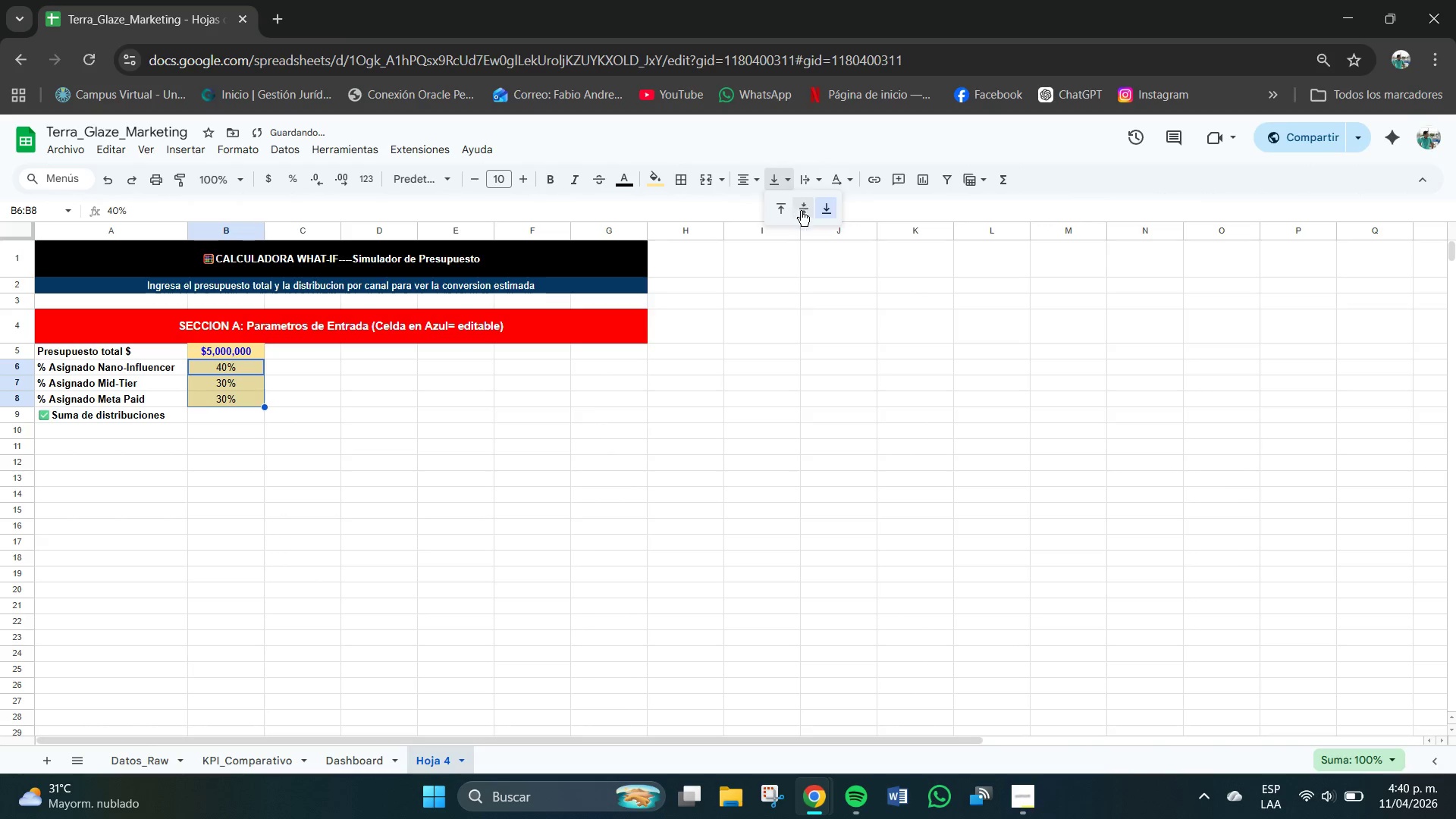 
left_click([805, 215])
 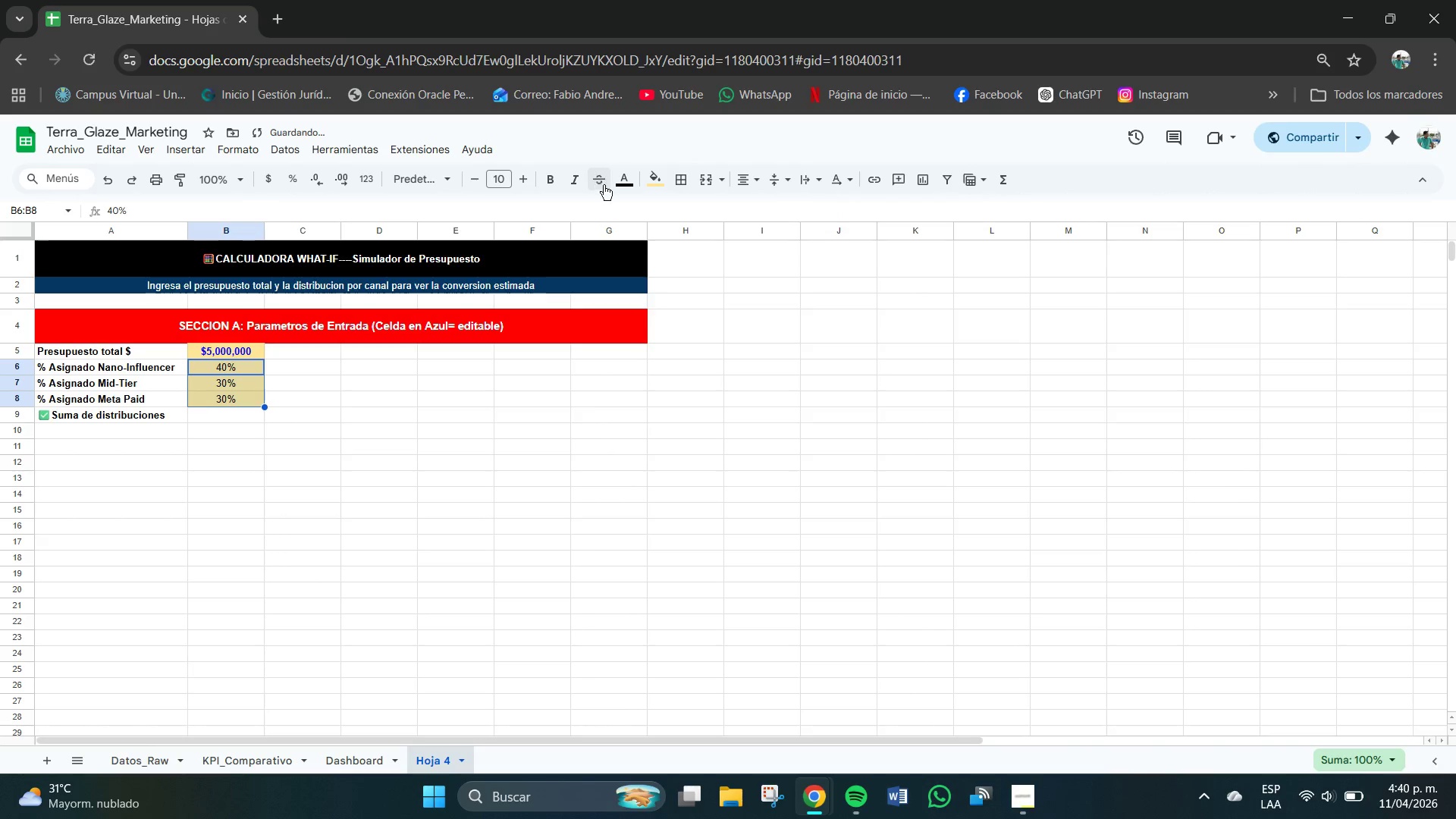 
left_click([626, 182])
 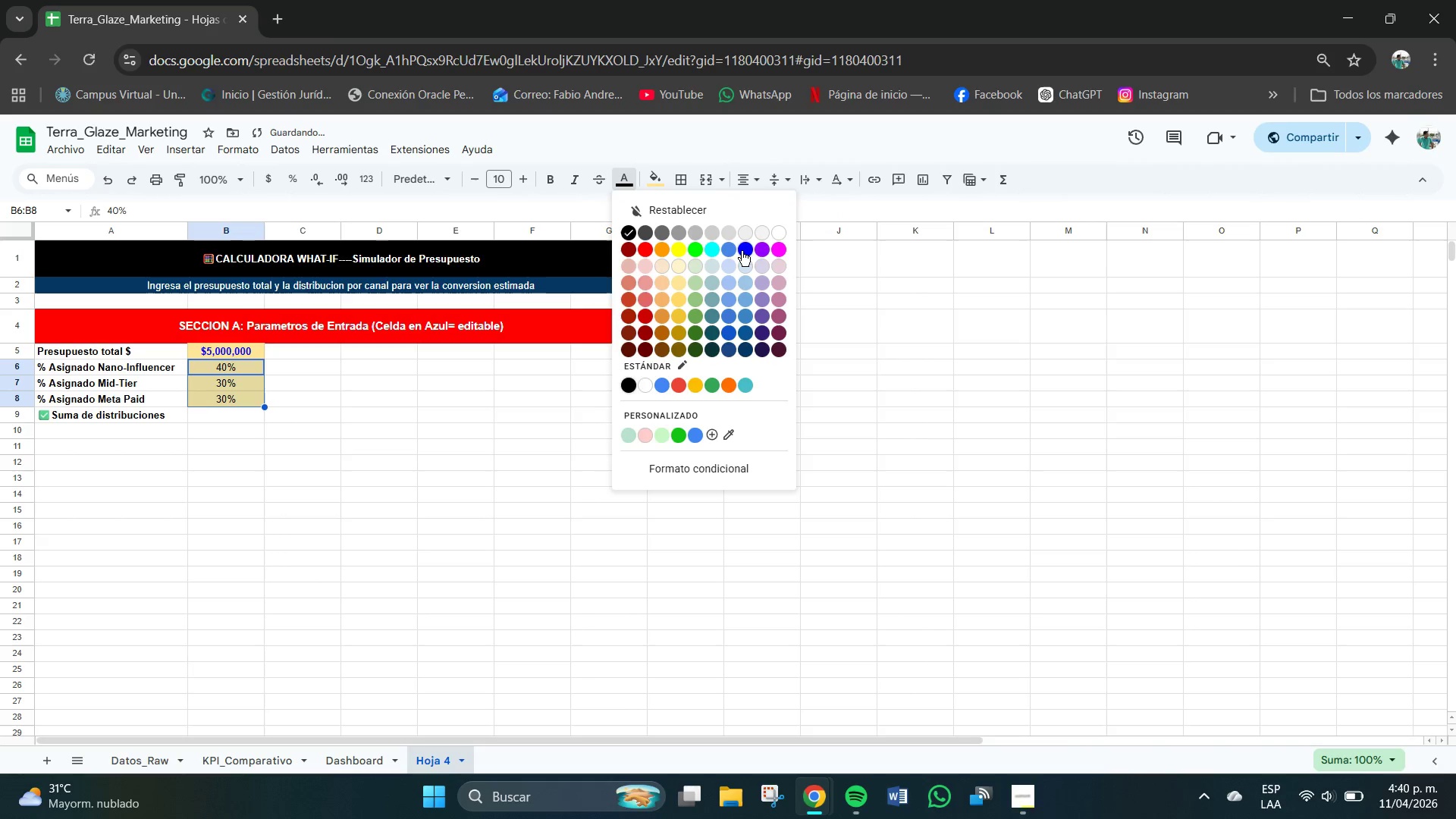 
left_click([748, 249])
 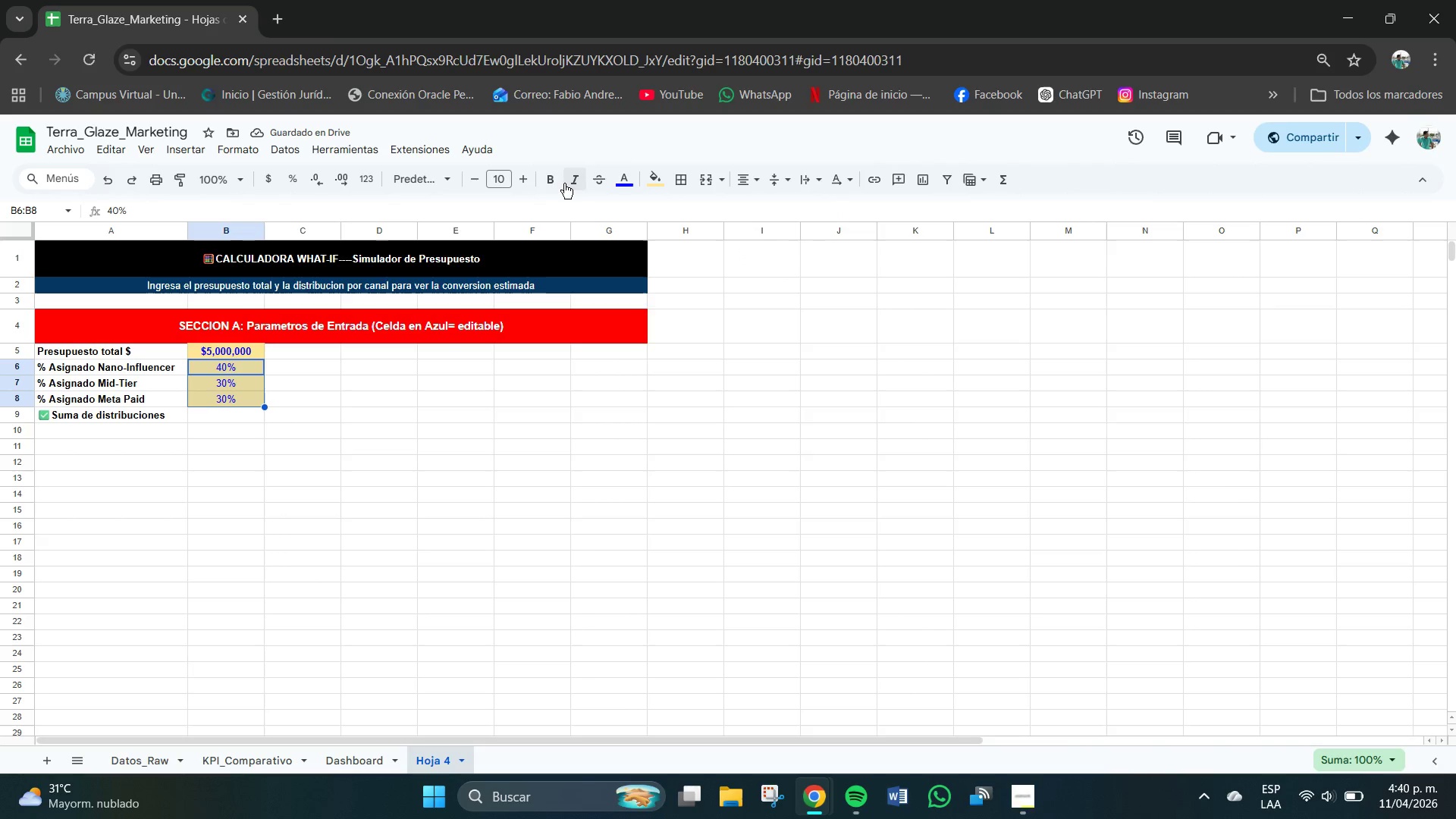 
double_click([215, 496])
 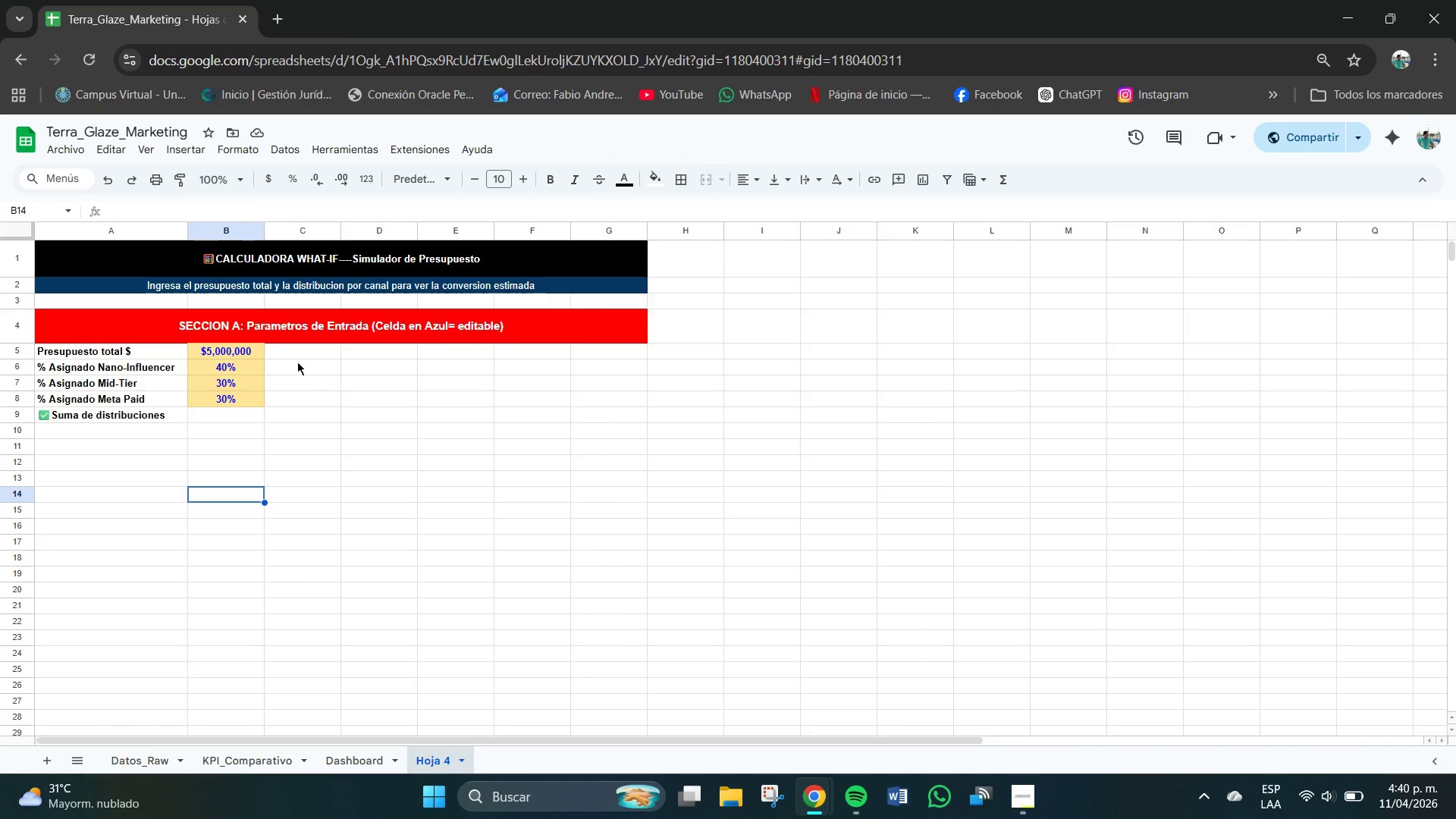 
wait(14.92)
 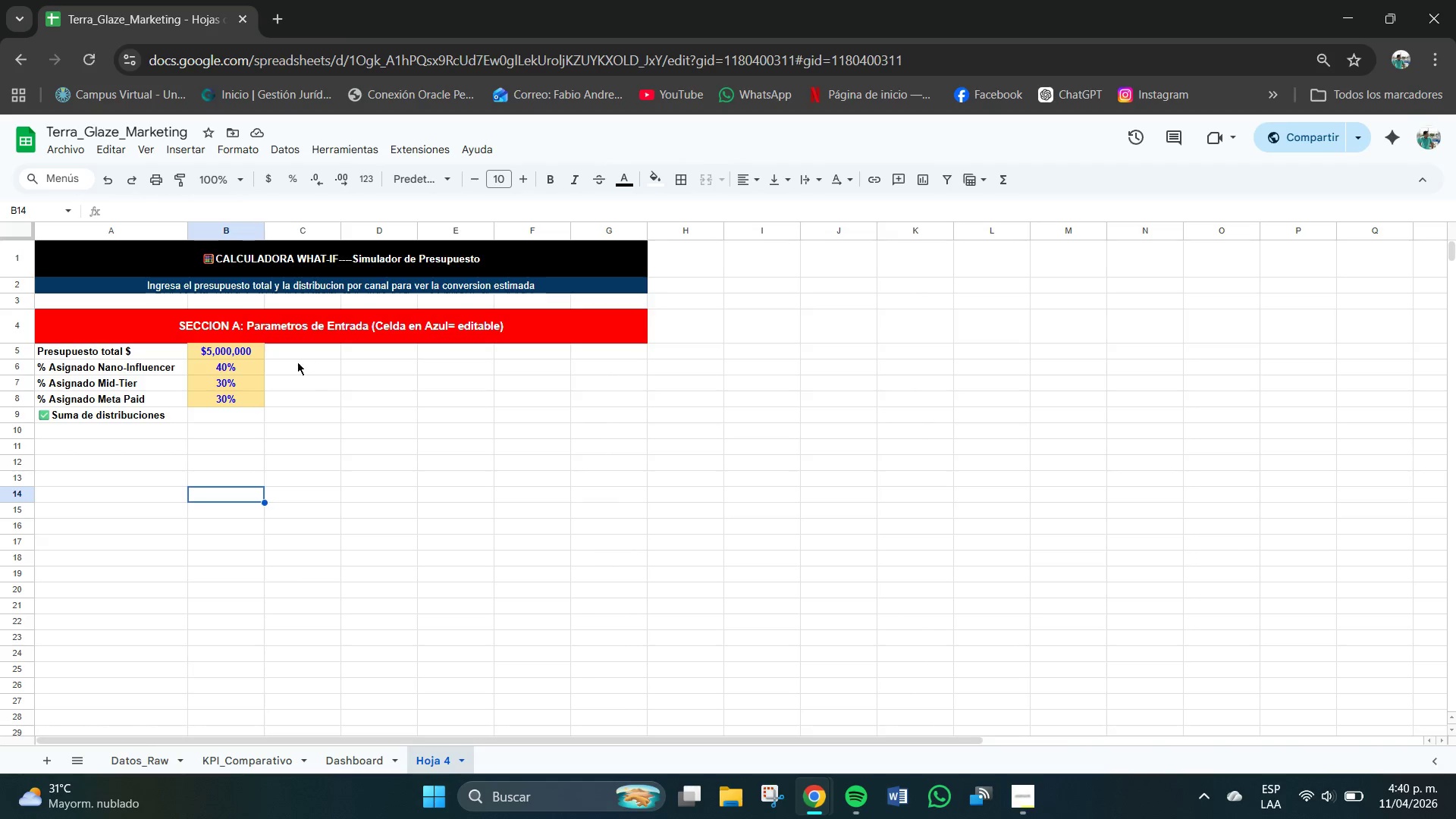 
left_click([303, 359])
 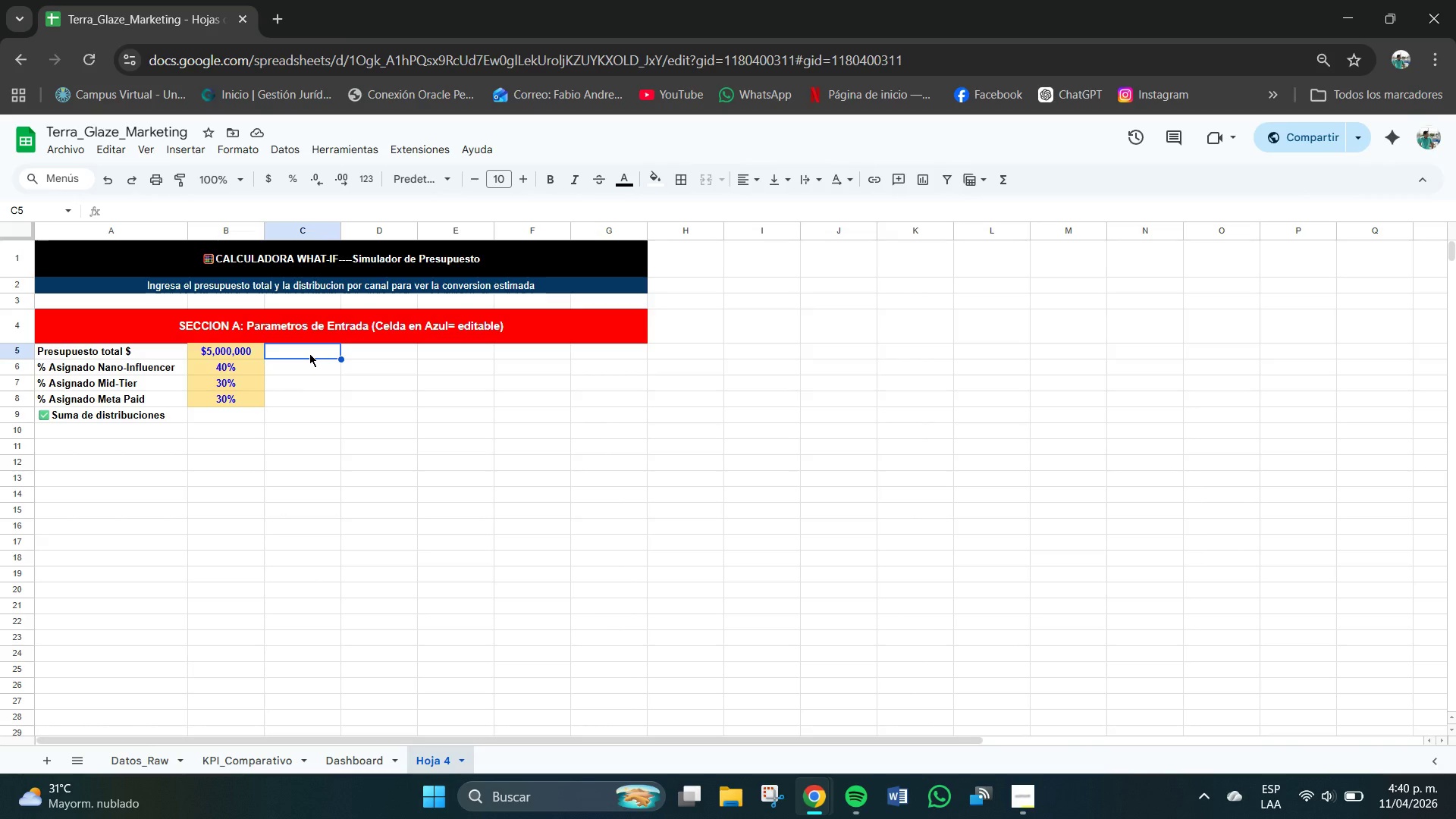 
double_click([309, 353])
 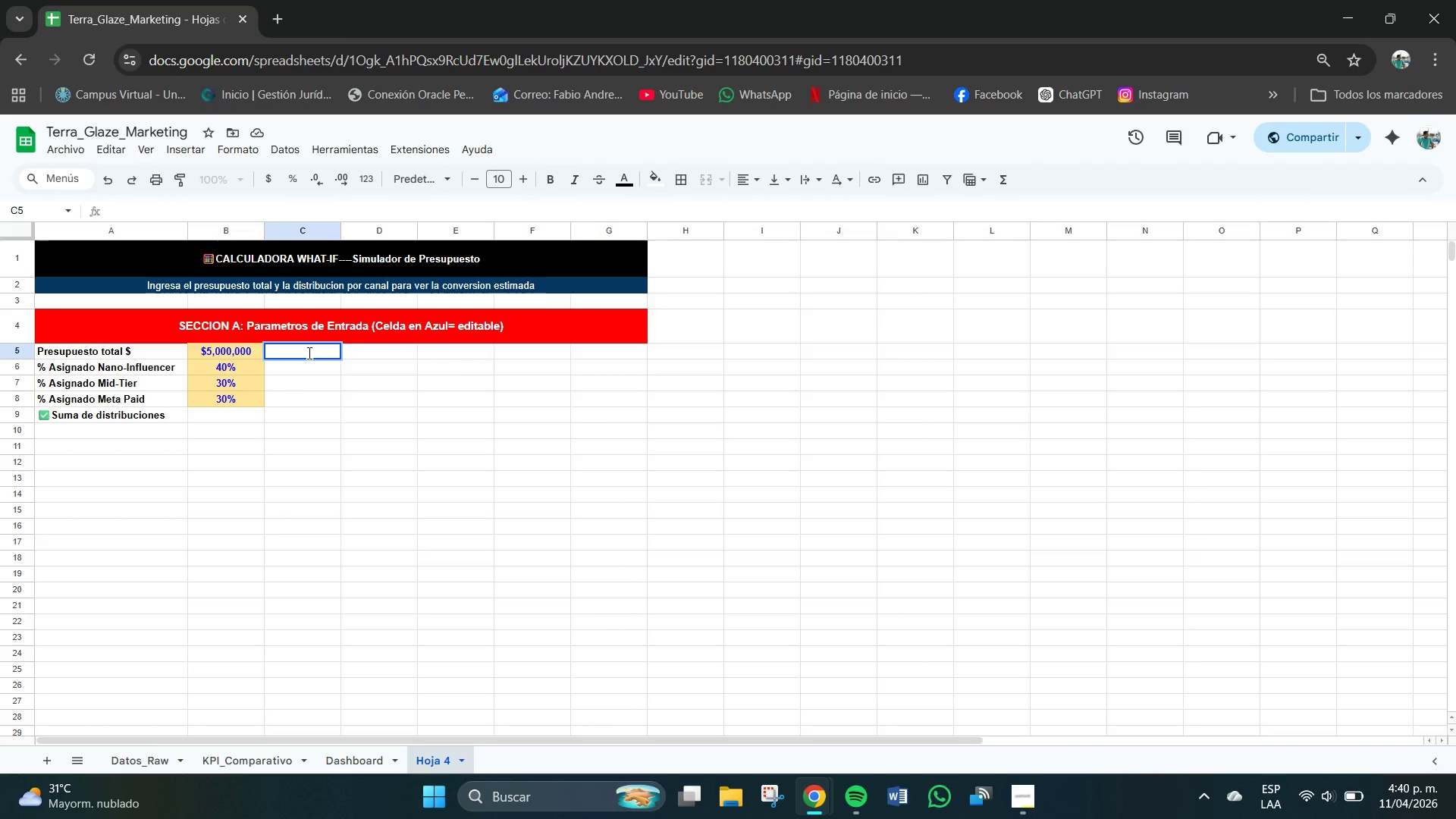 
type(I)
key(Backspace)
type(Ingresa tu presupies)
key(Backspace)
key(Backspace)
key(Backspace)
key(Backspace)
type(puesto totak )
key(Backspace)
key(Backspace)
type(l aqui )
 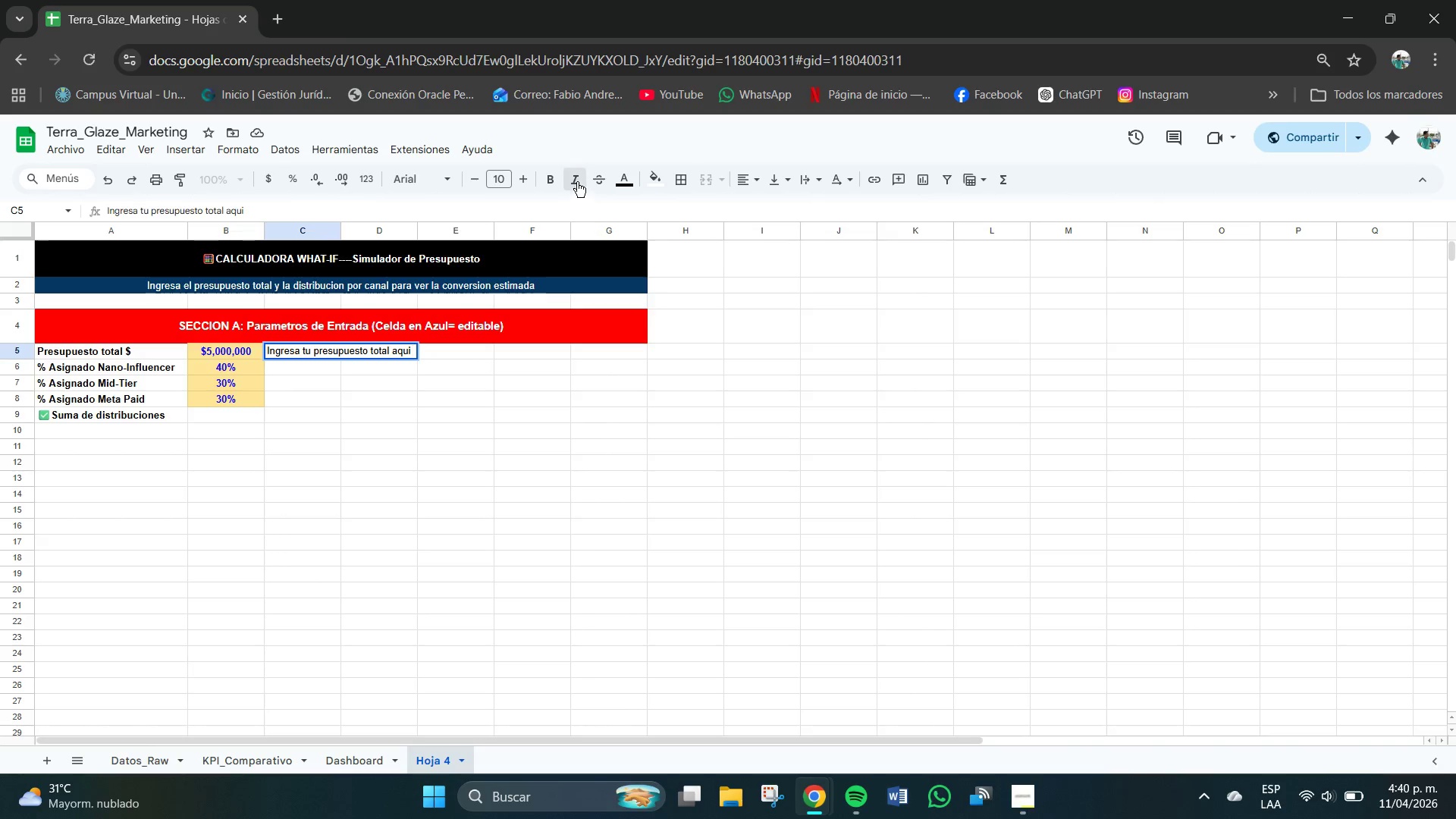 
wait(5.94)
 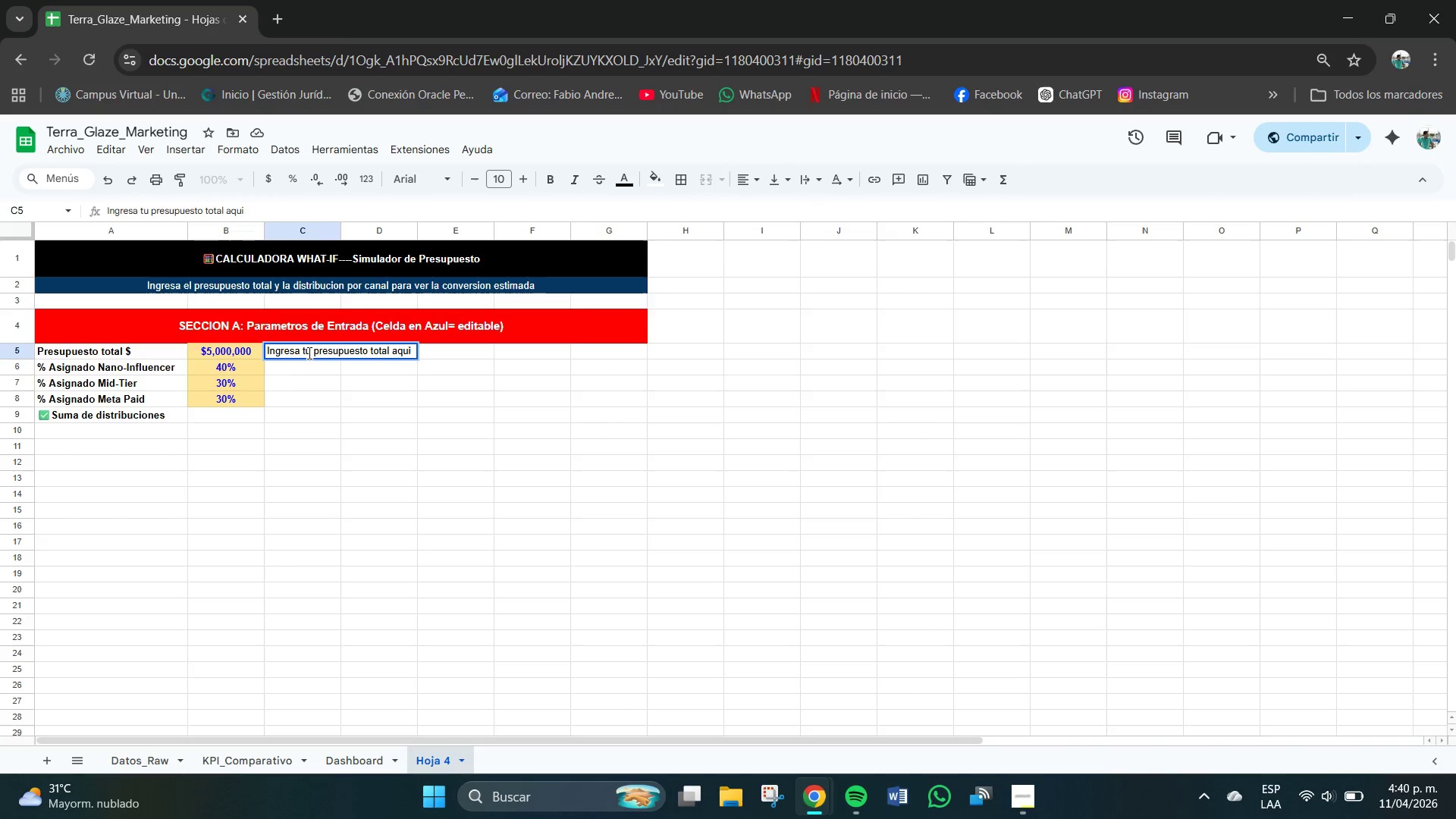 
double_click([386, 348])
 